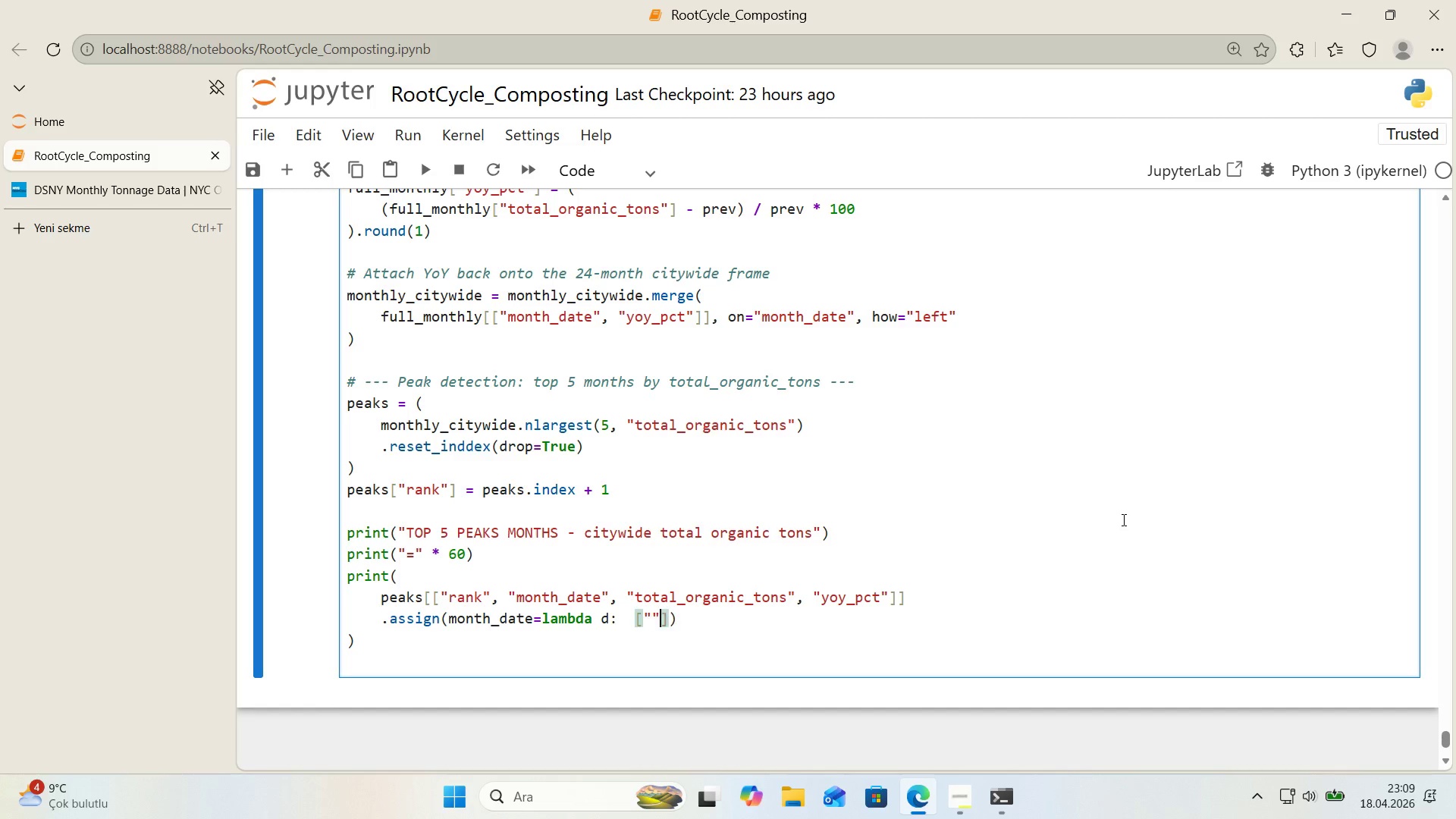 
key(Backquote)
 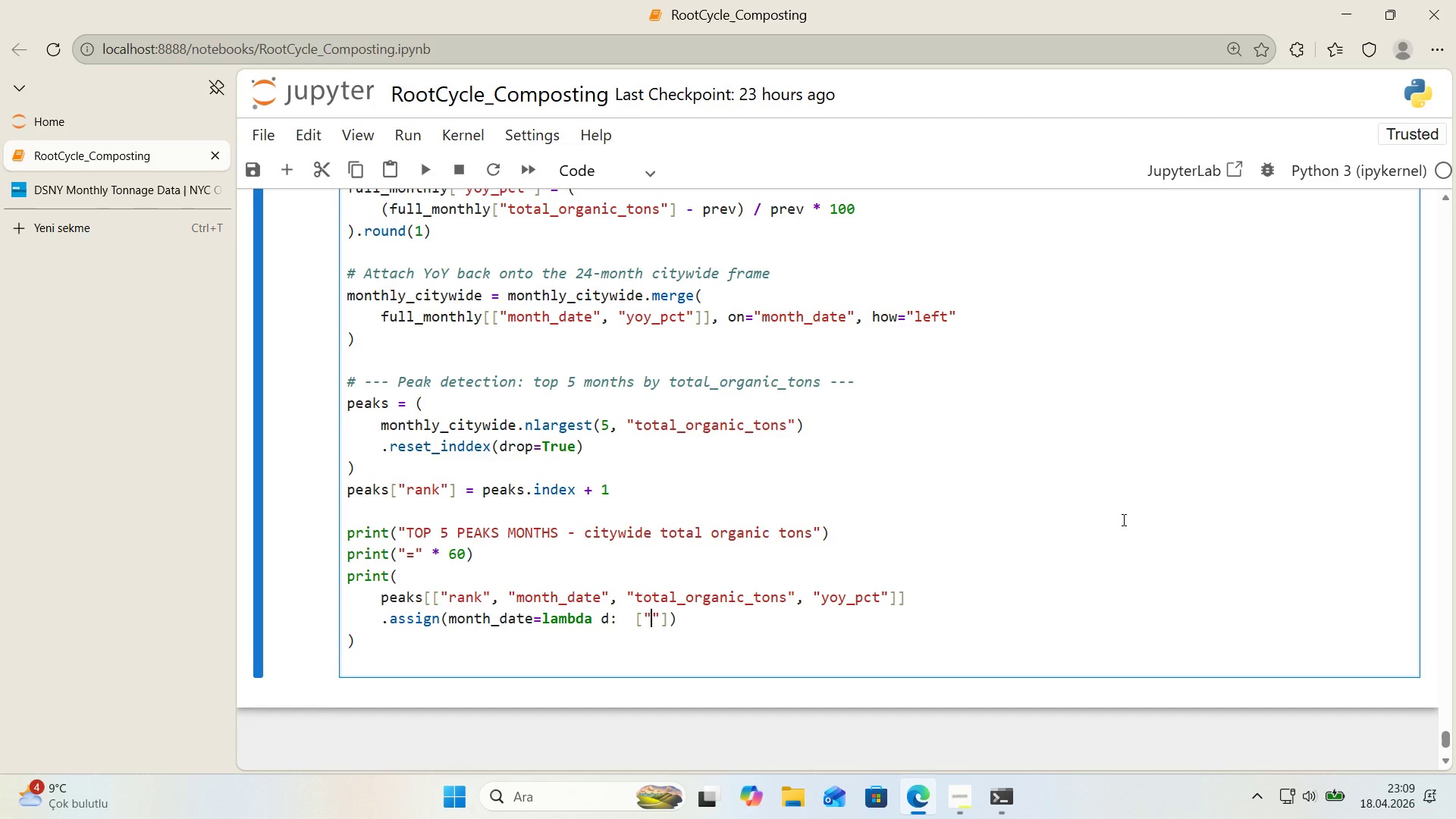 
key(ArrowLeft)
 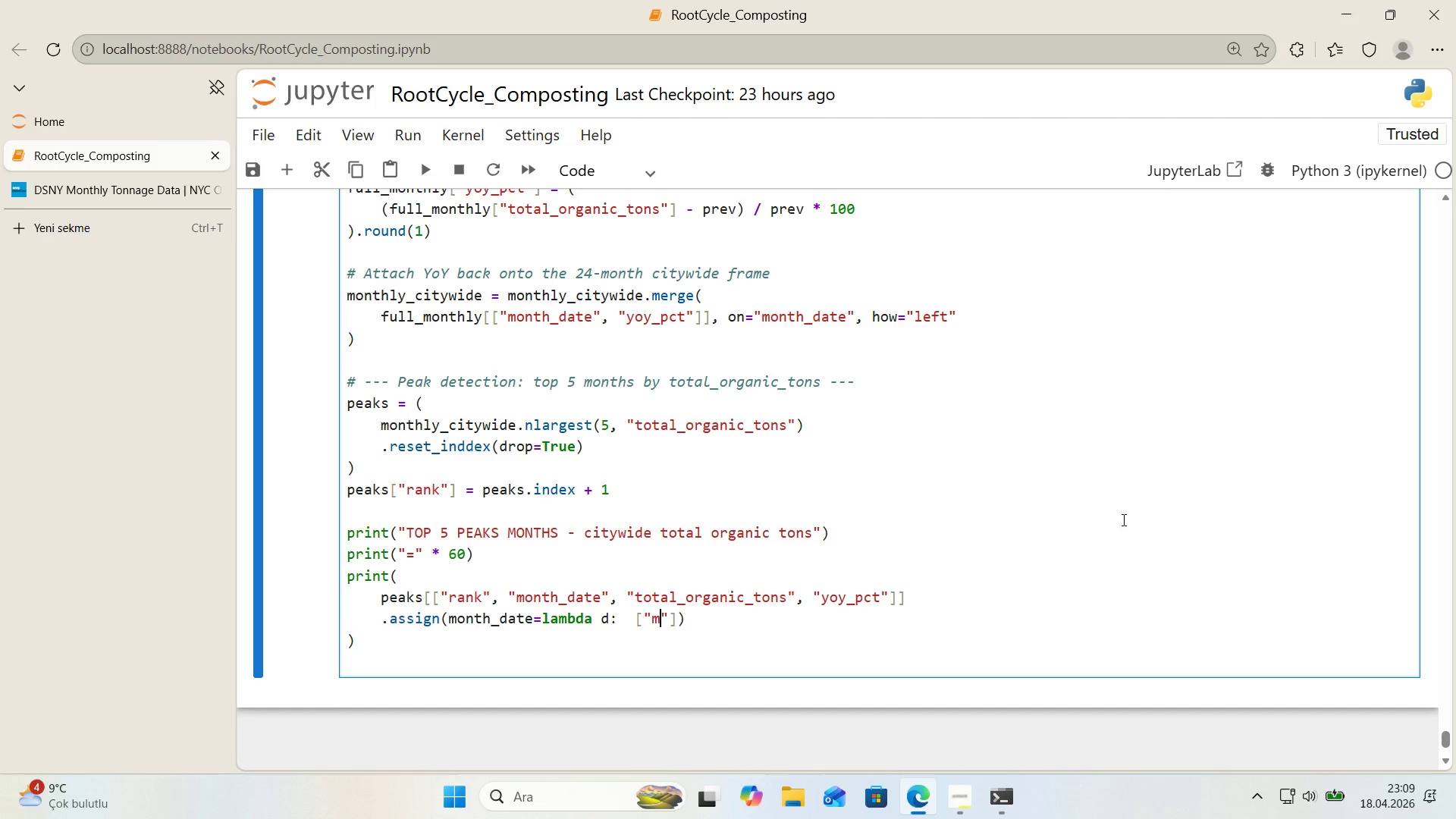 
type(month_date)
 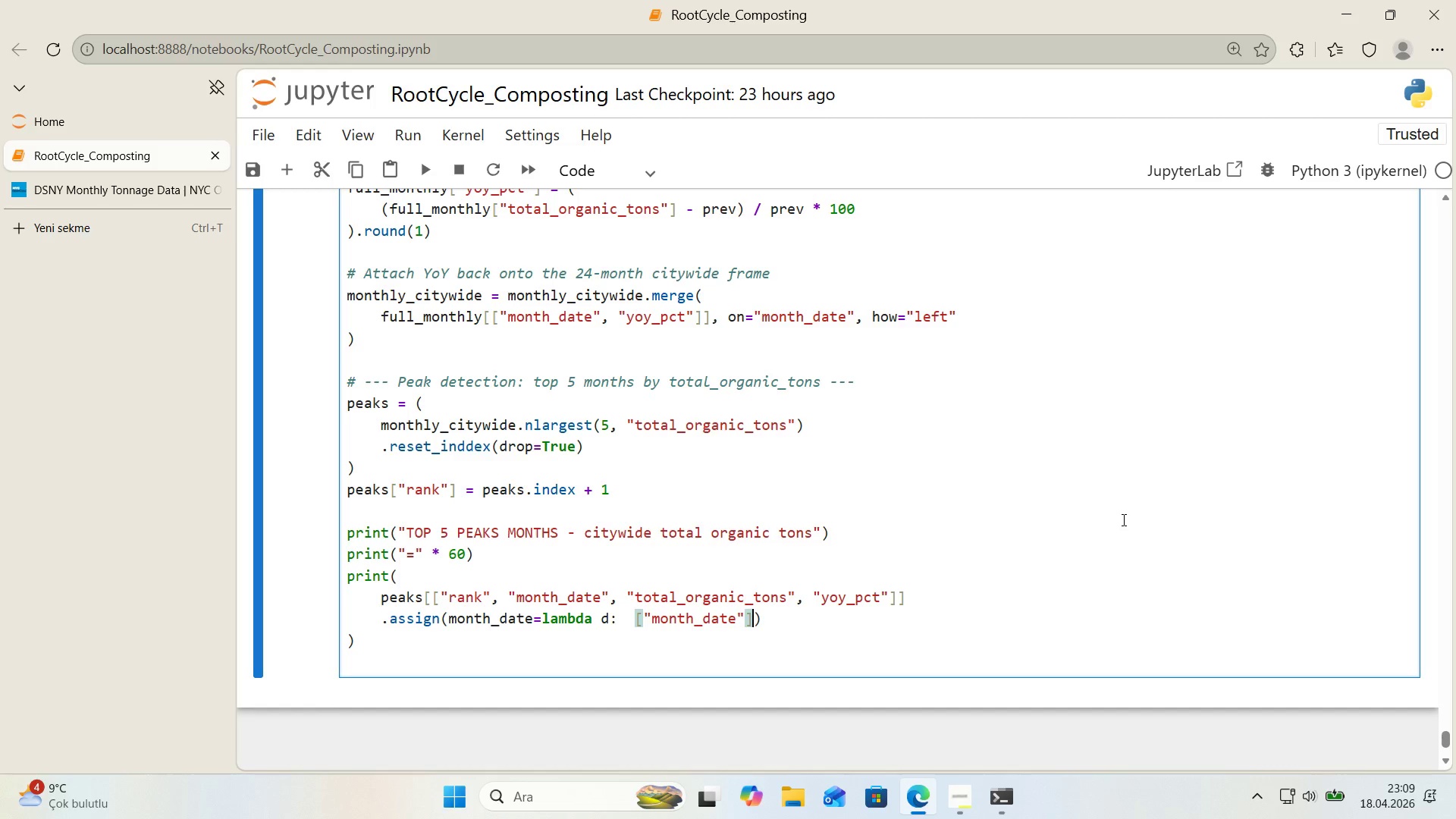 
 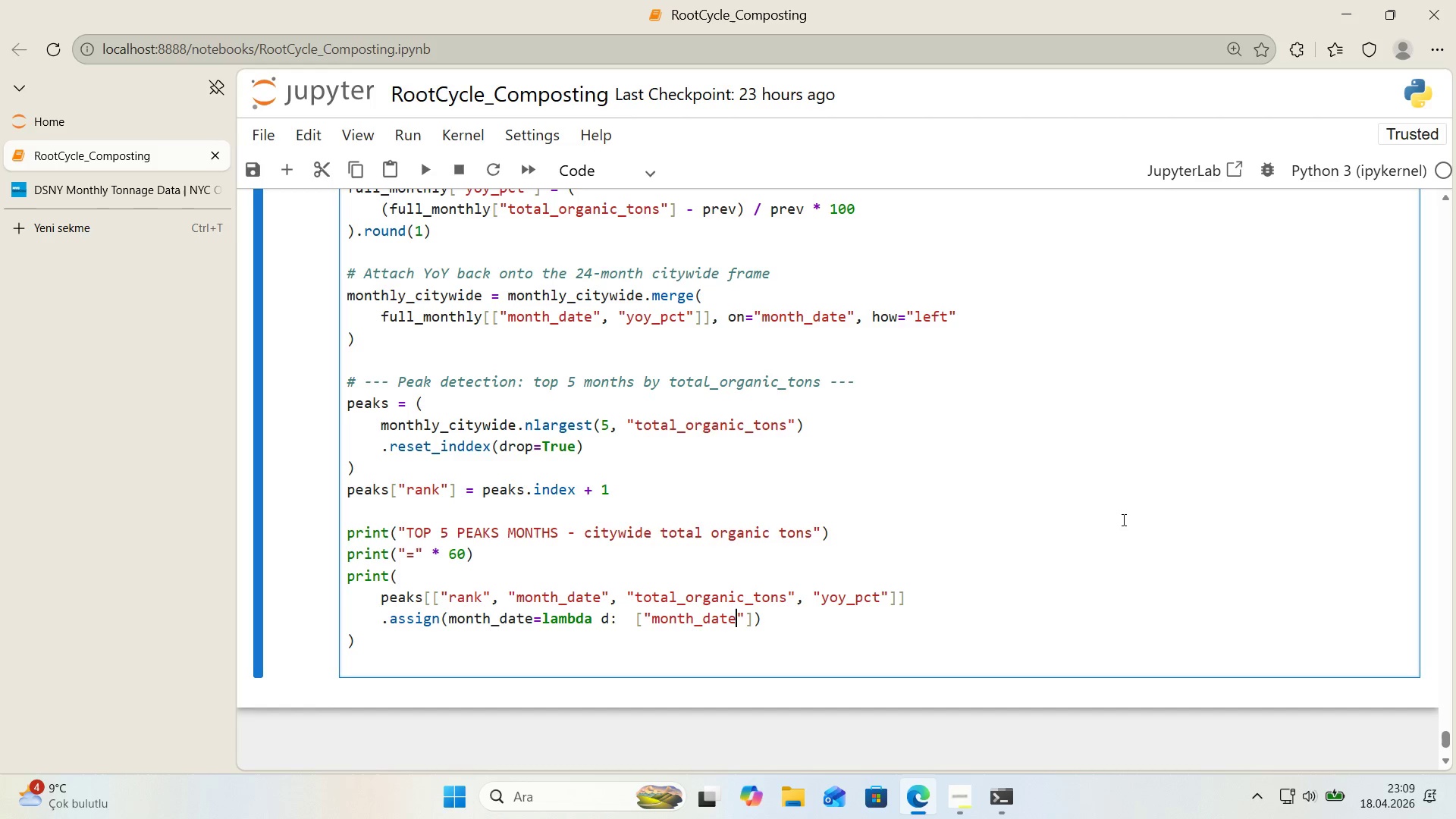 
key(ArrowRight)
 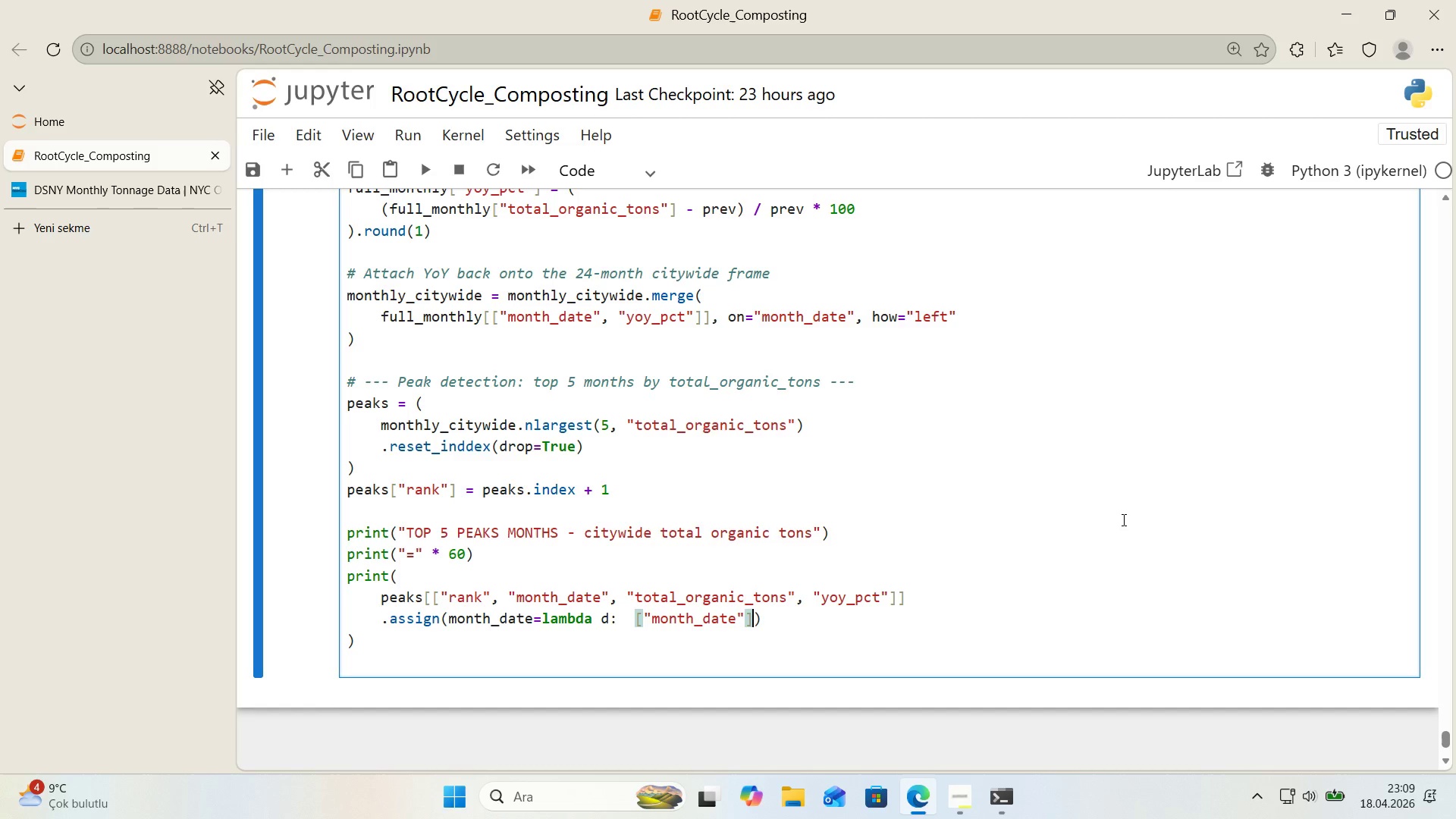 
key(ArrowRight)
 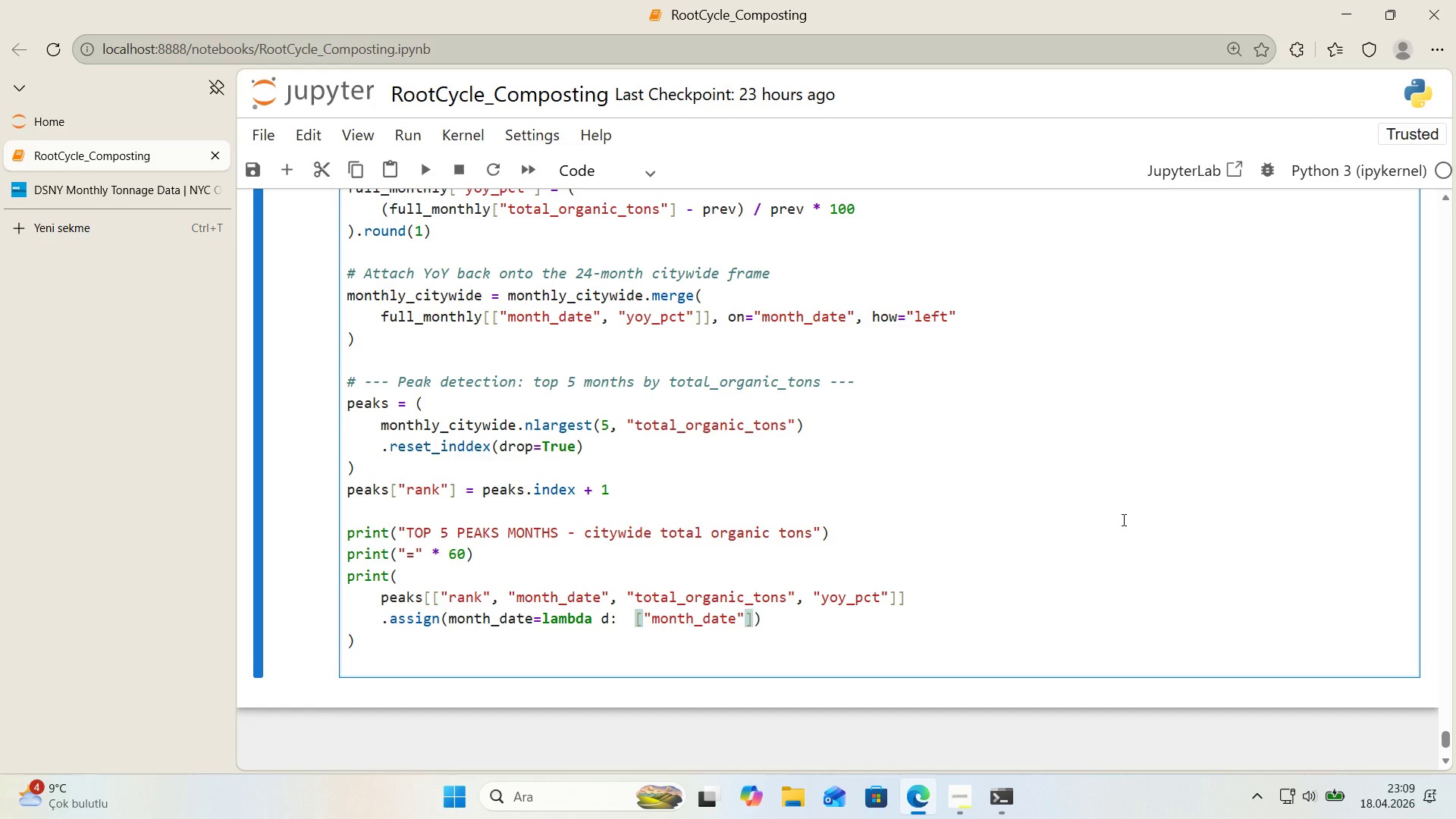 
type(.dt.strft'mr)
key(Backspace)
type(e*()
 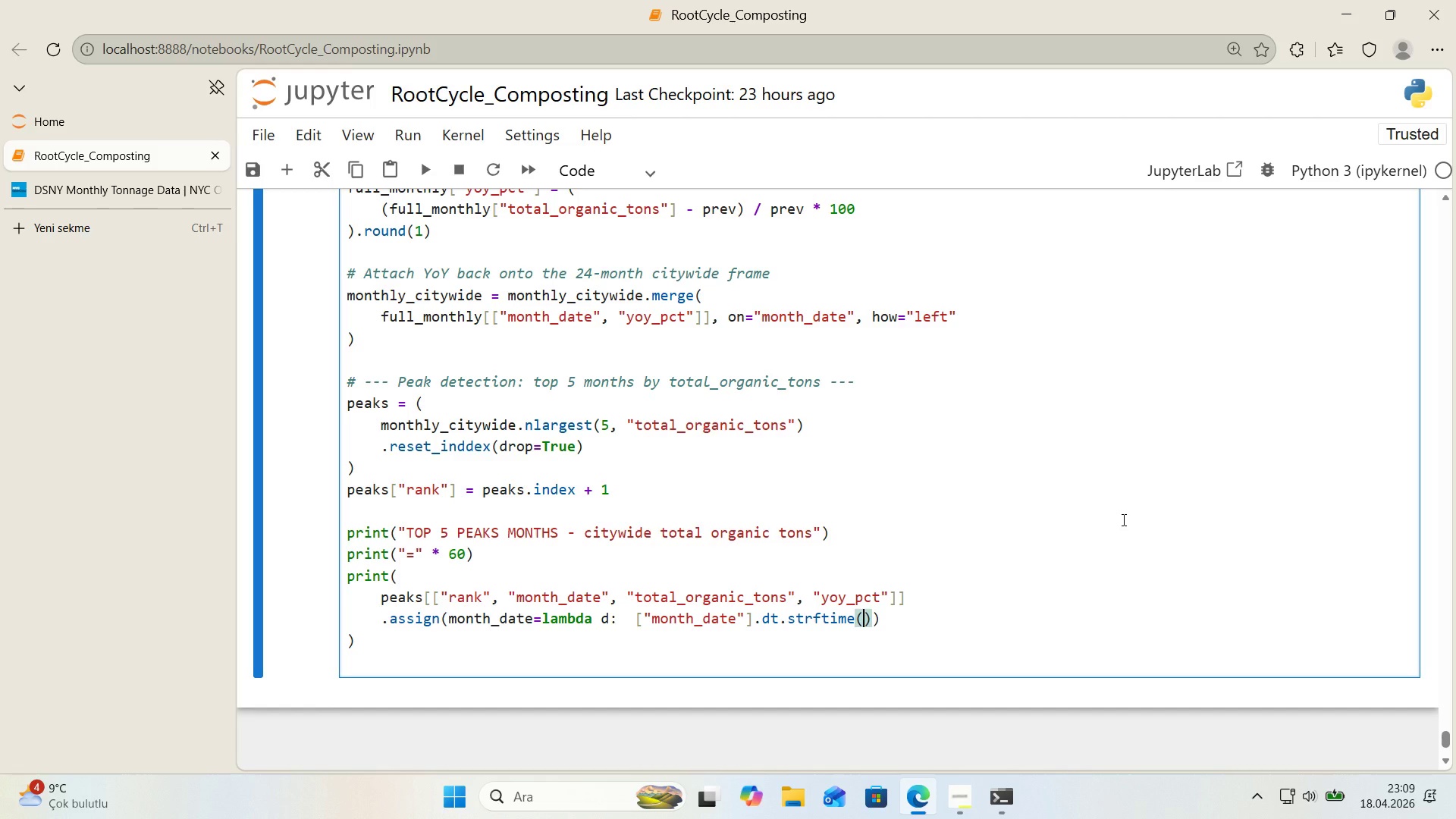 
 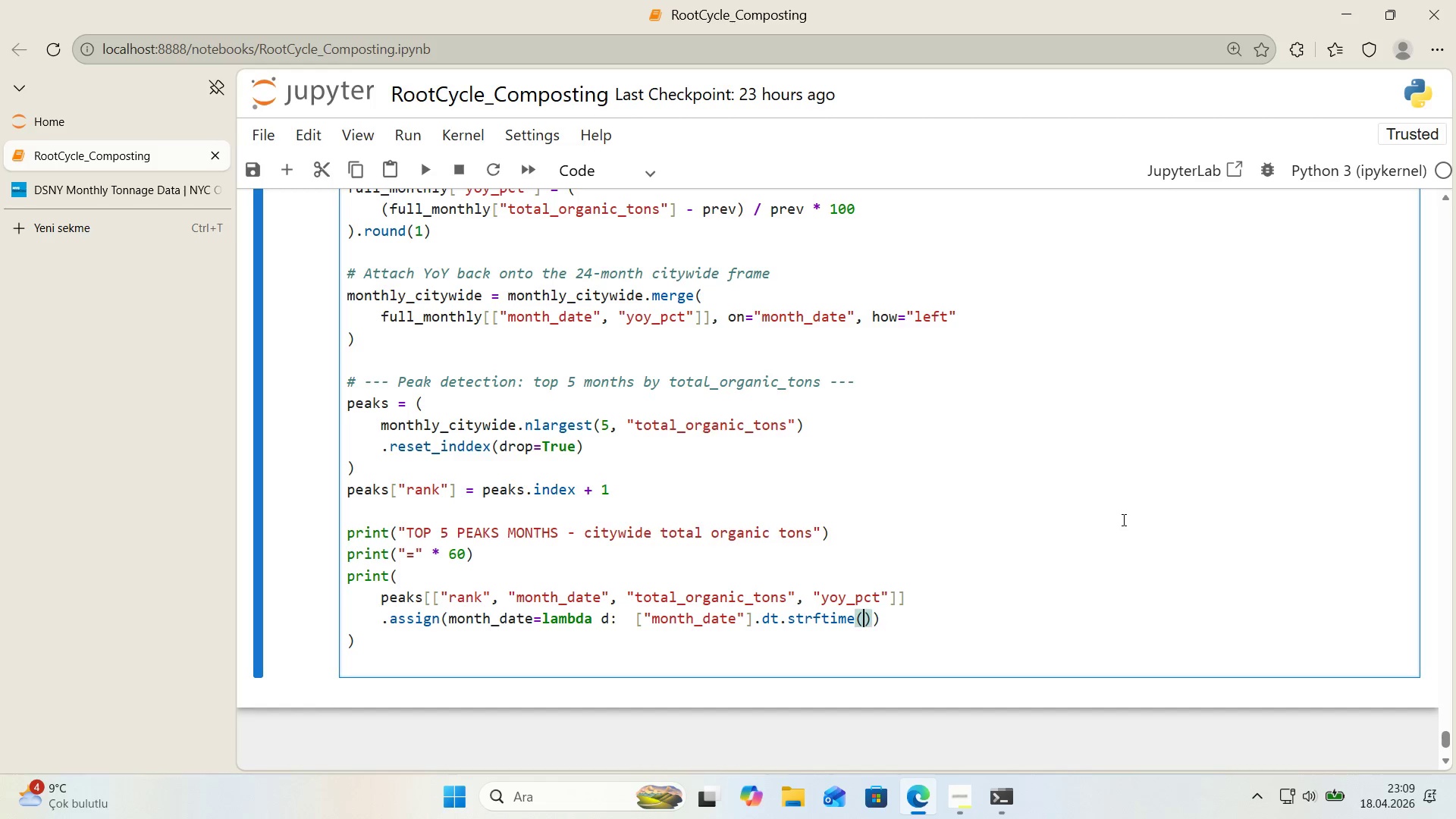 
key(ArrowLeft)
 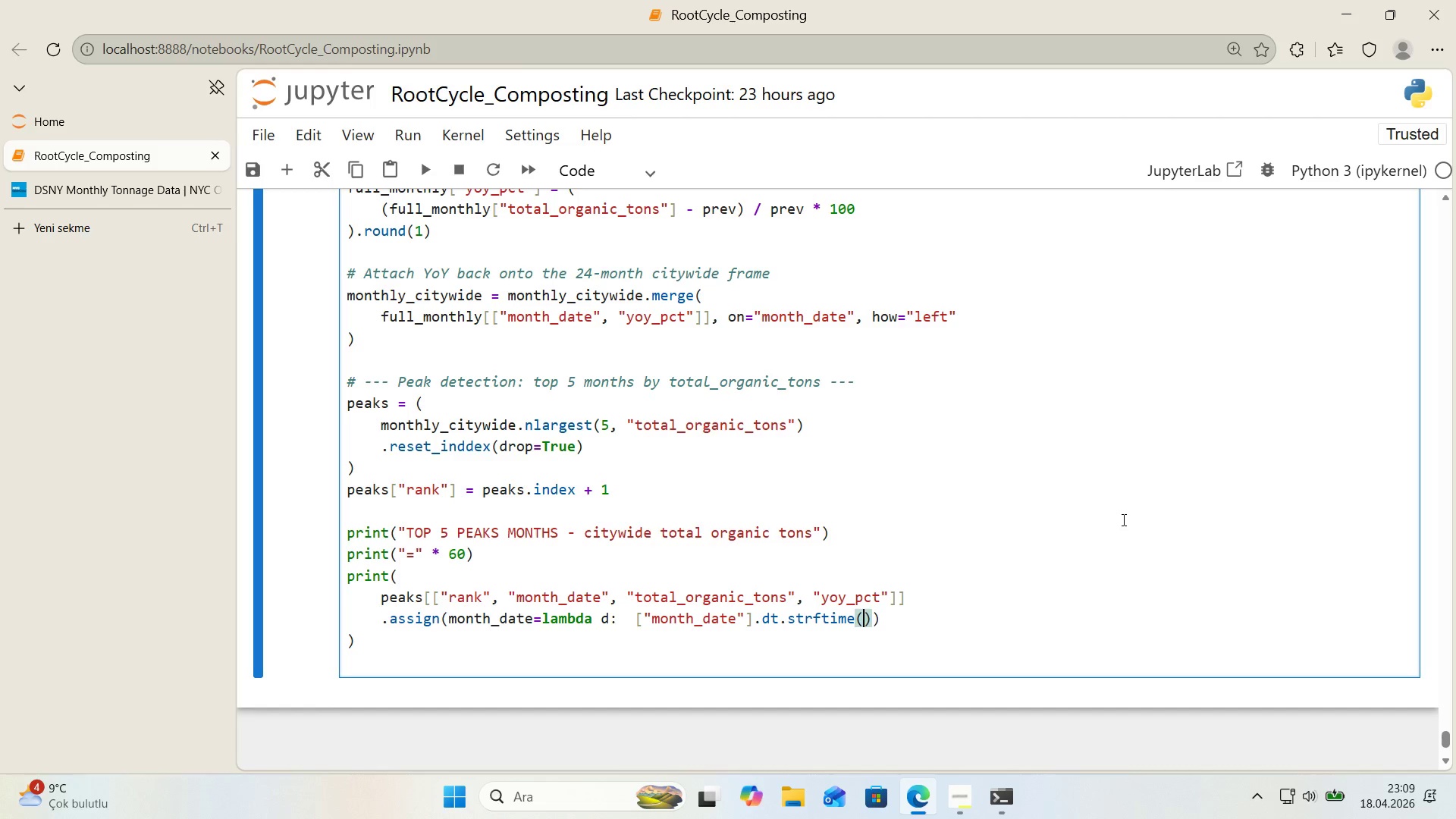 
key(Backquote)
 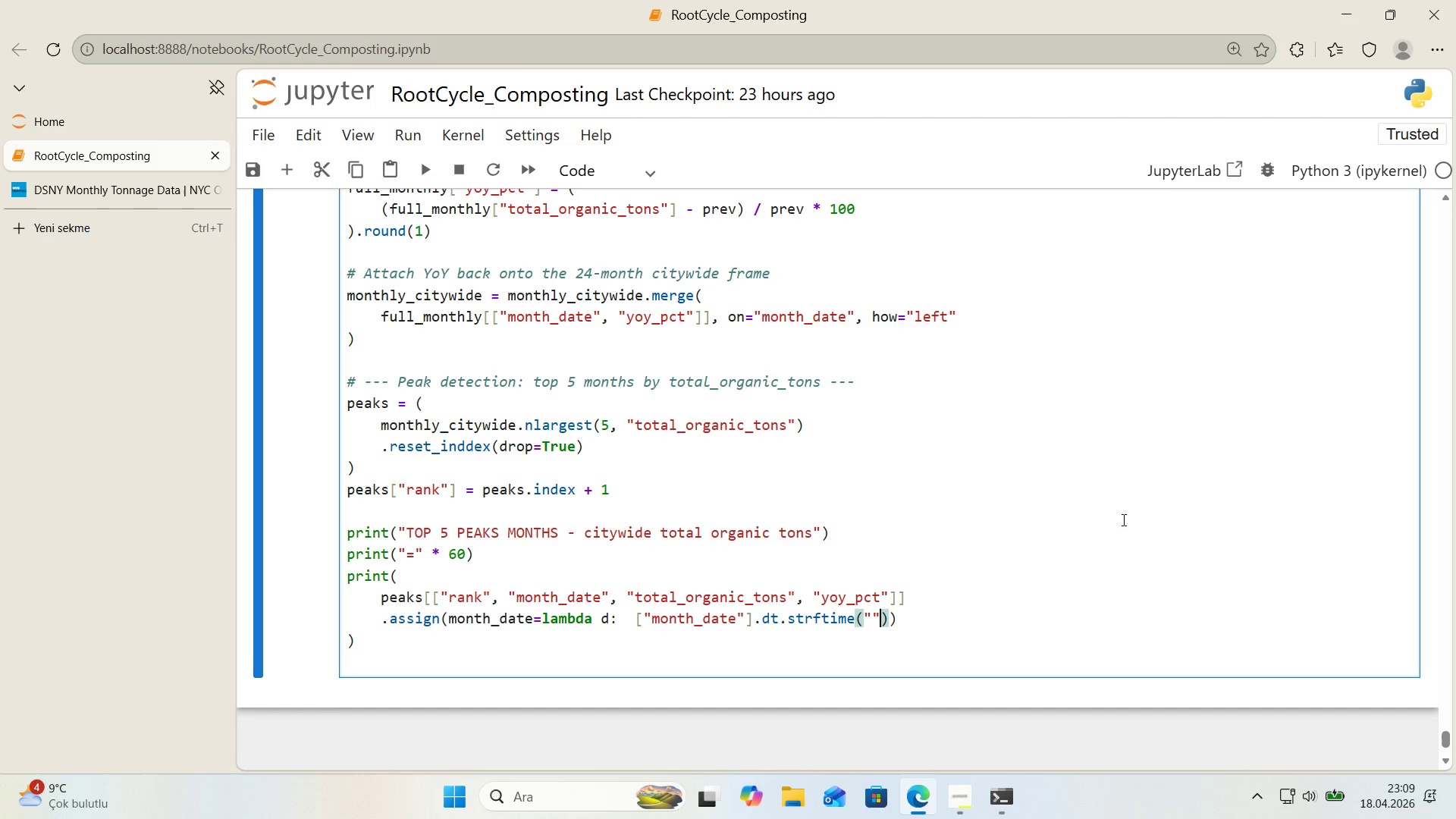 
key(Backquote)
 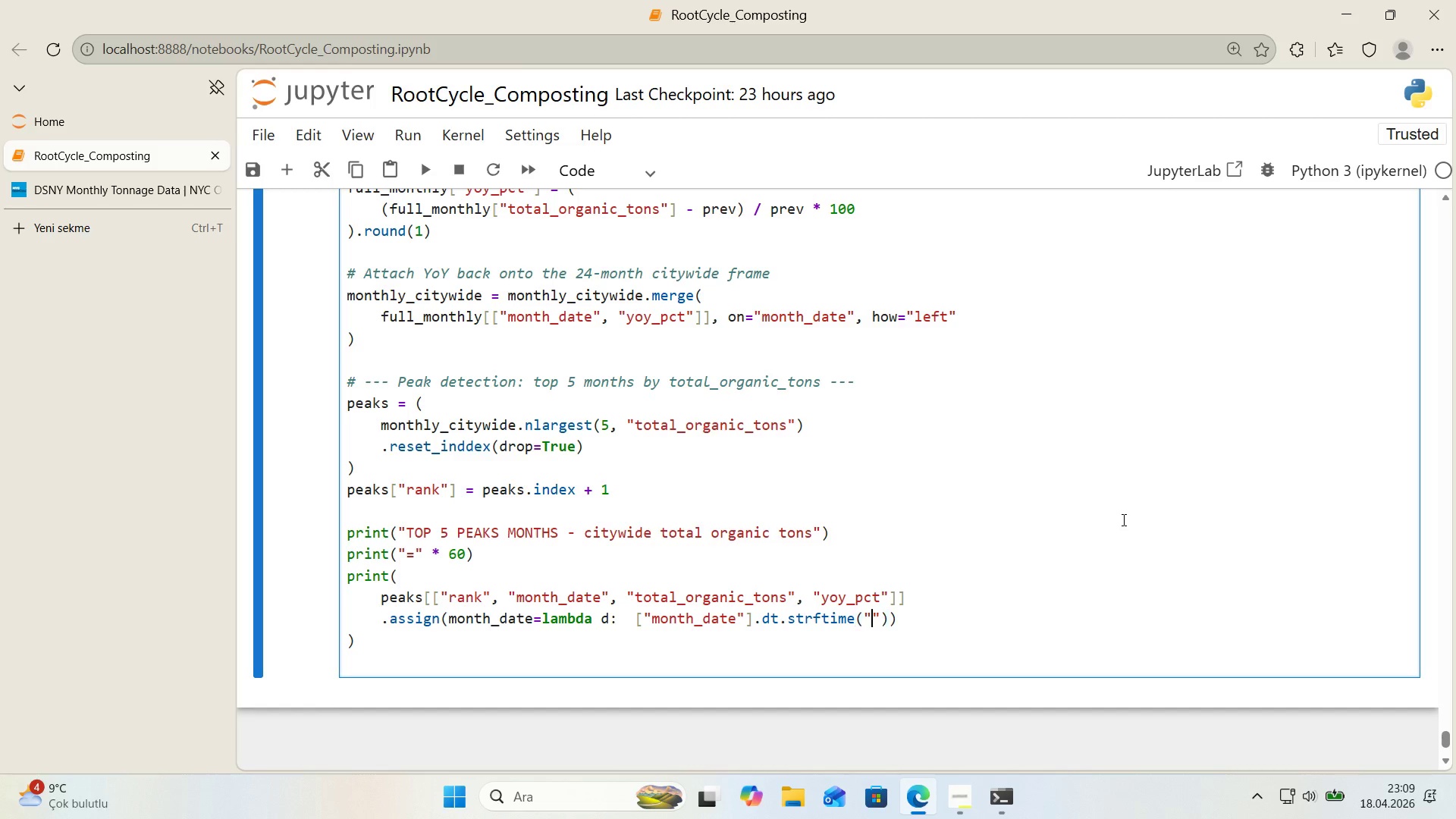 
key(ArrowLeft)
 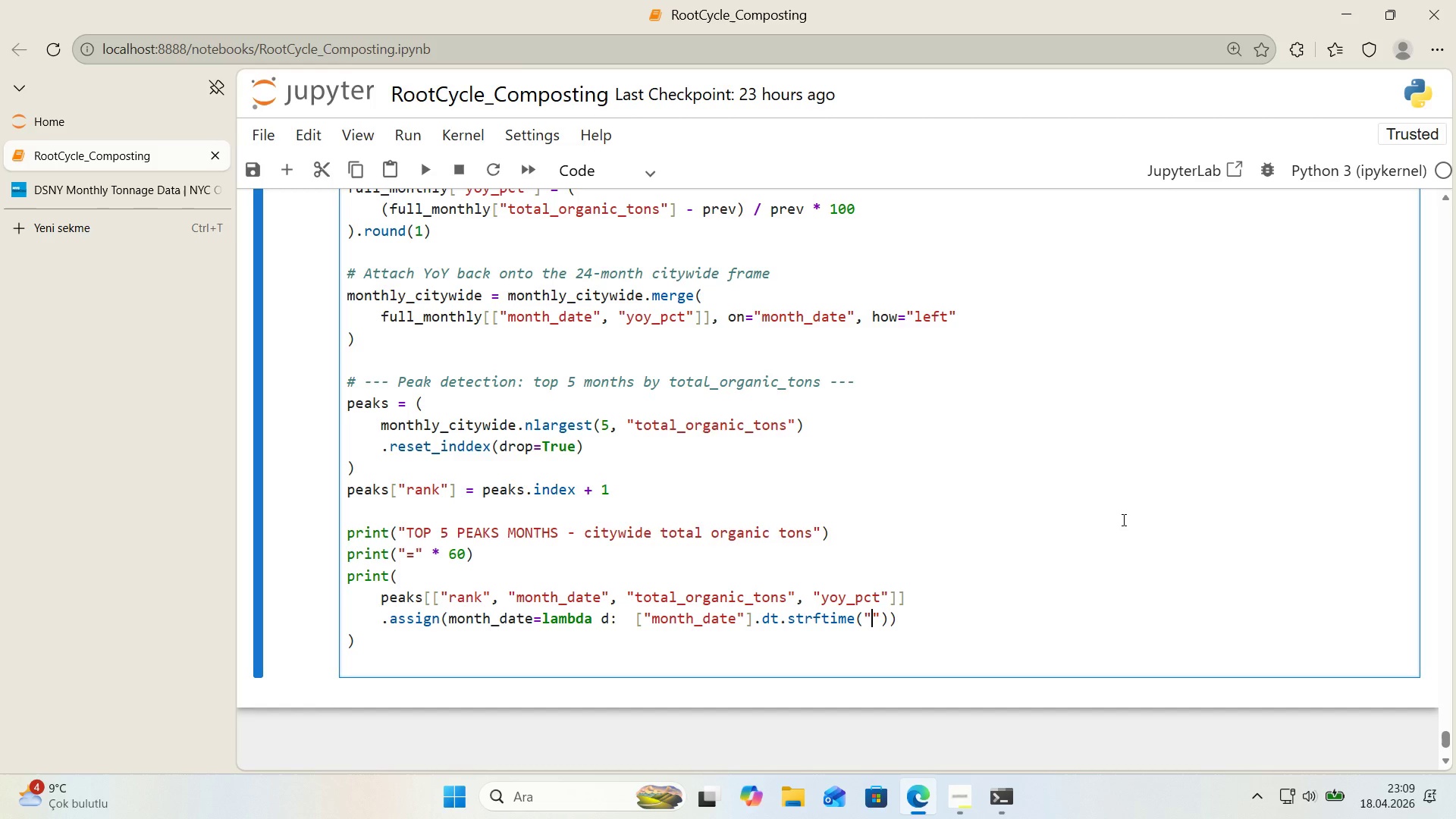 
type(%b %Y)
 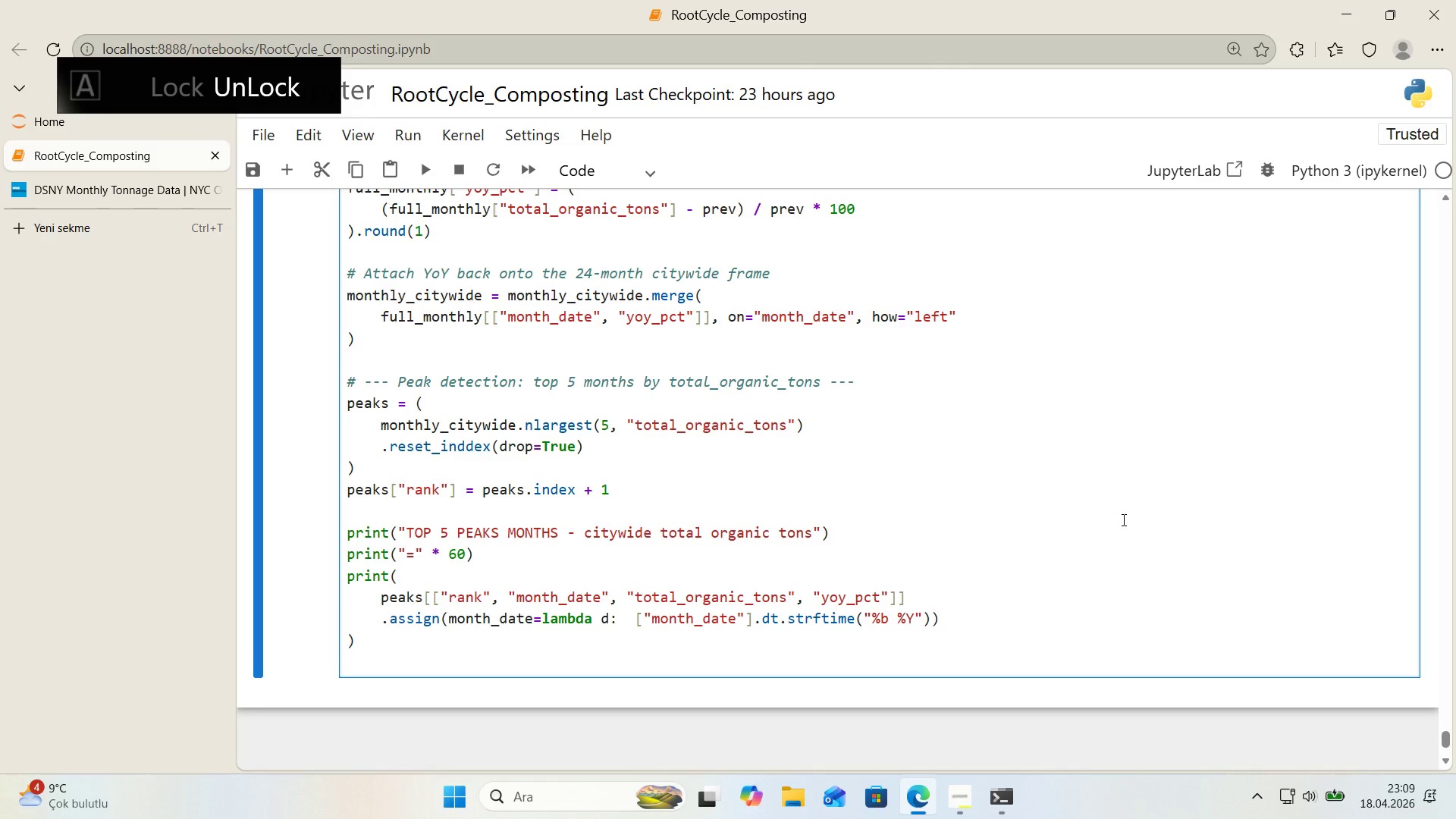 
key(ArrowRight)
 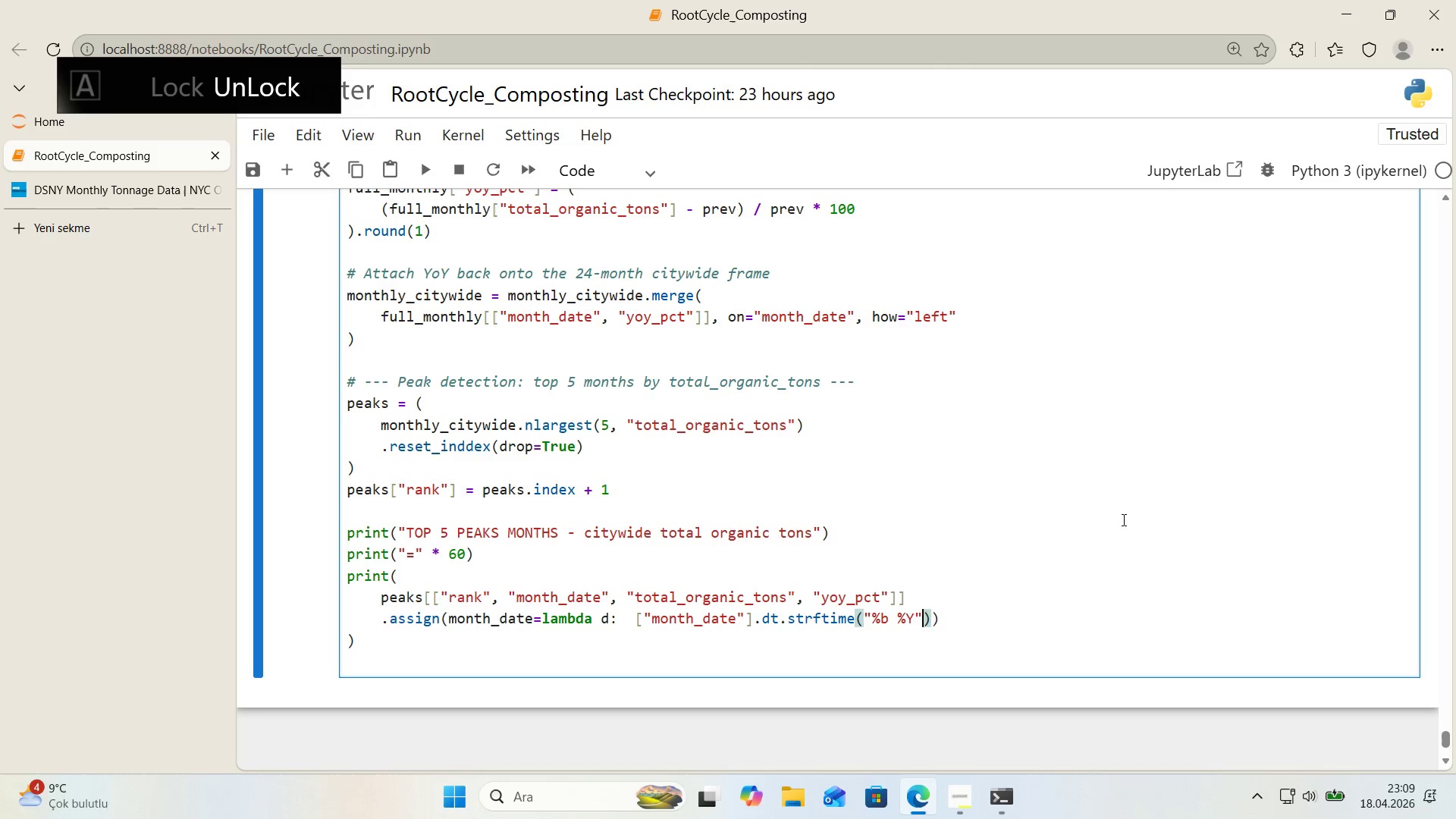 
key(ArrowRight)
 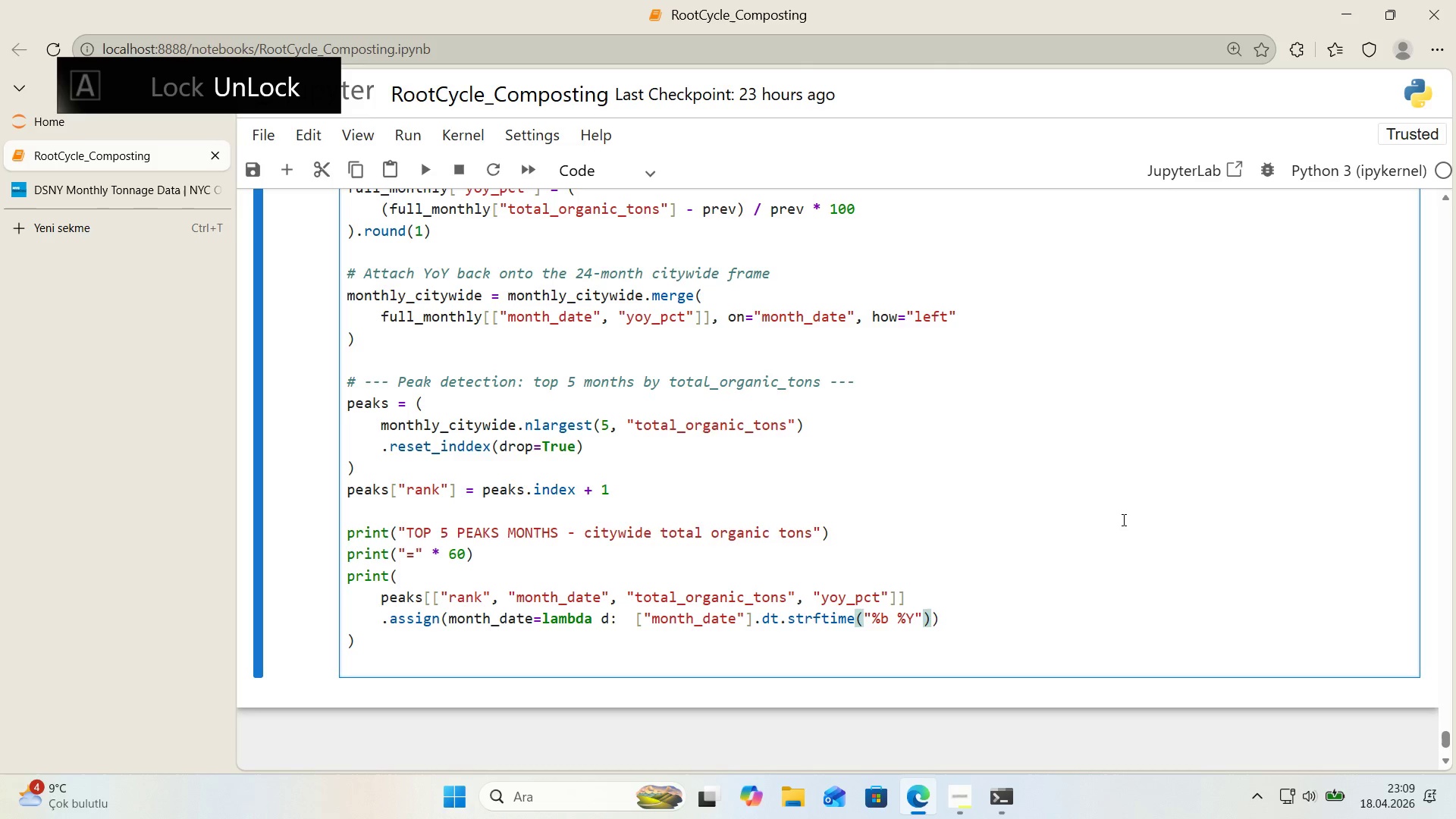 
key(Comma)
 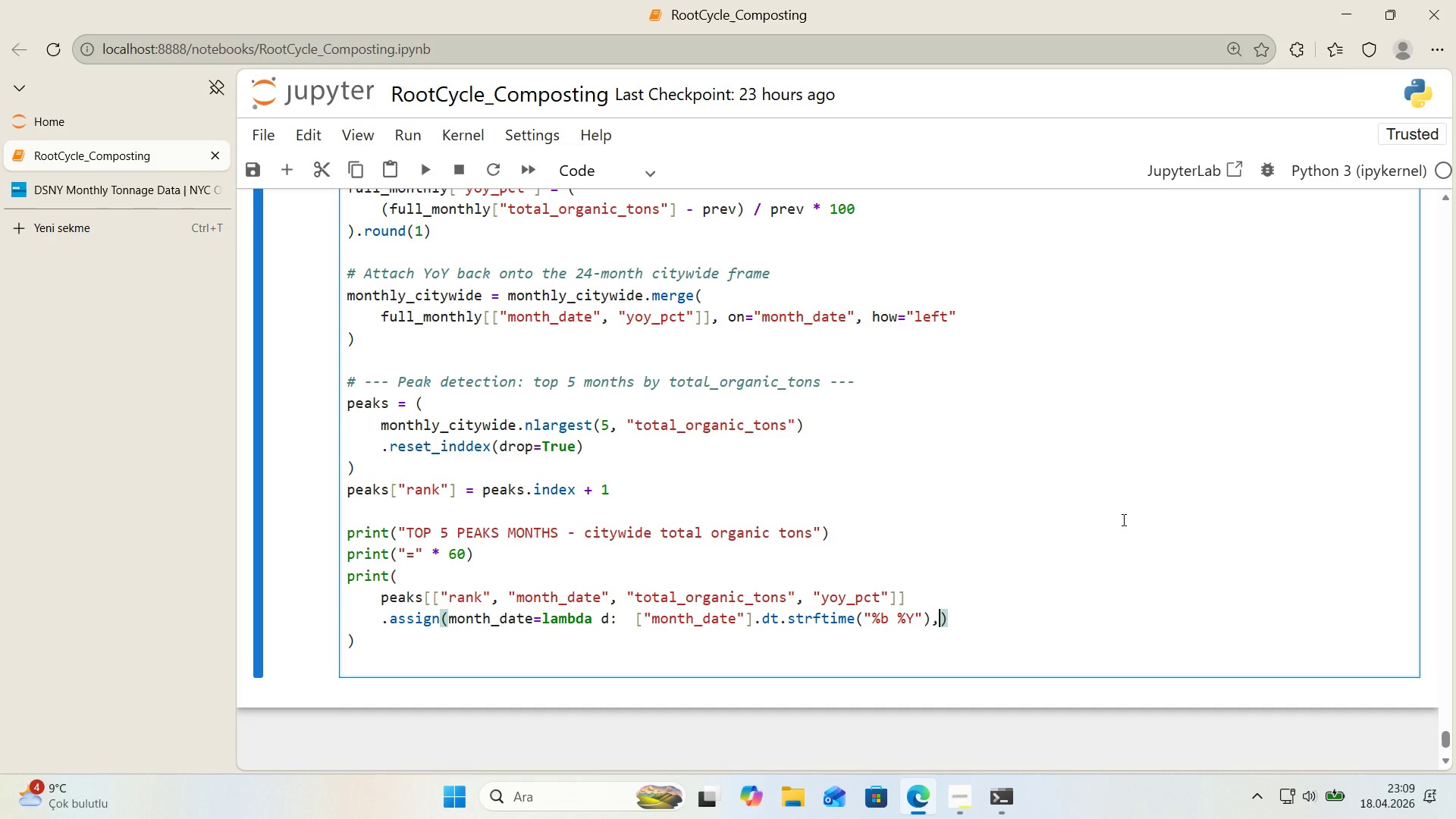 
key(Enter)
 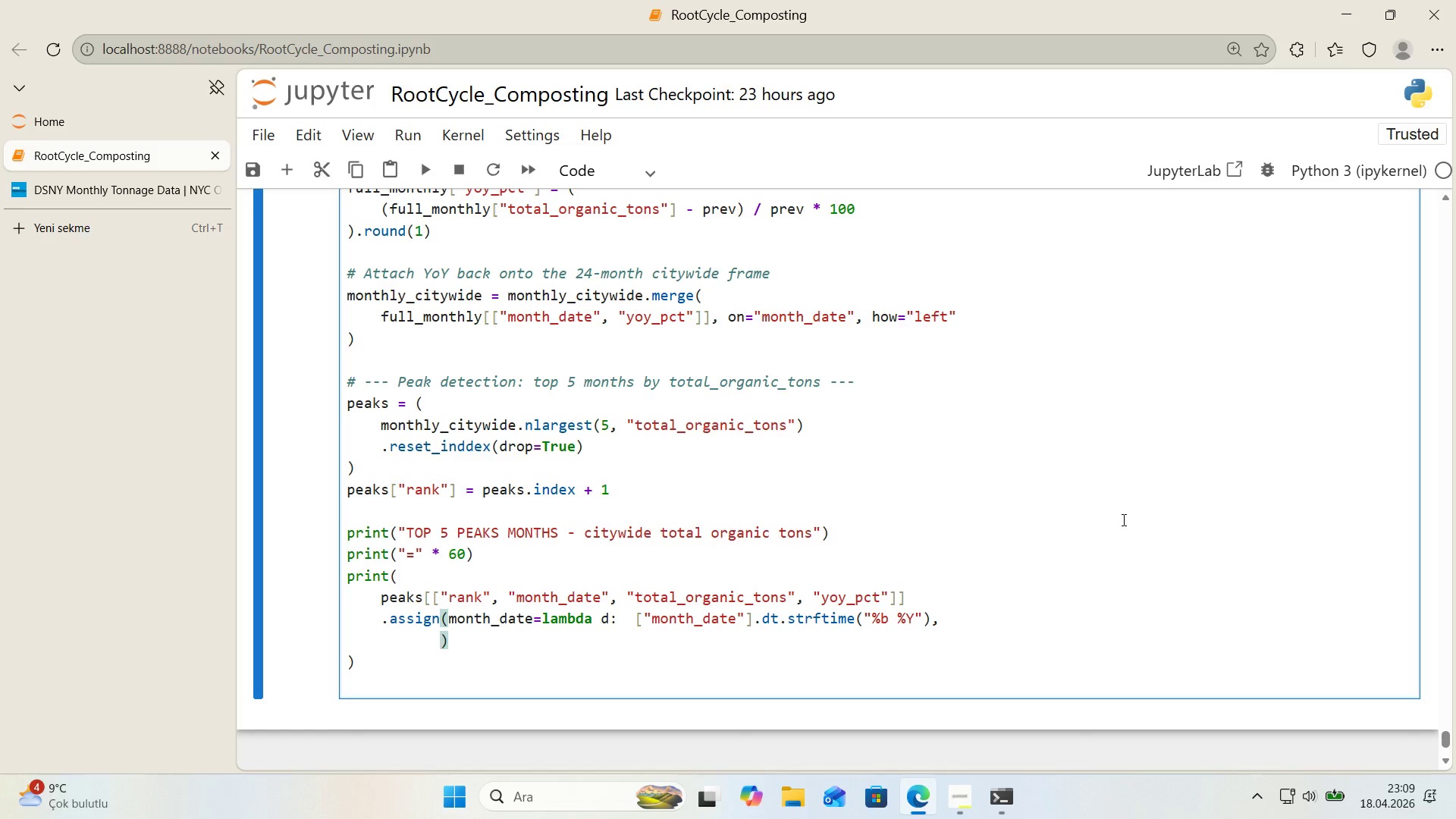 
type(total_organ'c_tons)lambda d> d)
 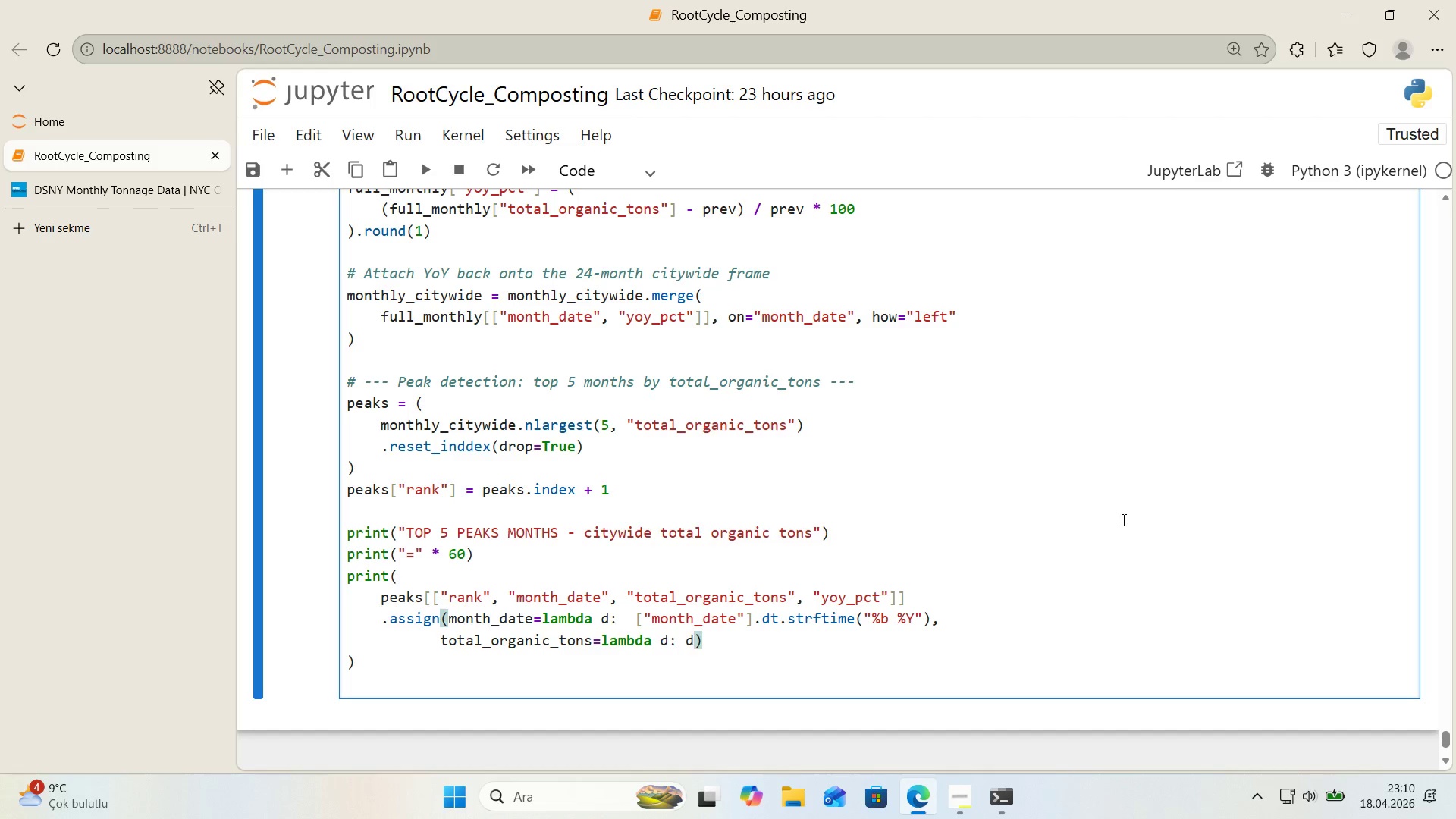 
key(Alt+Control+8)
 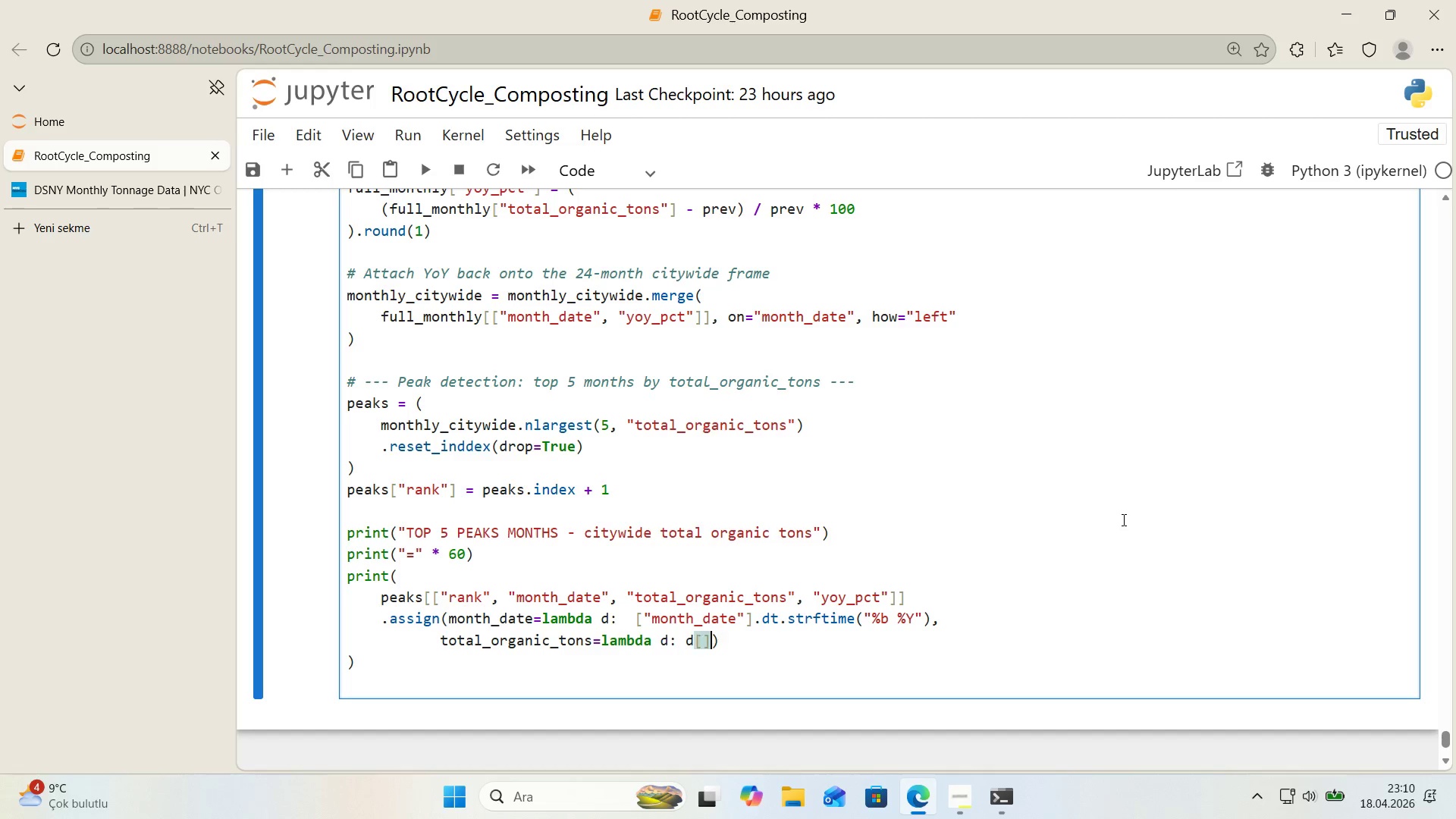 
key(Alt+Control+9)
 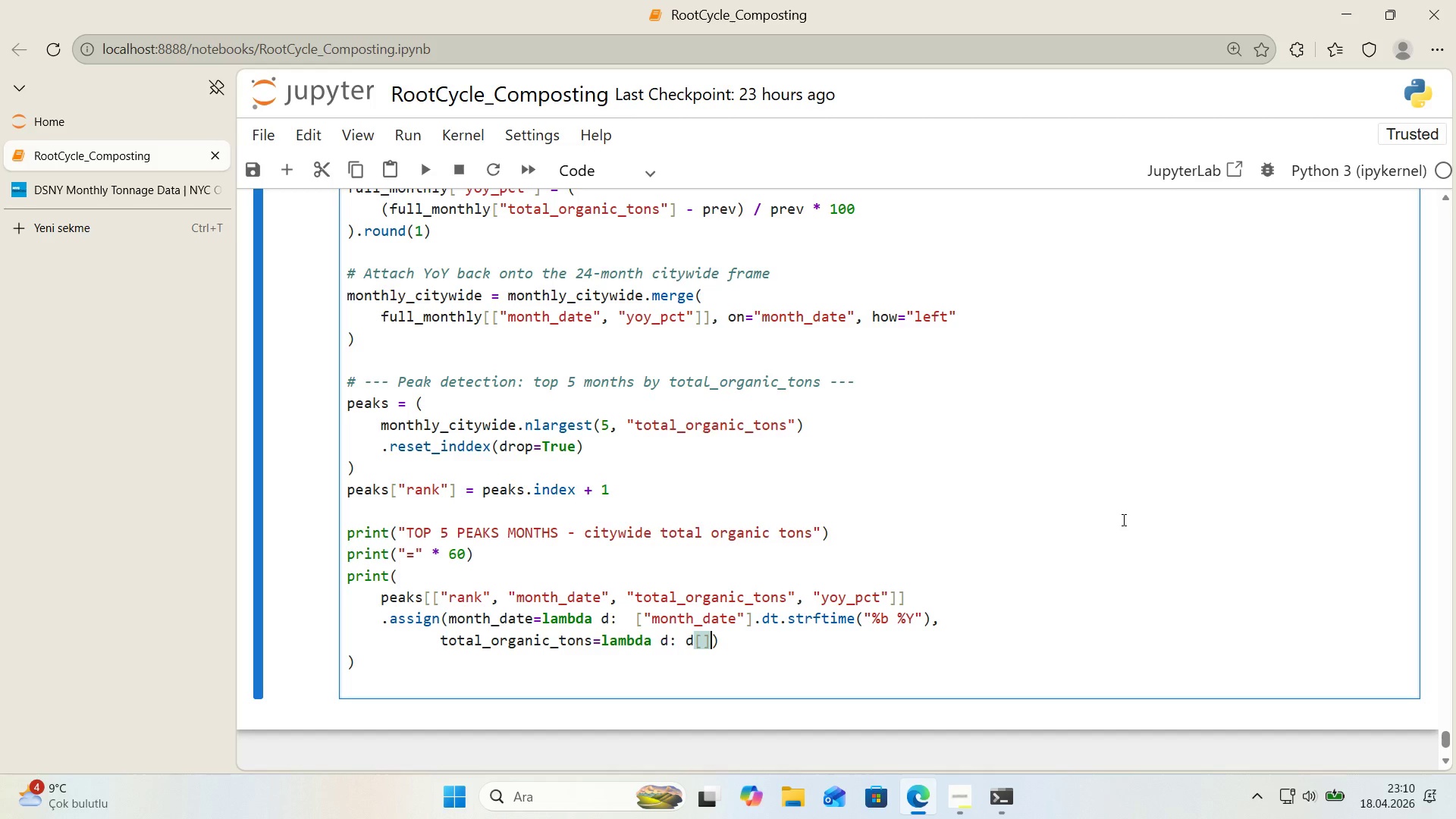 
key(ArrowLeft)
 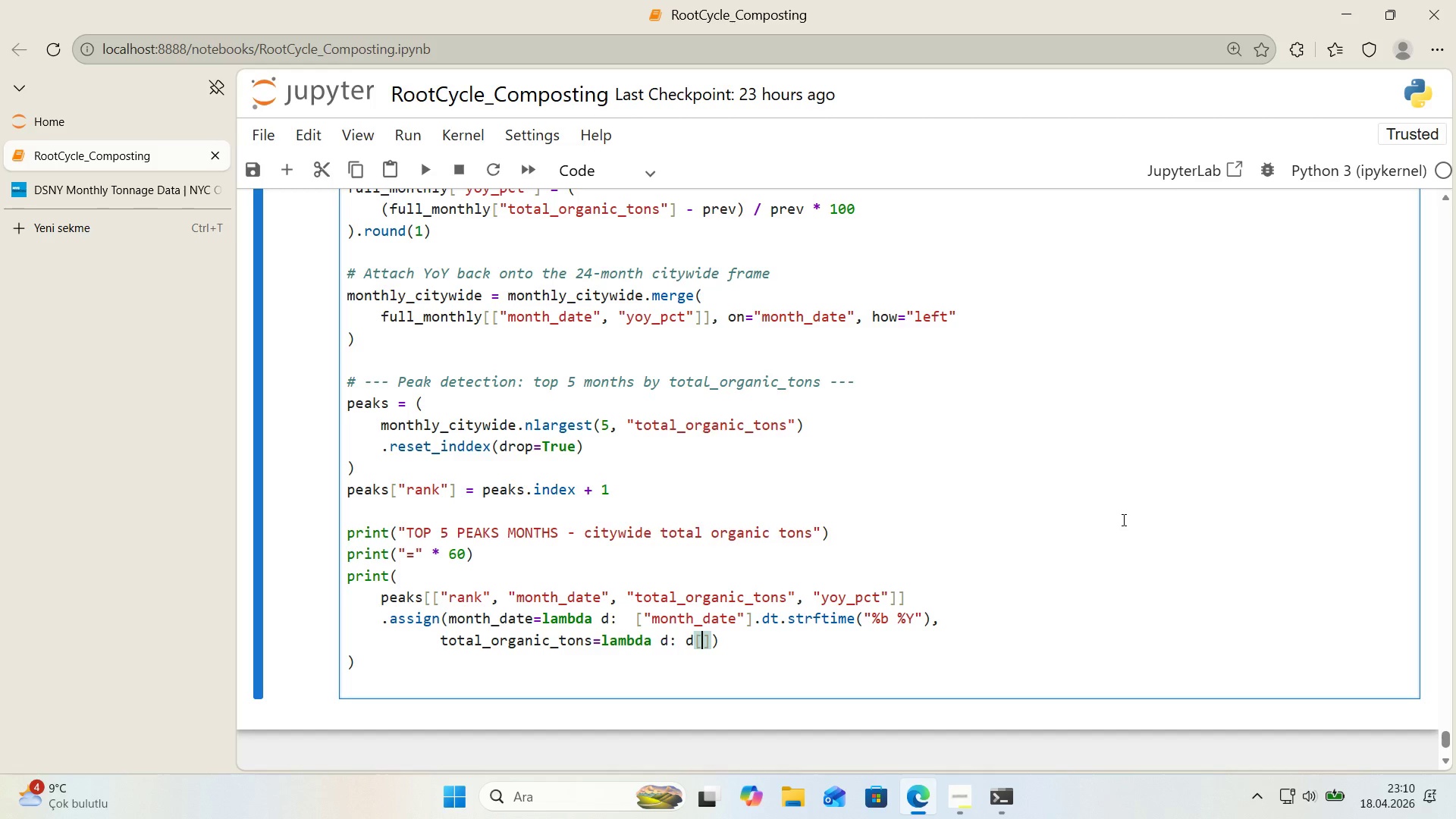 
key(Backquote)
 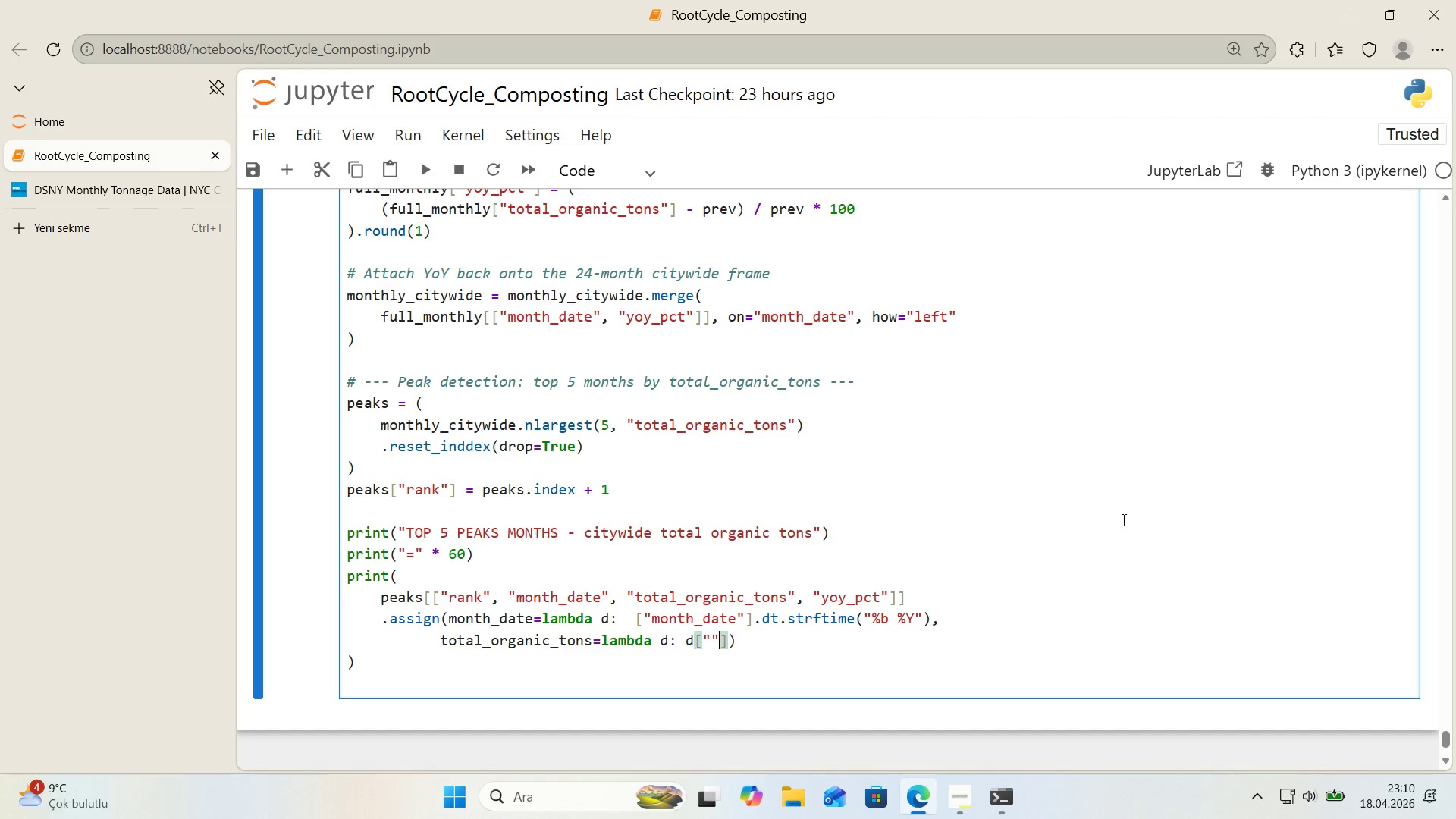 
key(Backquote)
 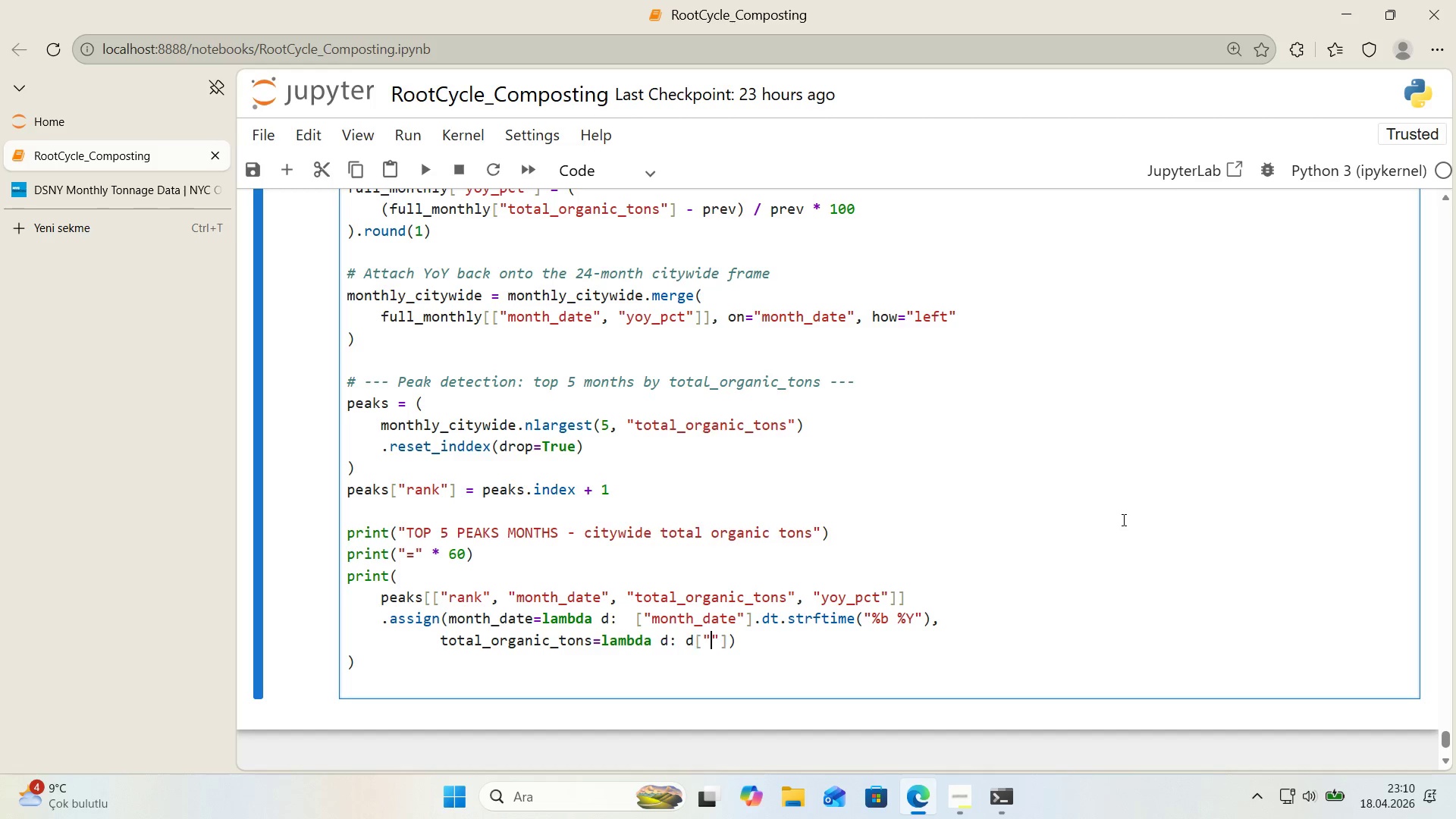 
key(ArrowLeft)
 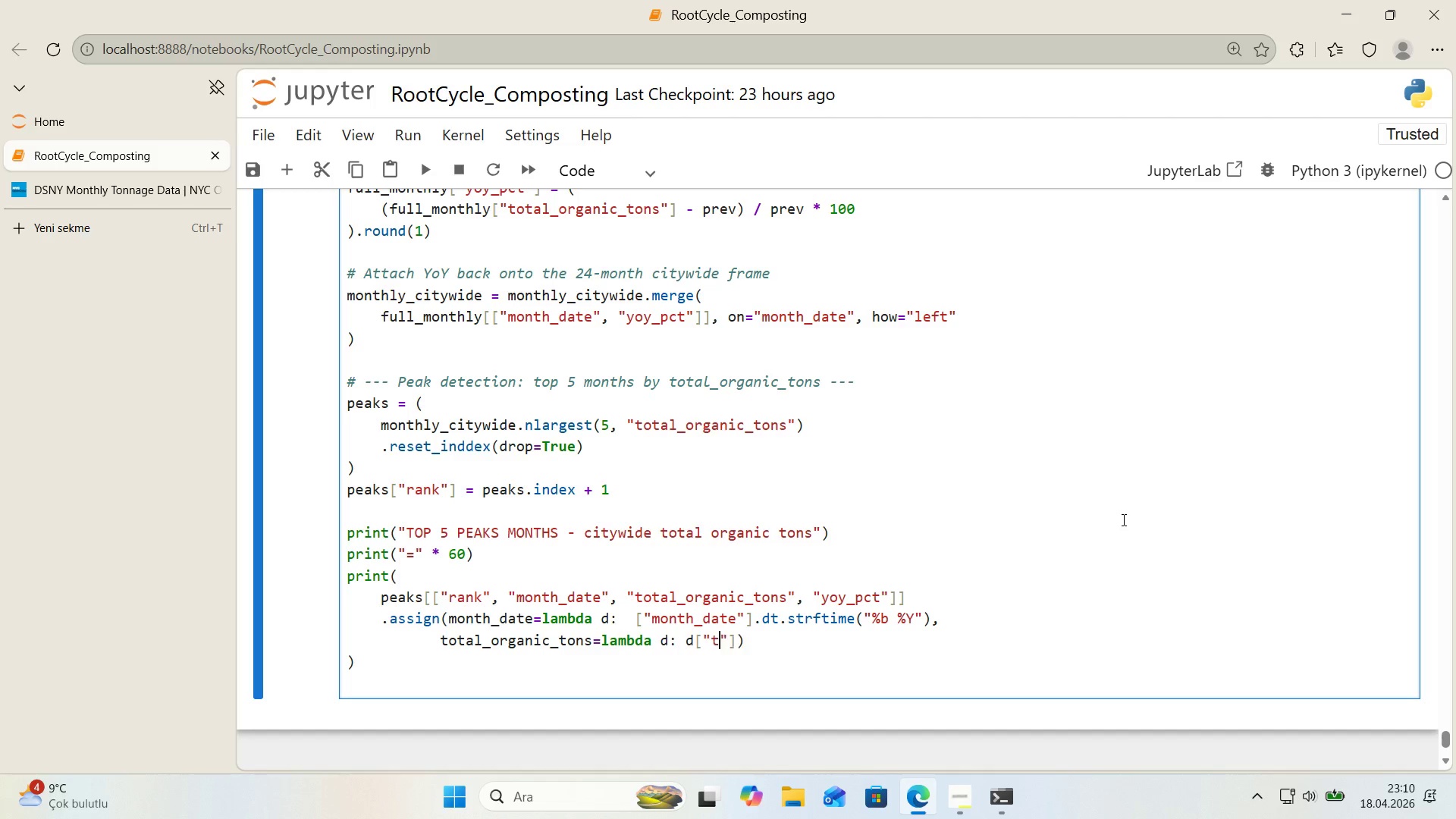 
type(total_organ'c_tons)
 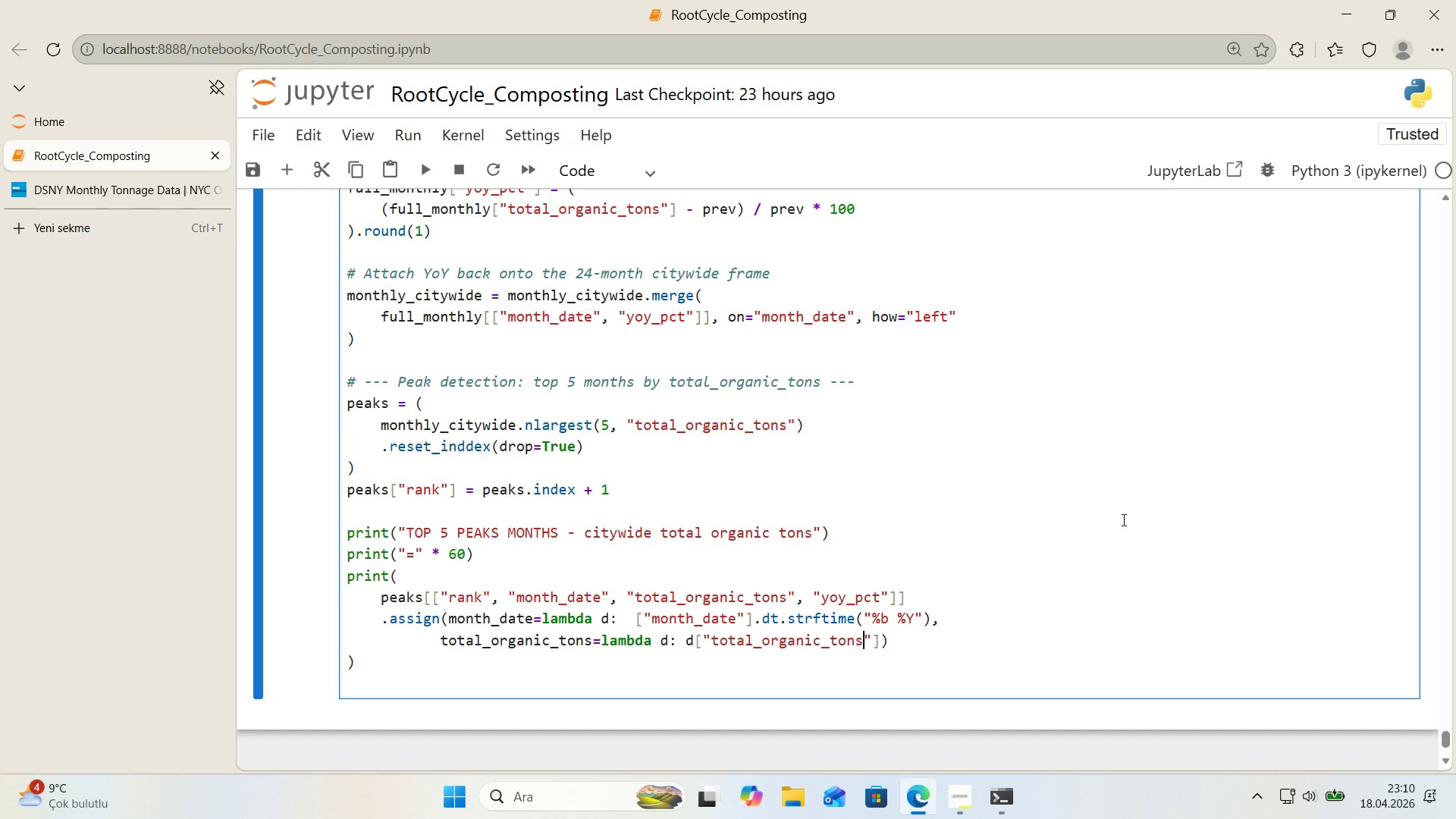 
key(ArrowRight)
 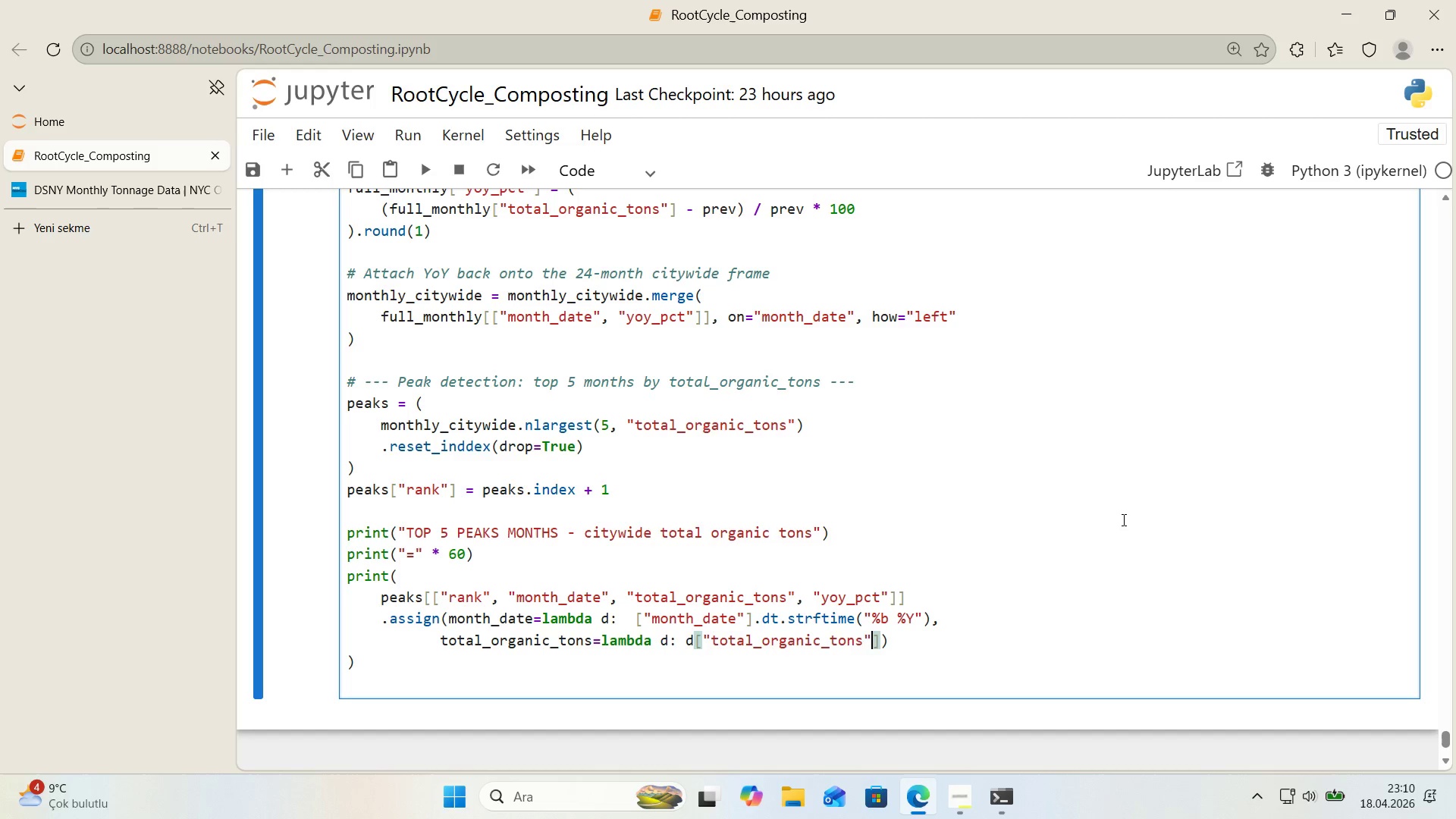 
key(ArrowRight)
 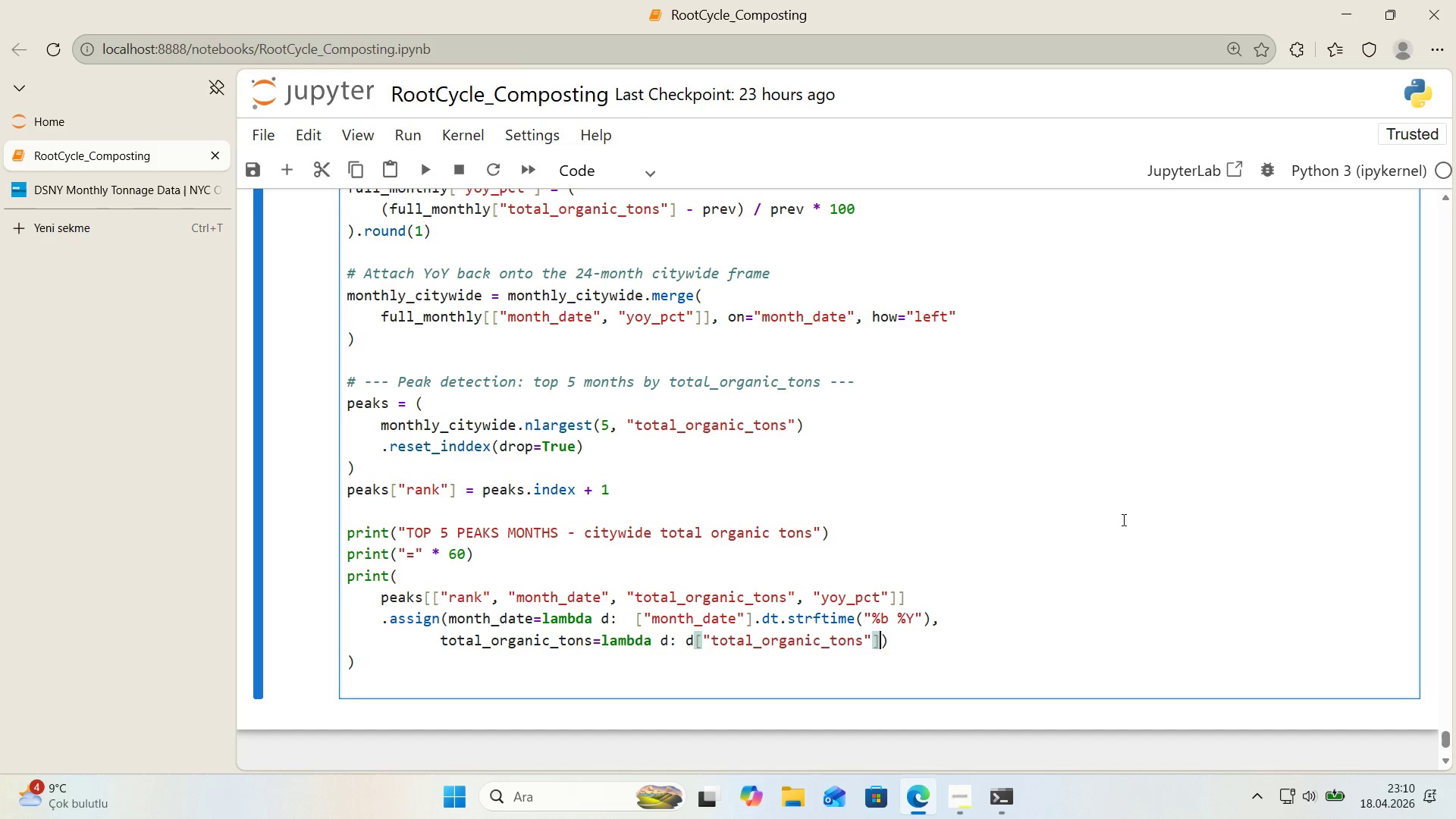 
type(.round*()
 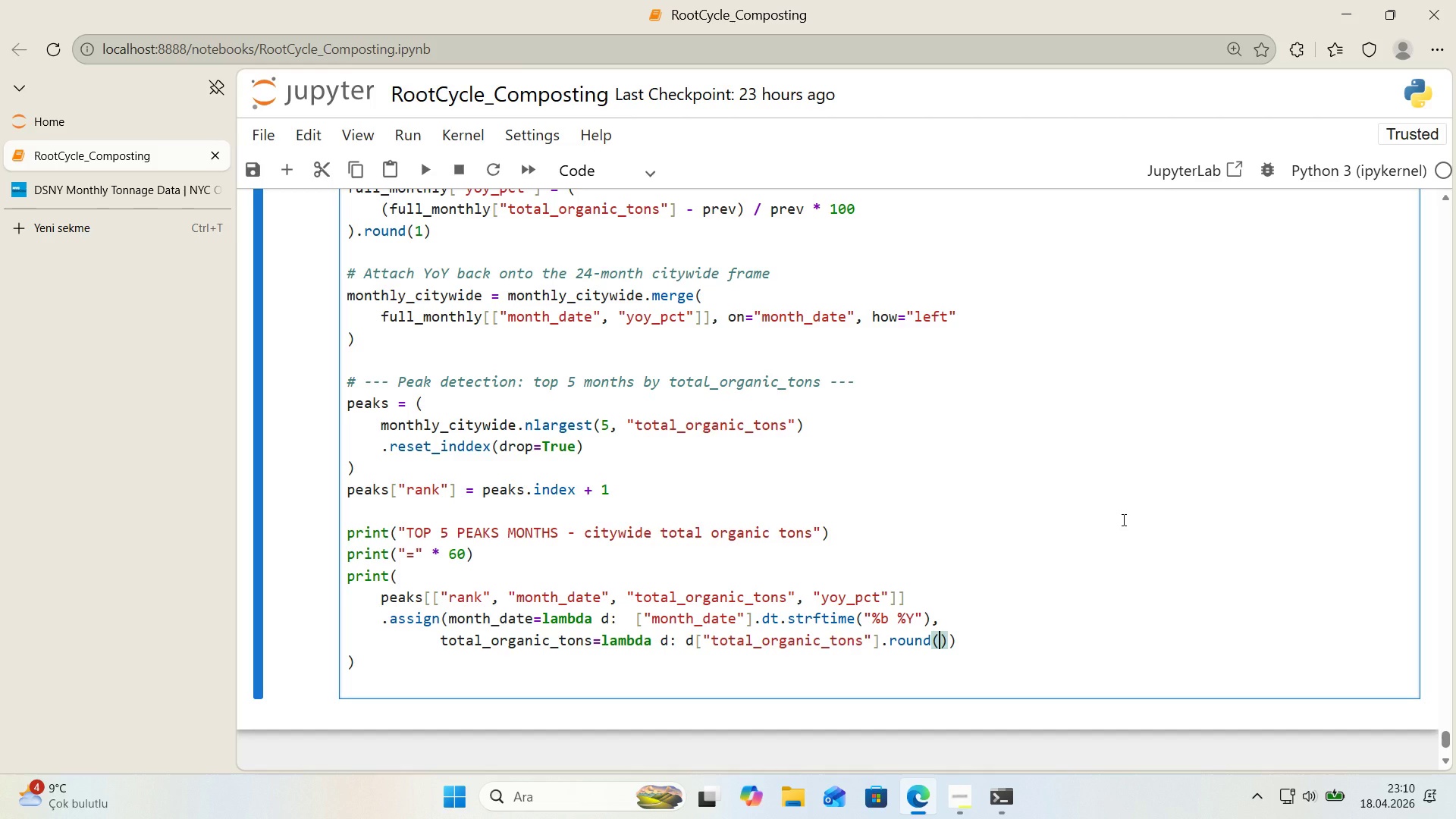 
 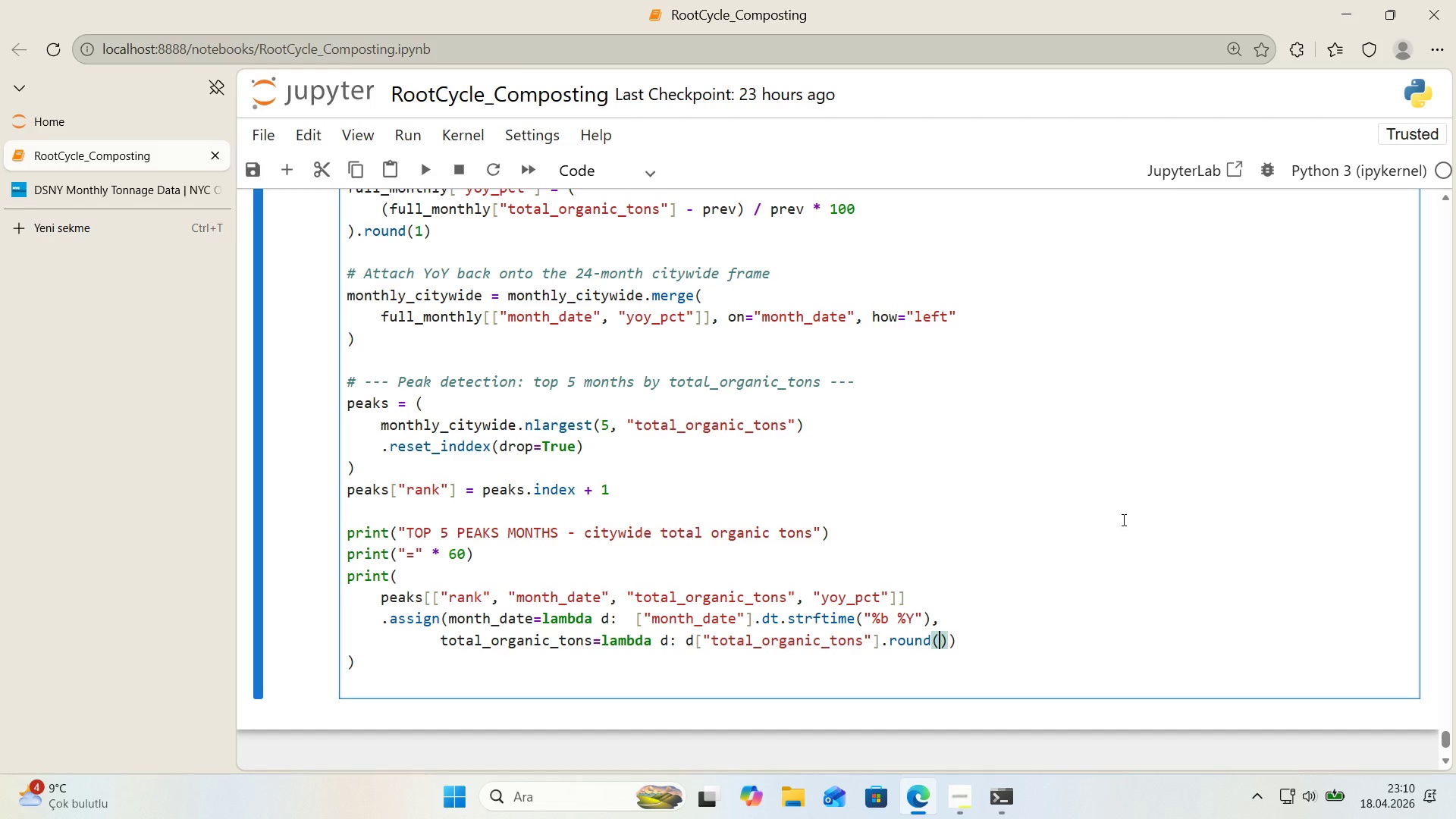 
key(ArrowLeft)
 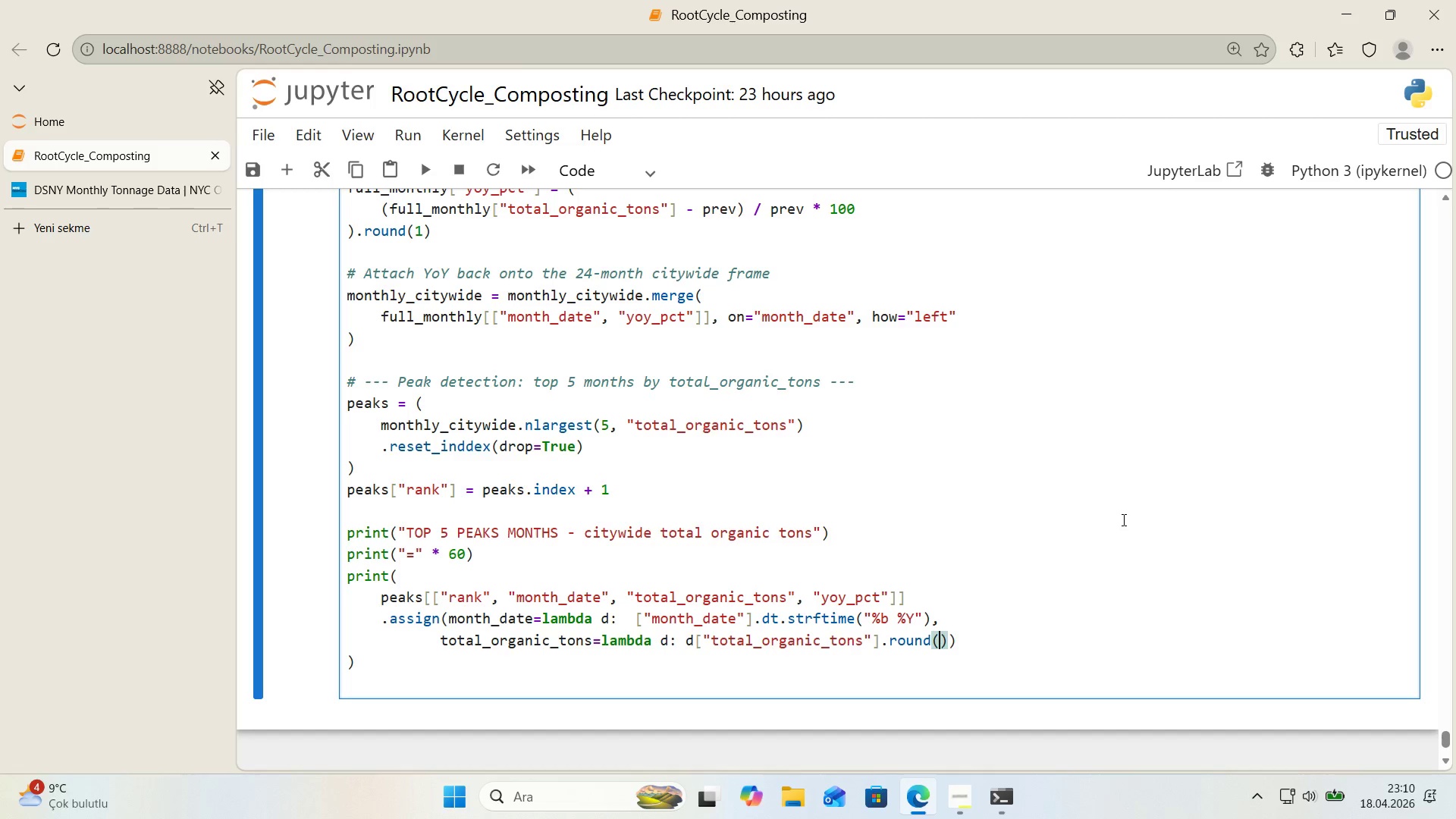 
key(0)
 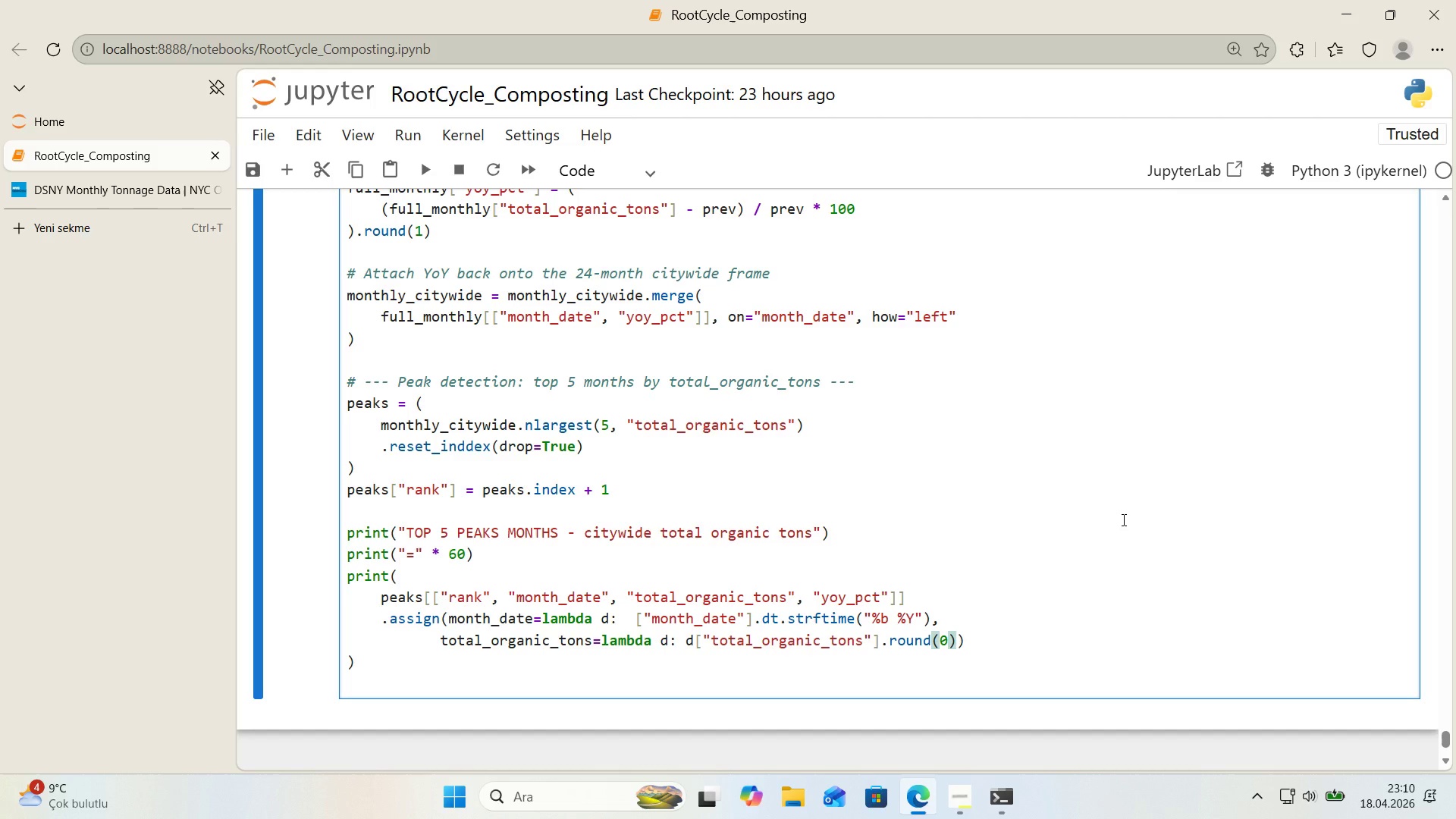 
key(ArrowRight)
 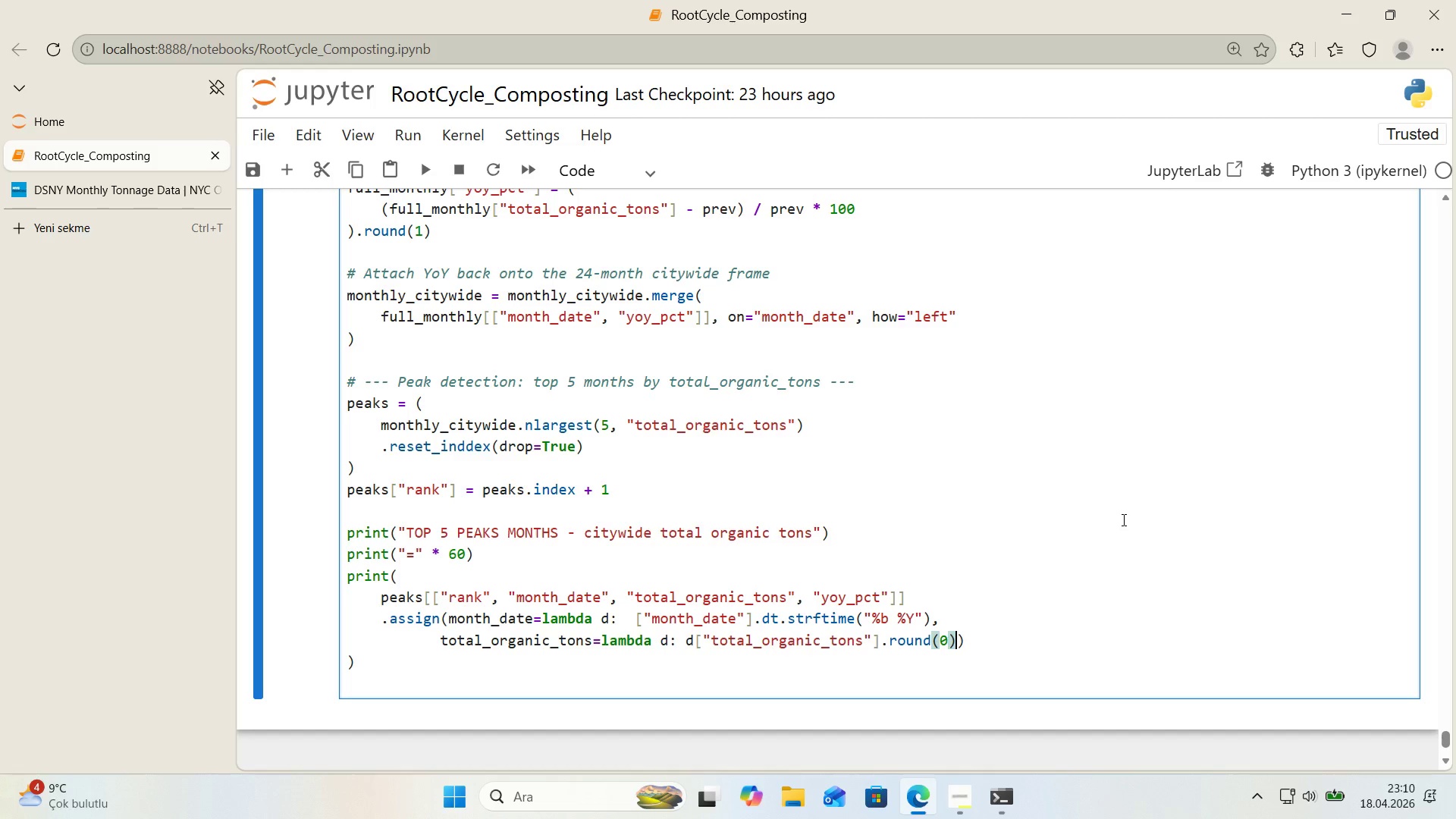 
key(ArrowRight)
 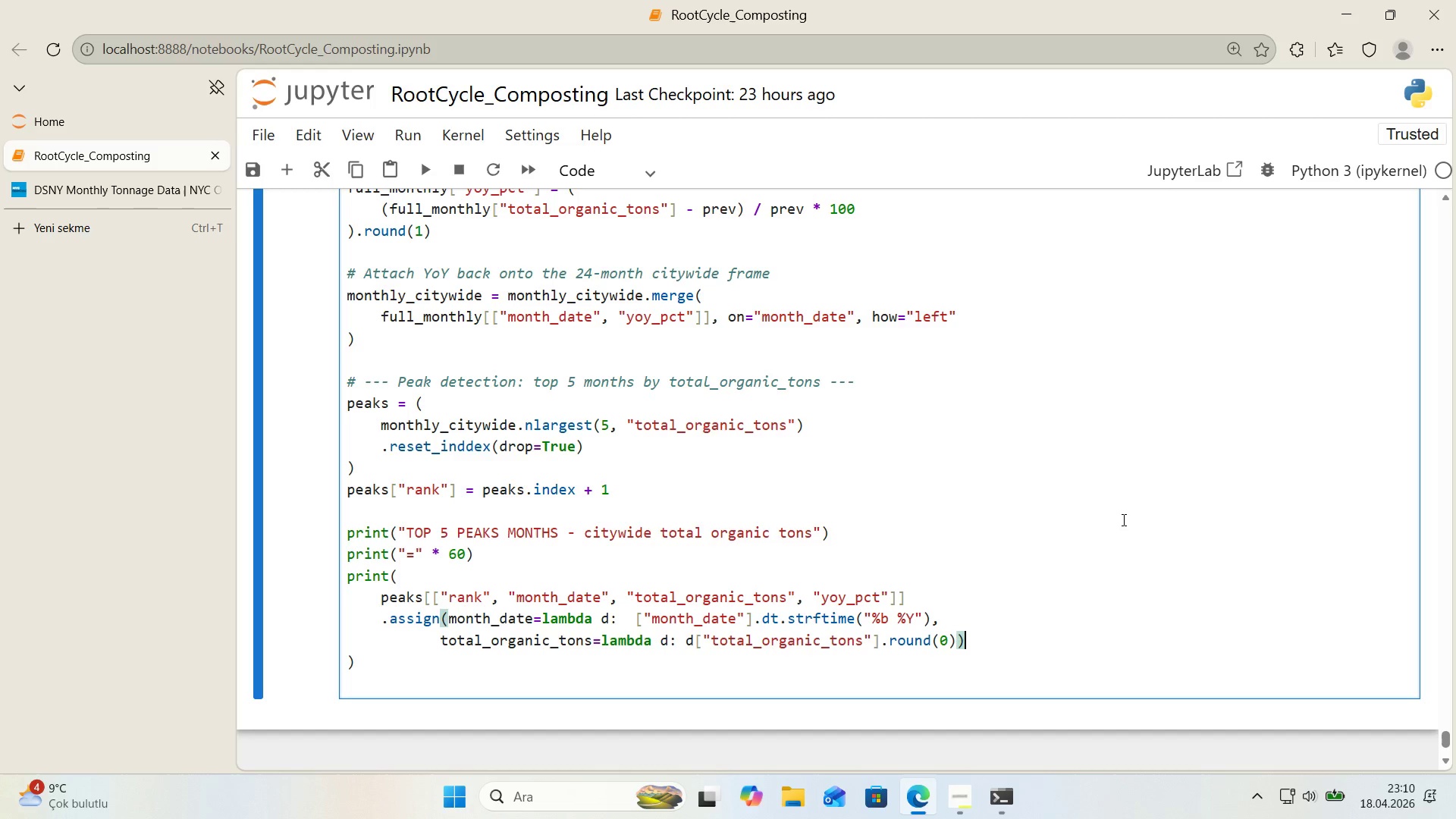 
key(Enter)
 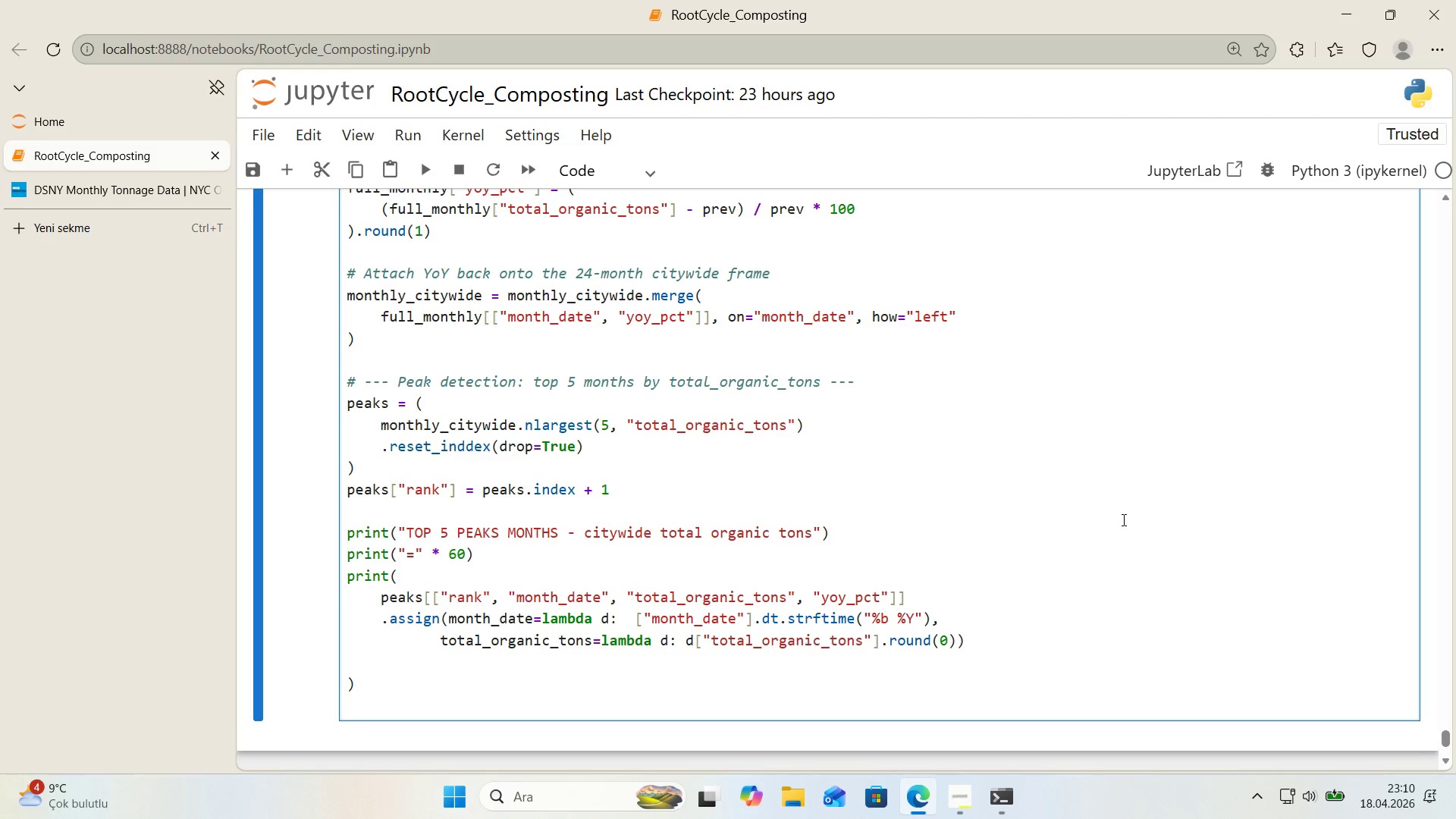 
type(.sto)
key(Backspace)
key(Backspace)
key(Backspace)
type(to_str'ng*()
 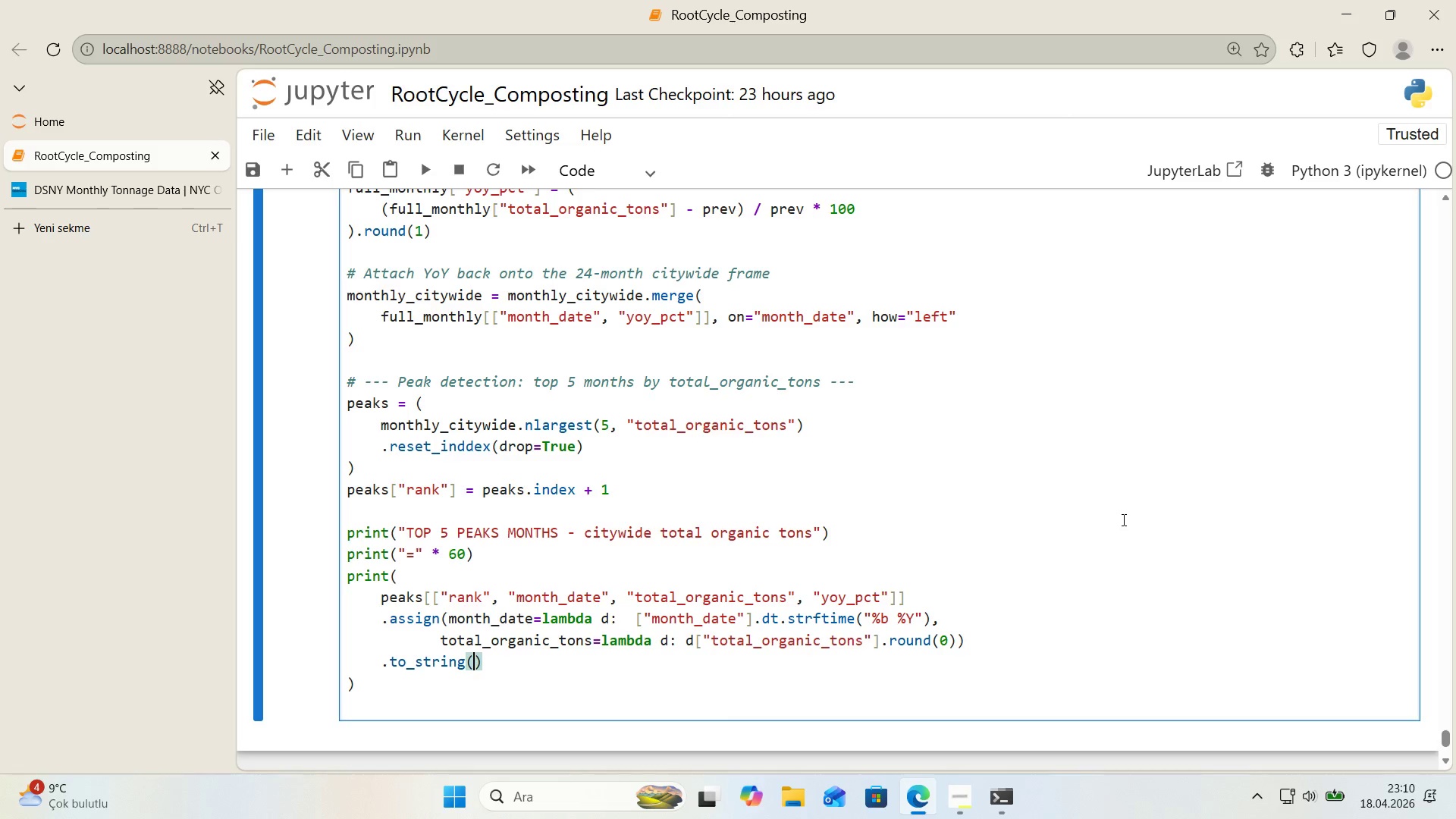 
 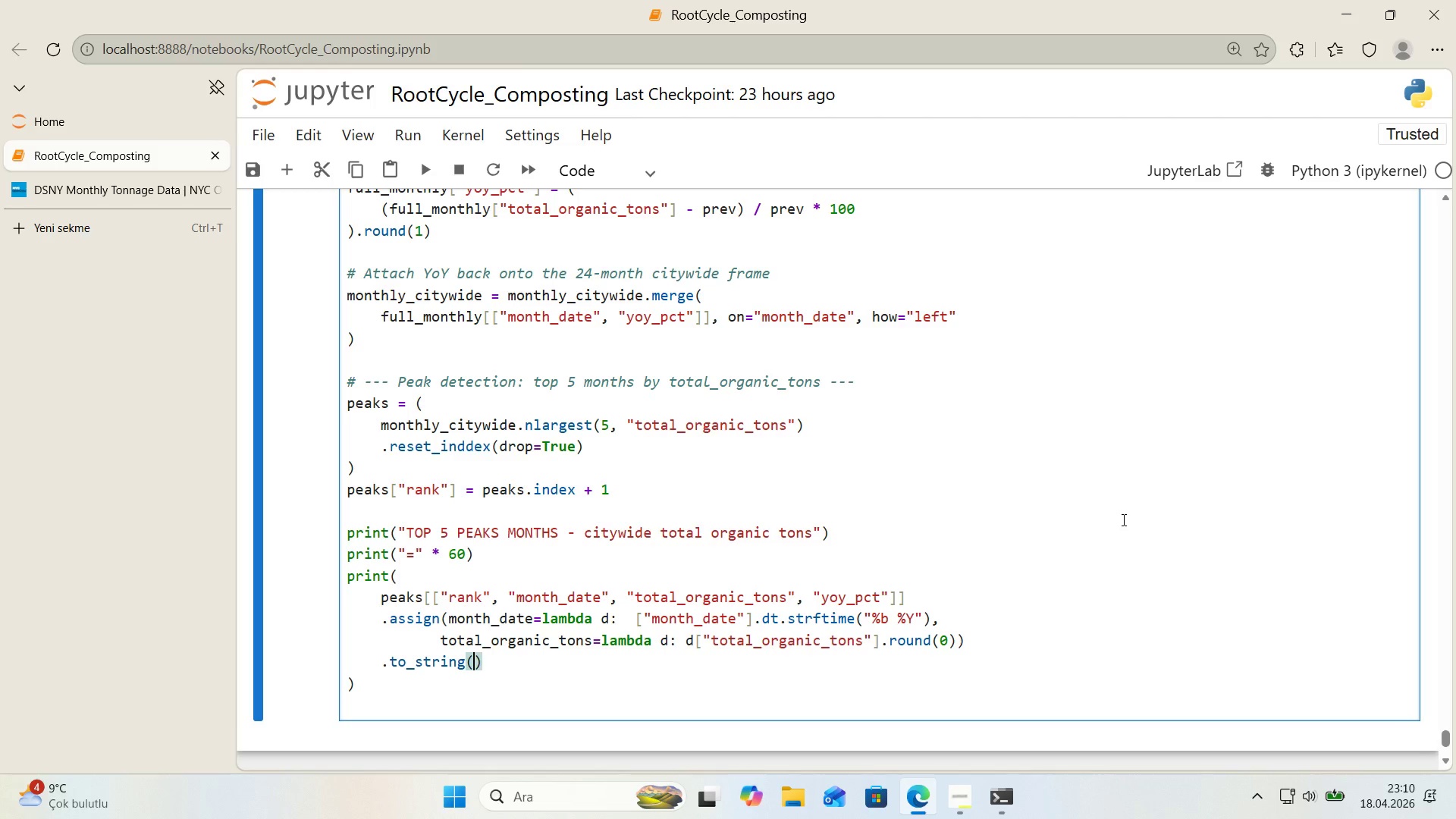 
key(ArrowLeft)
 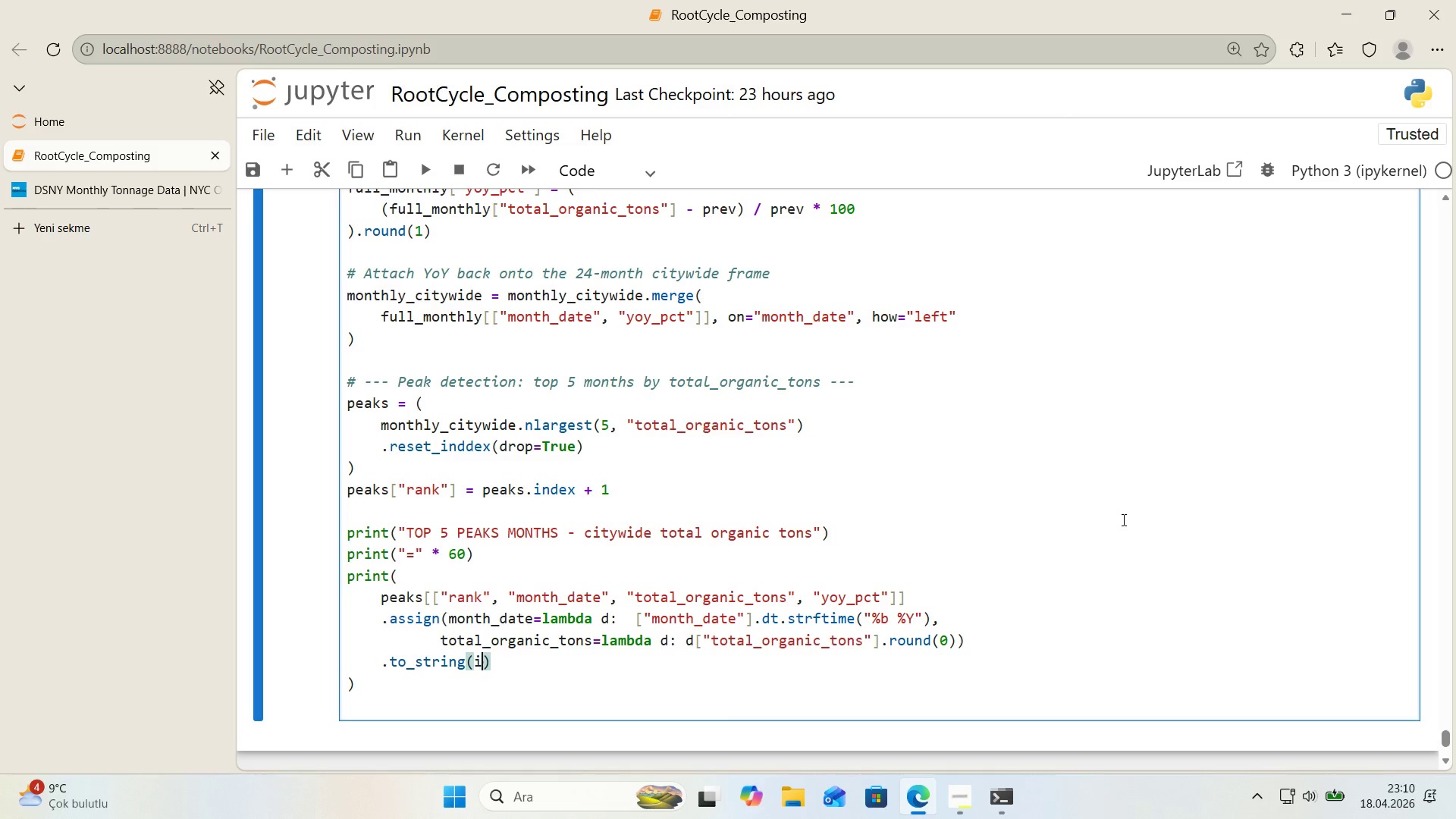 
type('ndex_)
key(Backspace)
type(0)
key(Backspace)
type()False)
 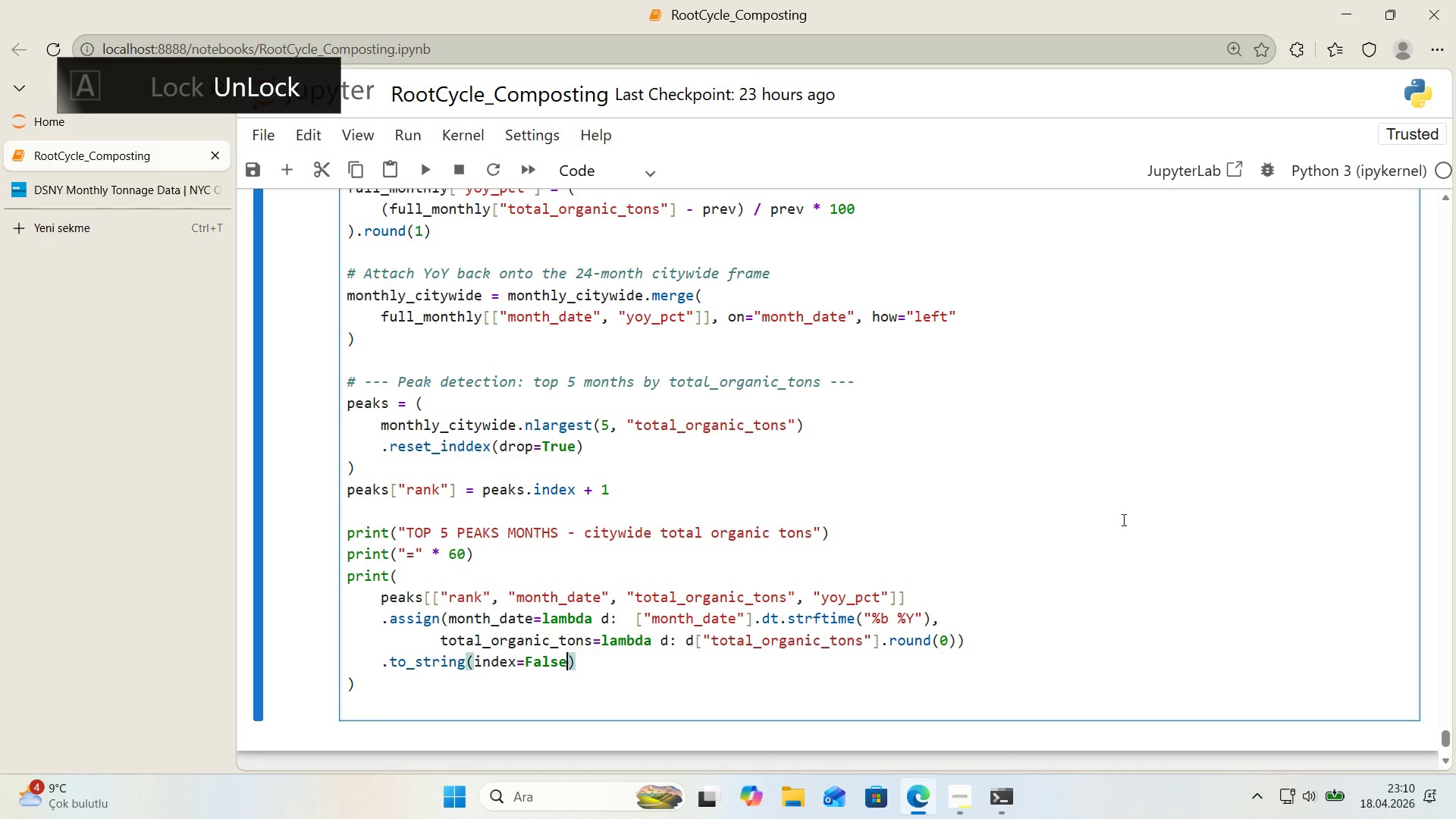 
key(ArrowDown)
 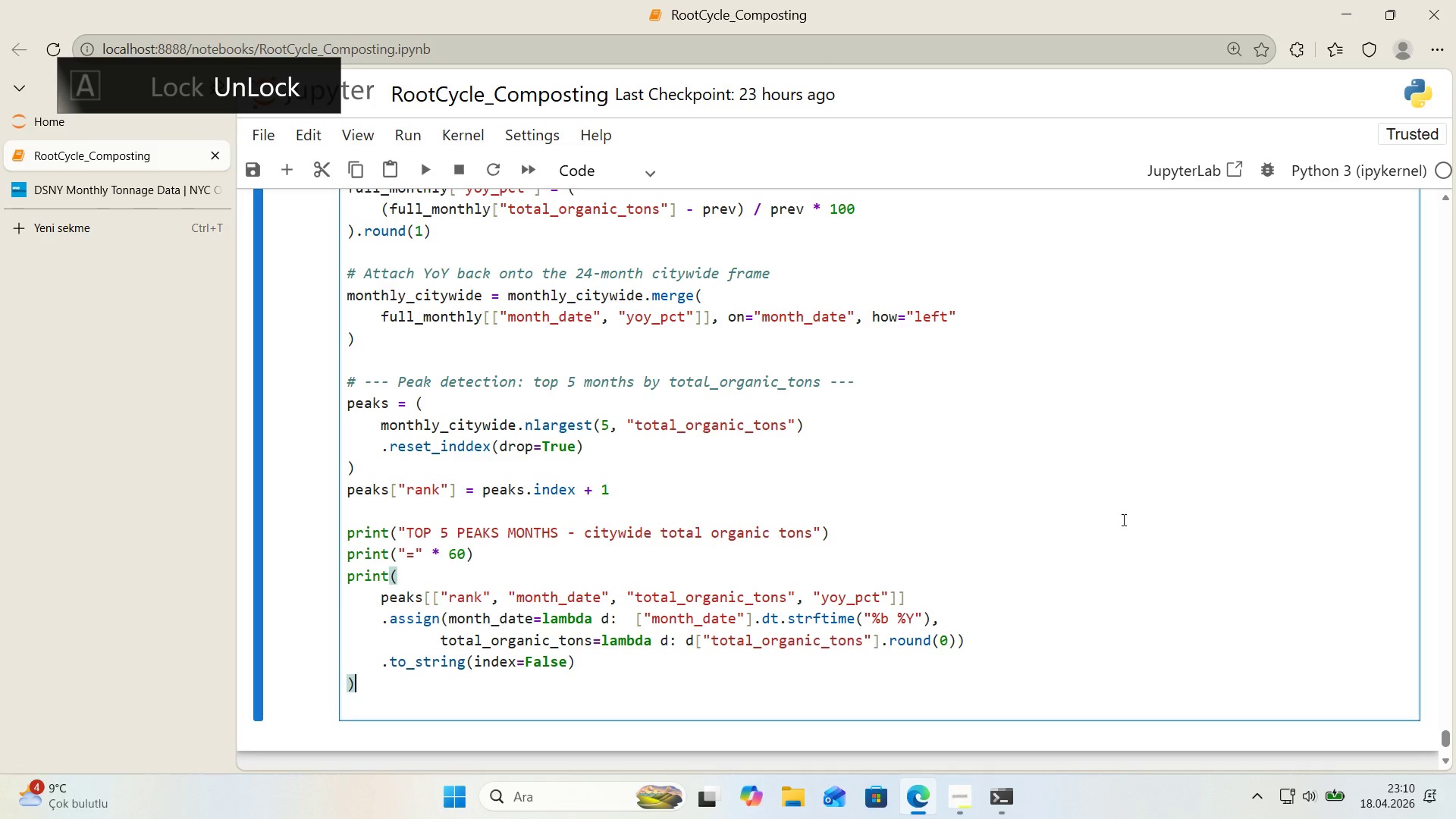 
key(Enter)
 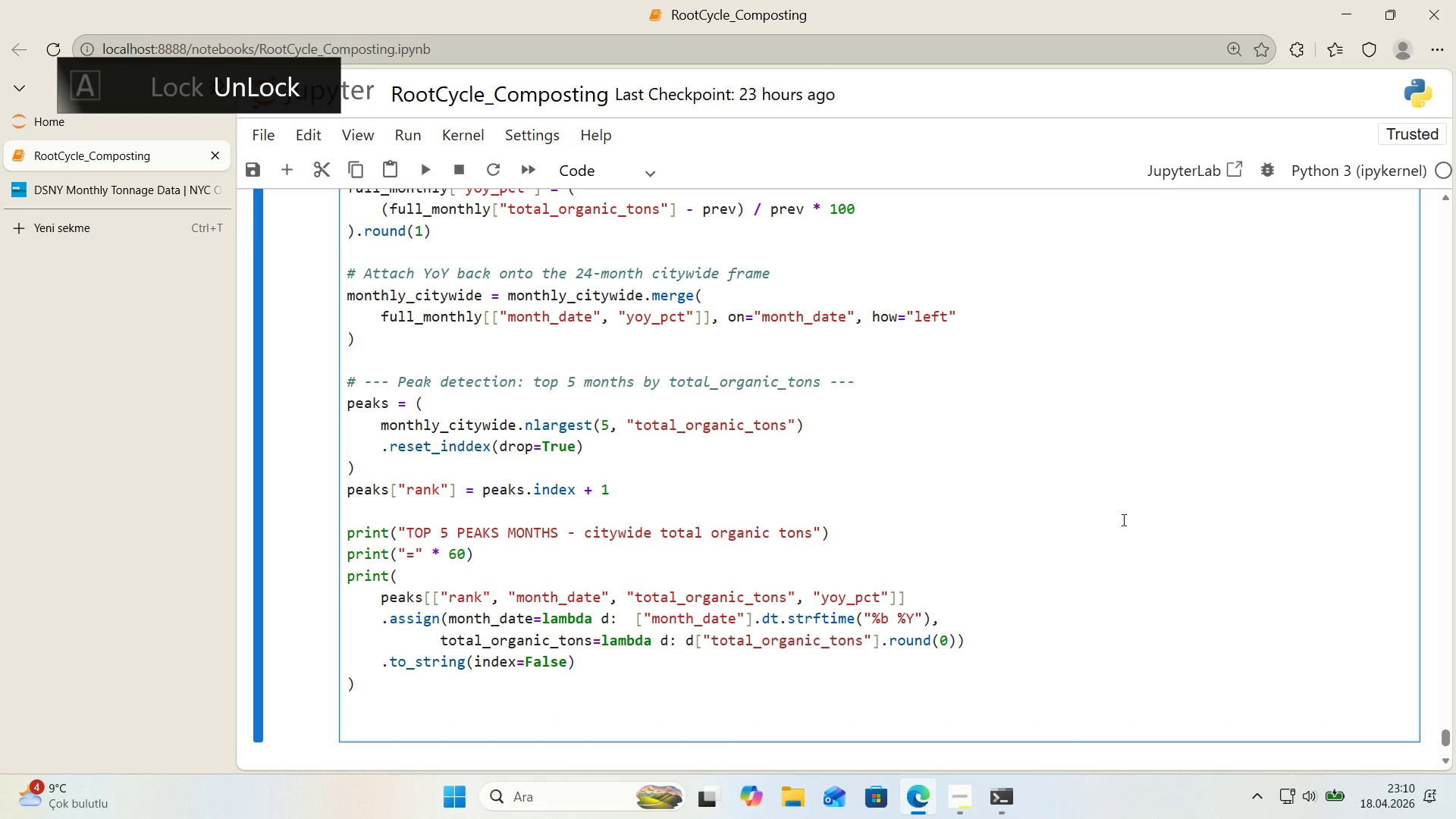 
key(Enter)
 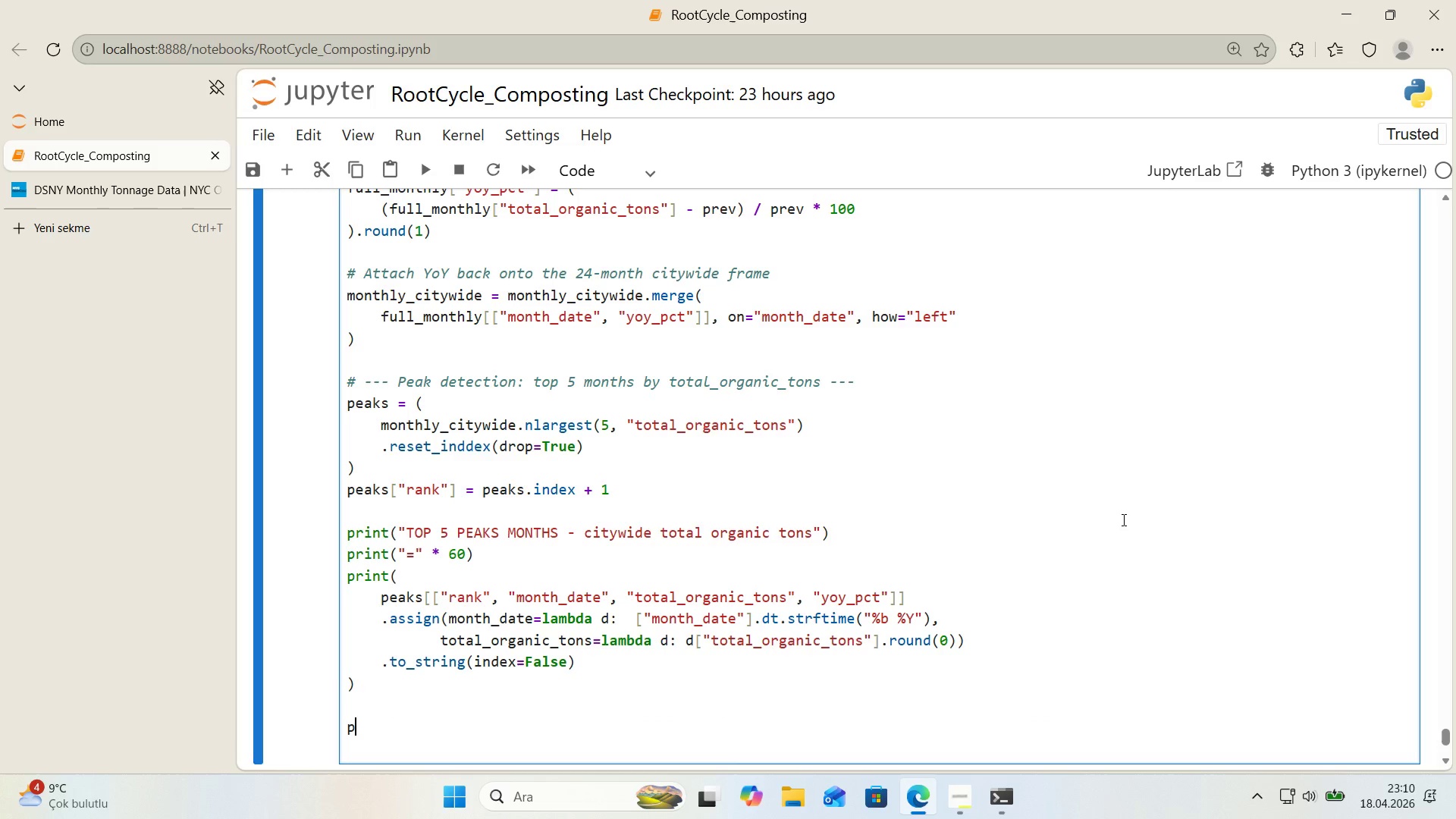 
type(pr'nt*()
 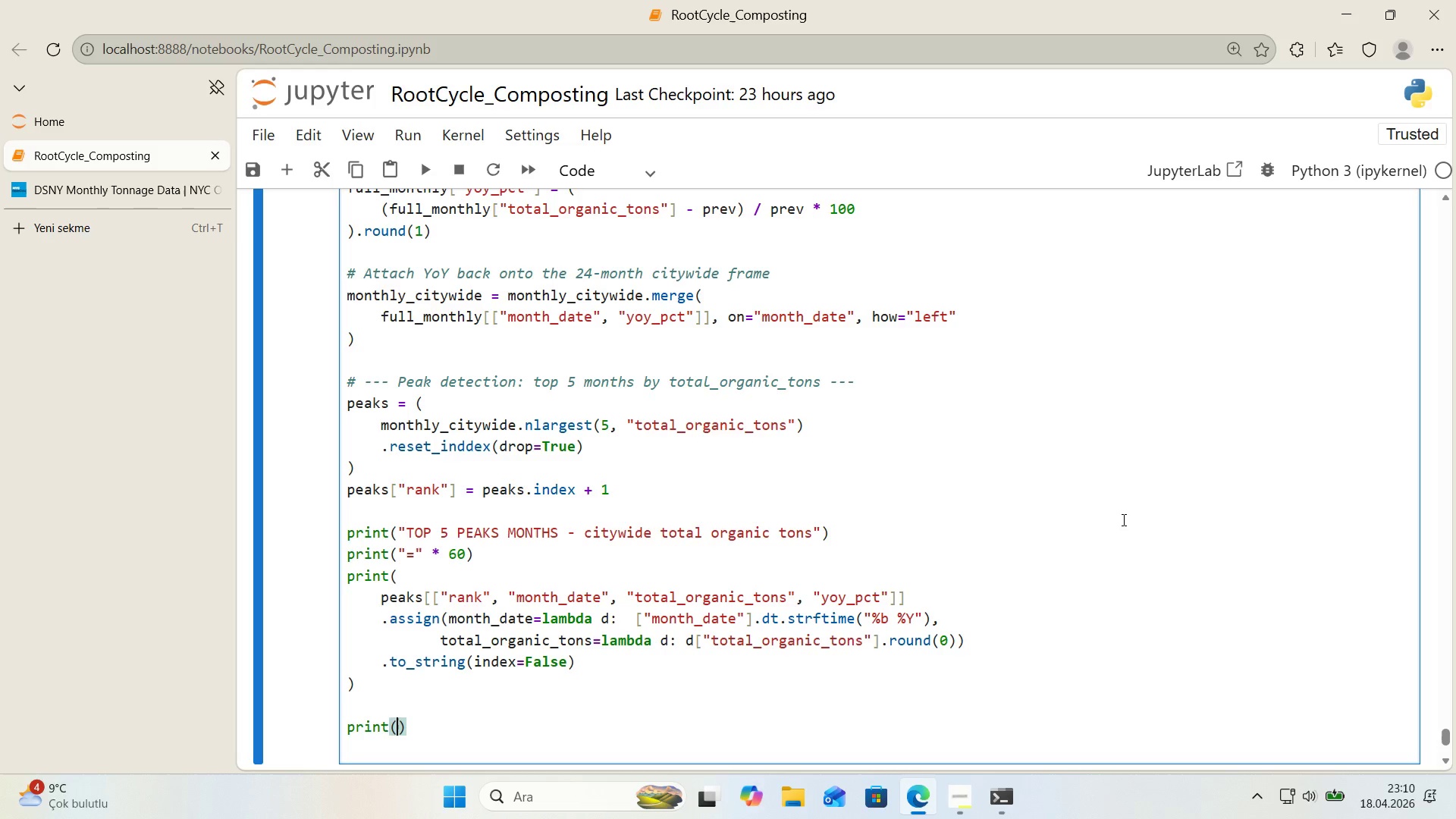 
 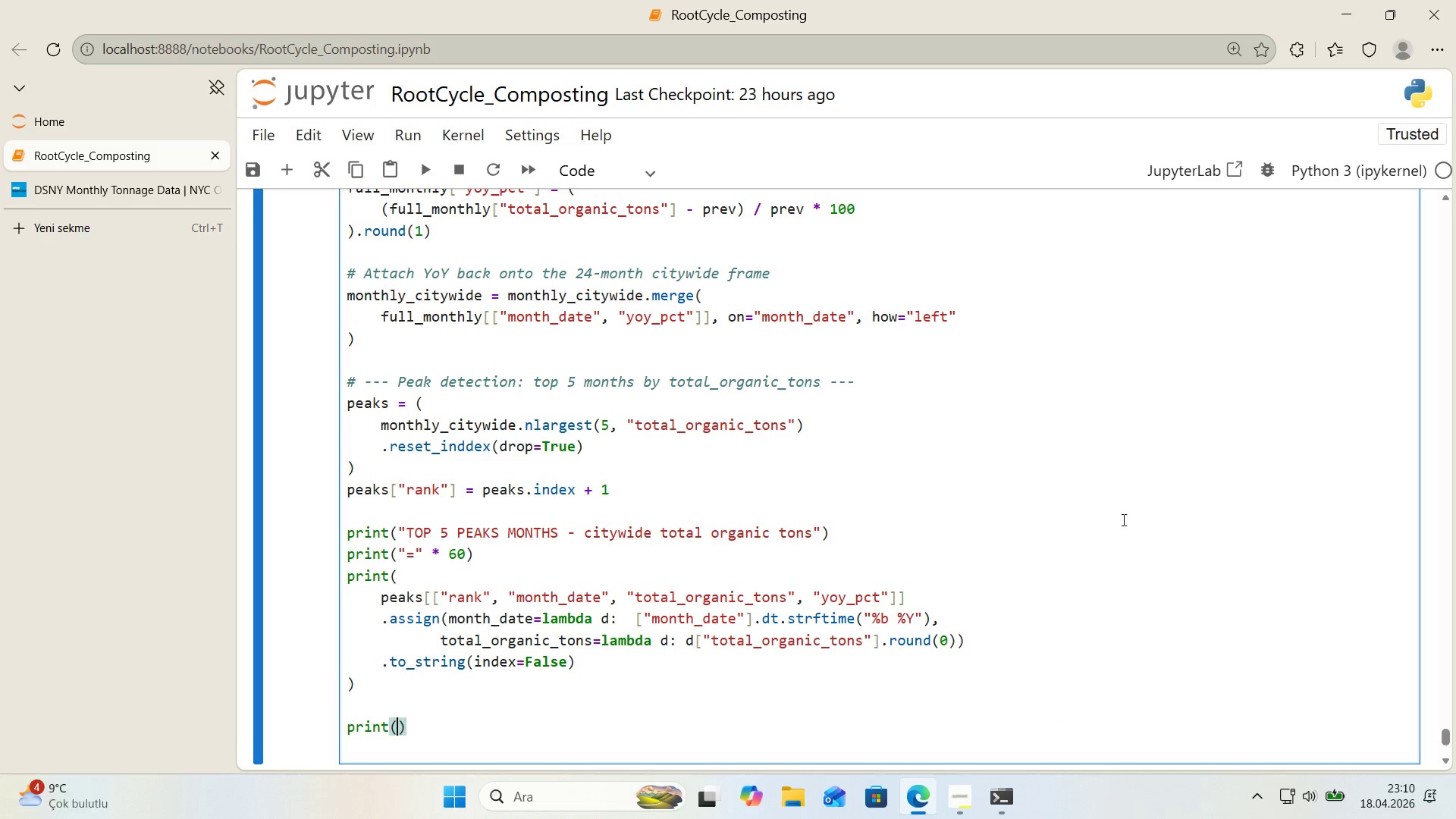 
key(ArrowLeft)
 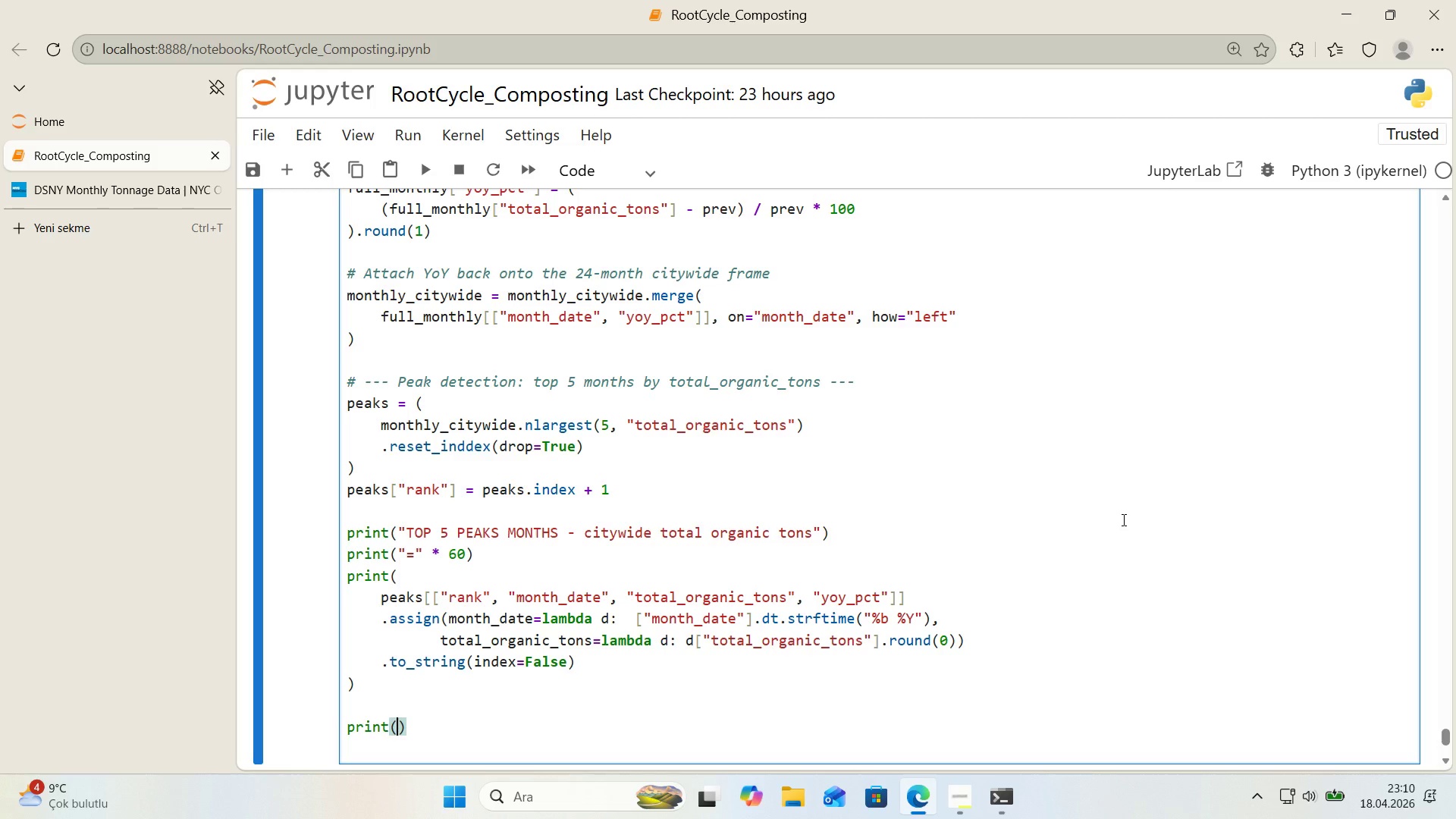 
key(Backquote)
 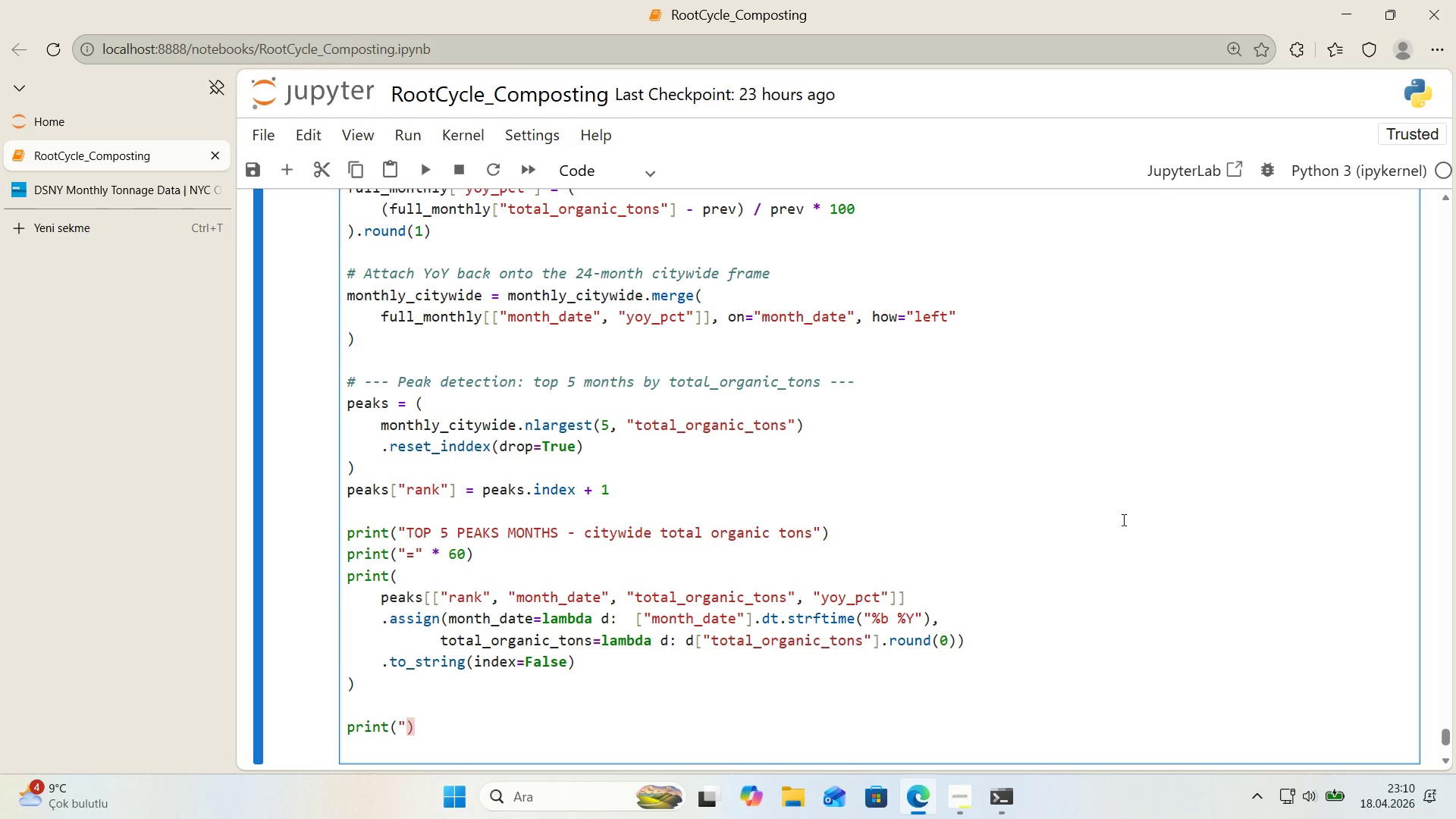 
key(Backquote)
 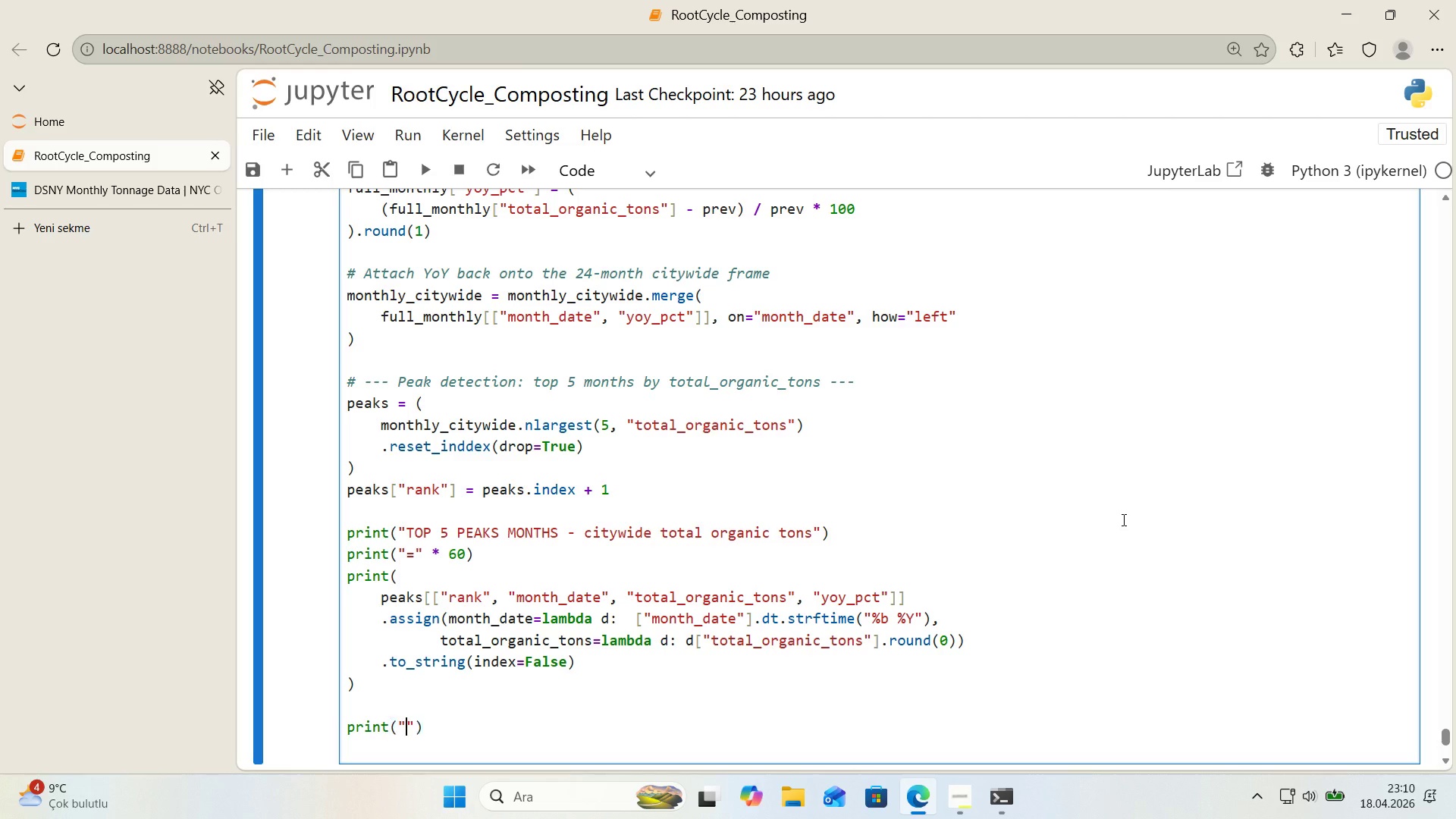 
key(ArrowLeft)
 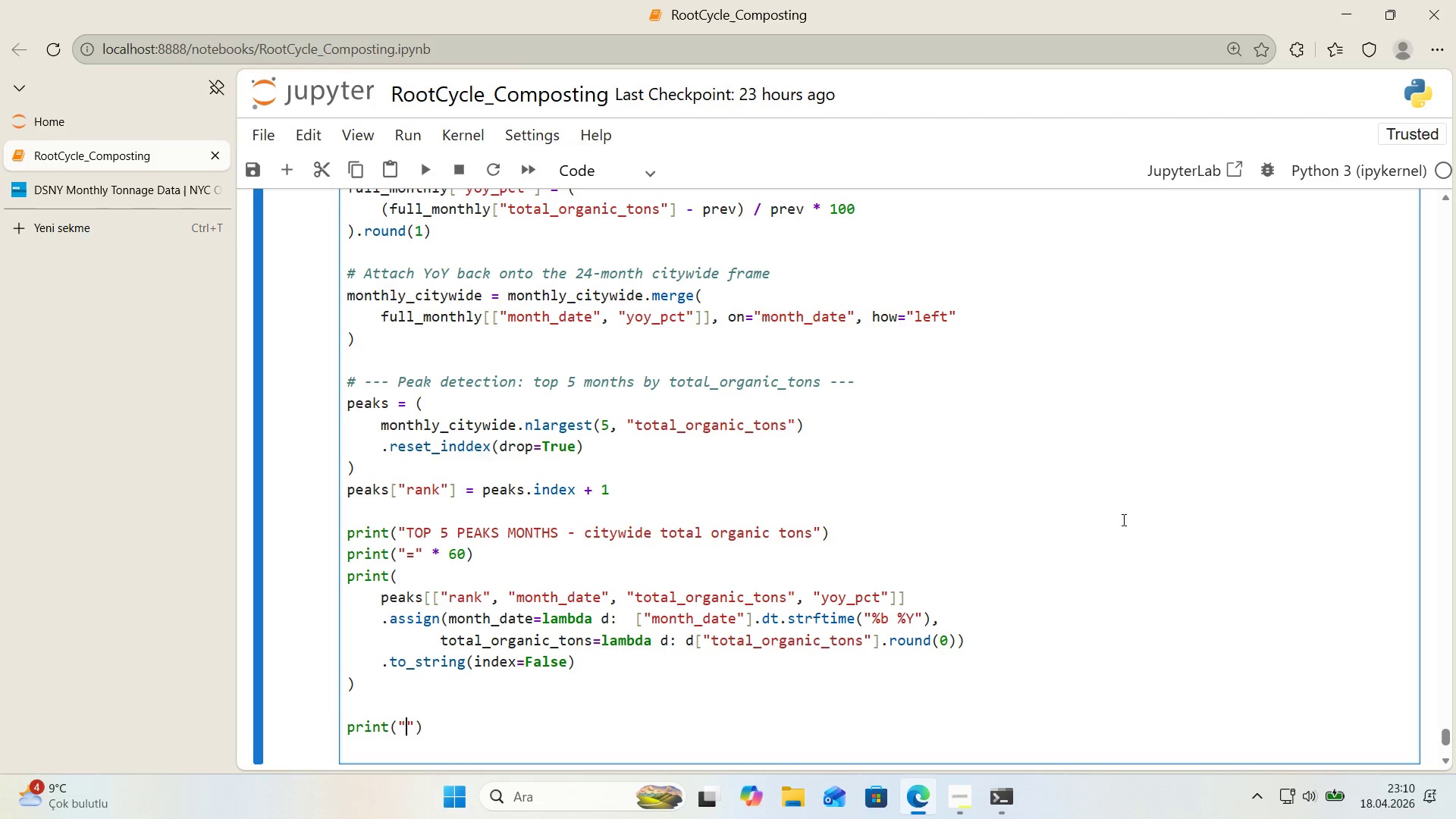 
key(Alt+Control+IntlYen)
 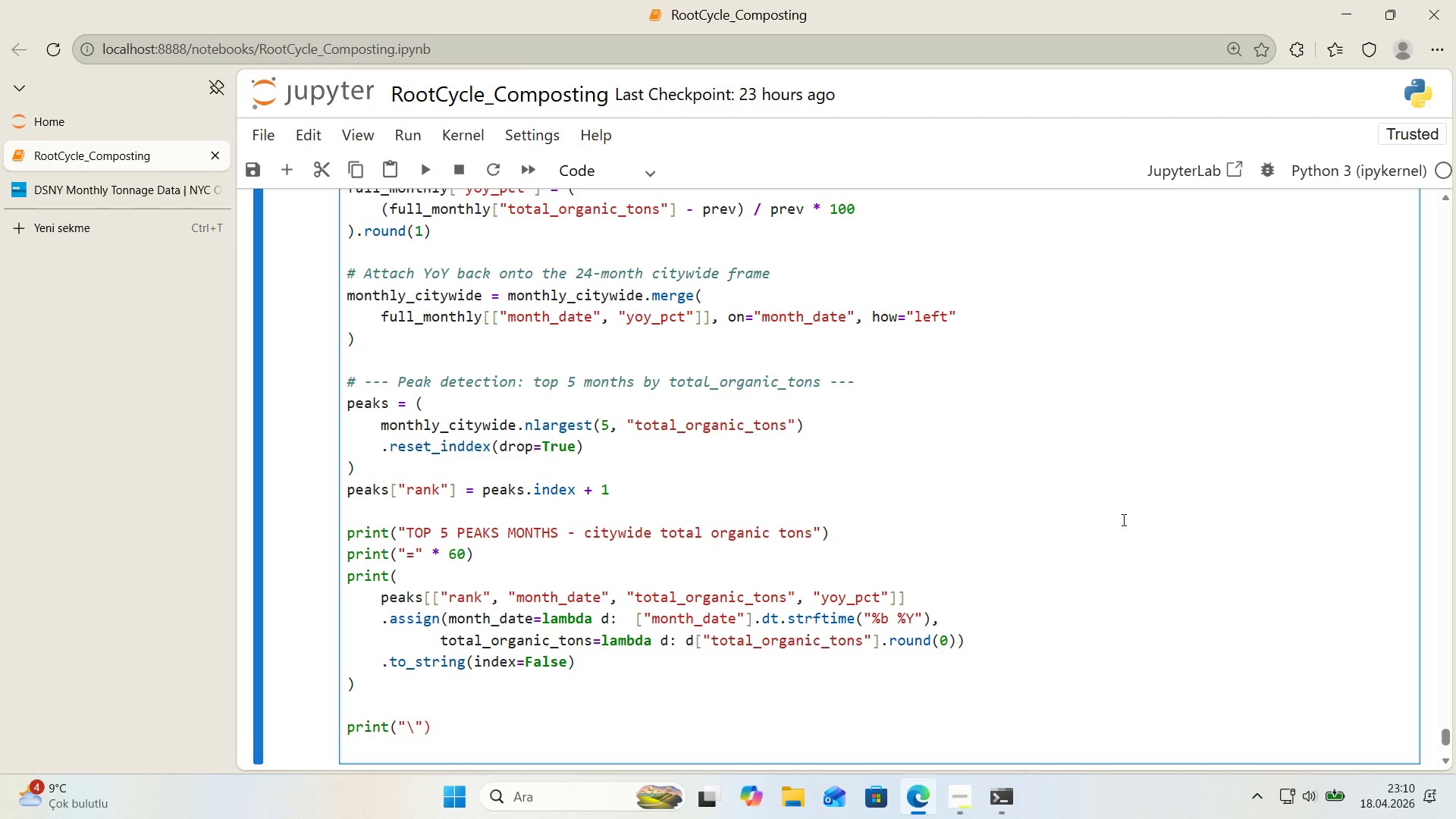 
type(nYoY % change)
 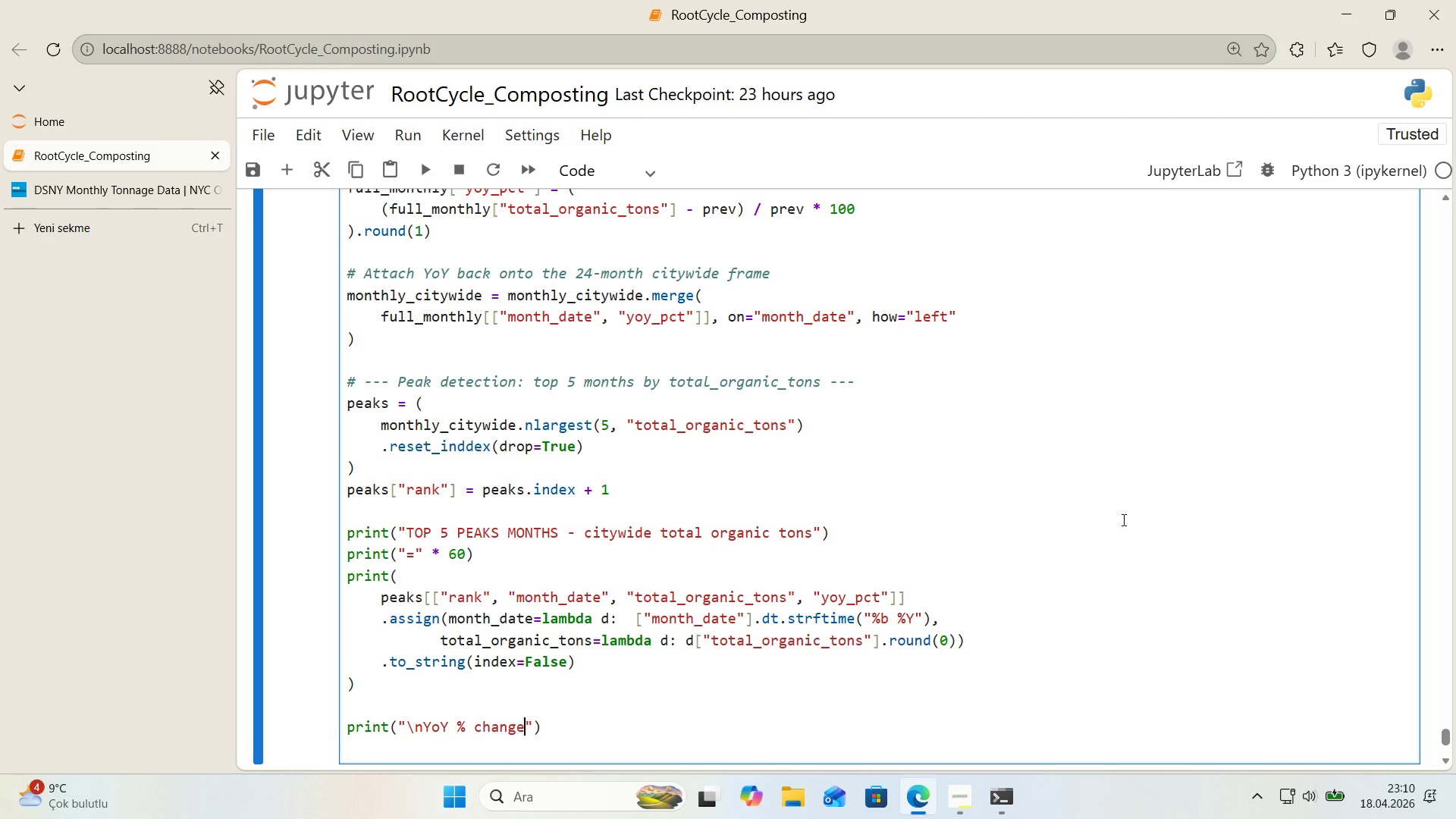 
wait(20.97)
 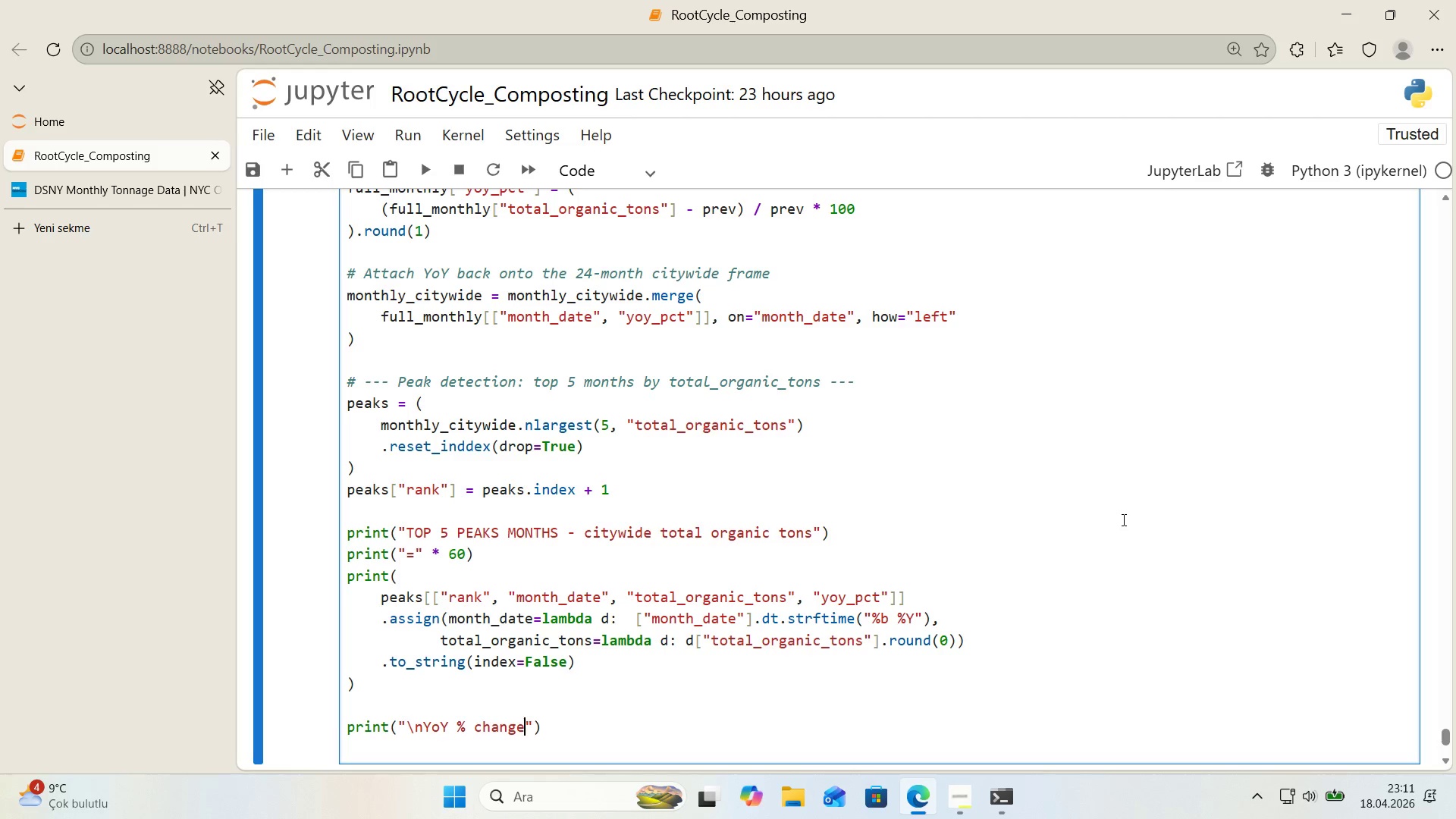 
scroll: coordinate [1015, 533], scroll_direction: down, amount: 2.0
 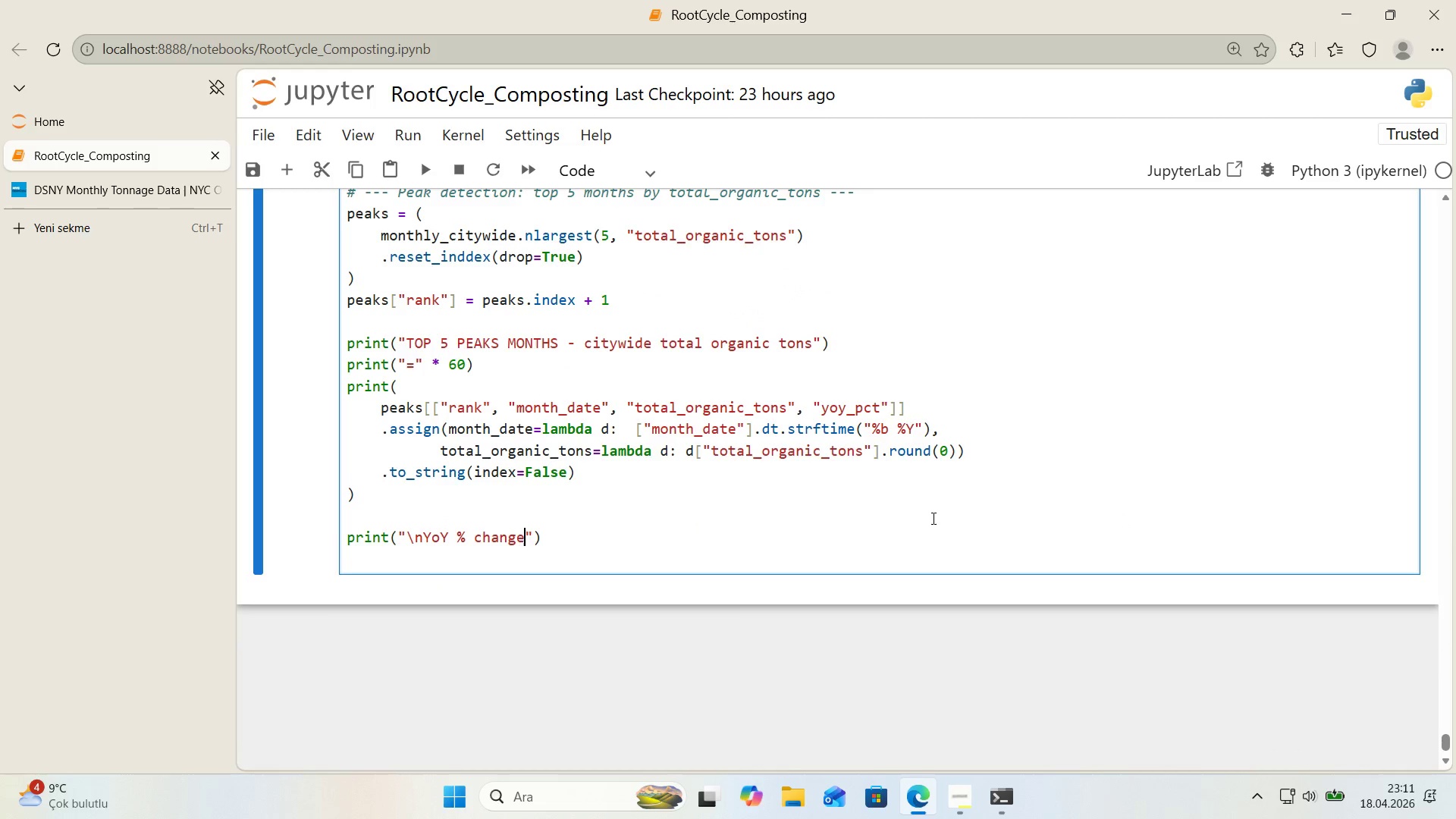 
type( *()
 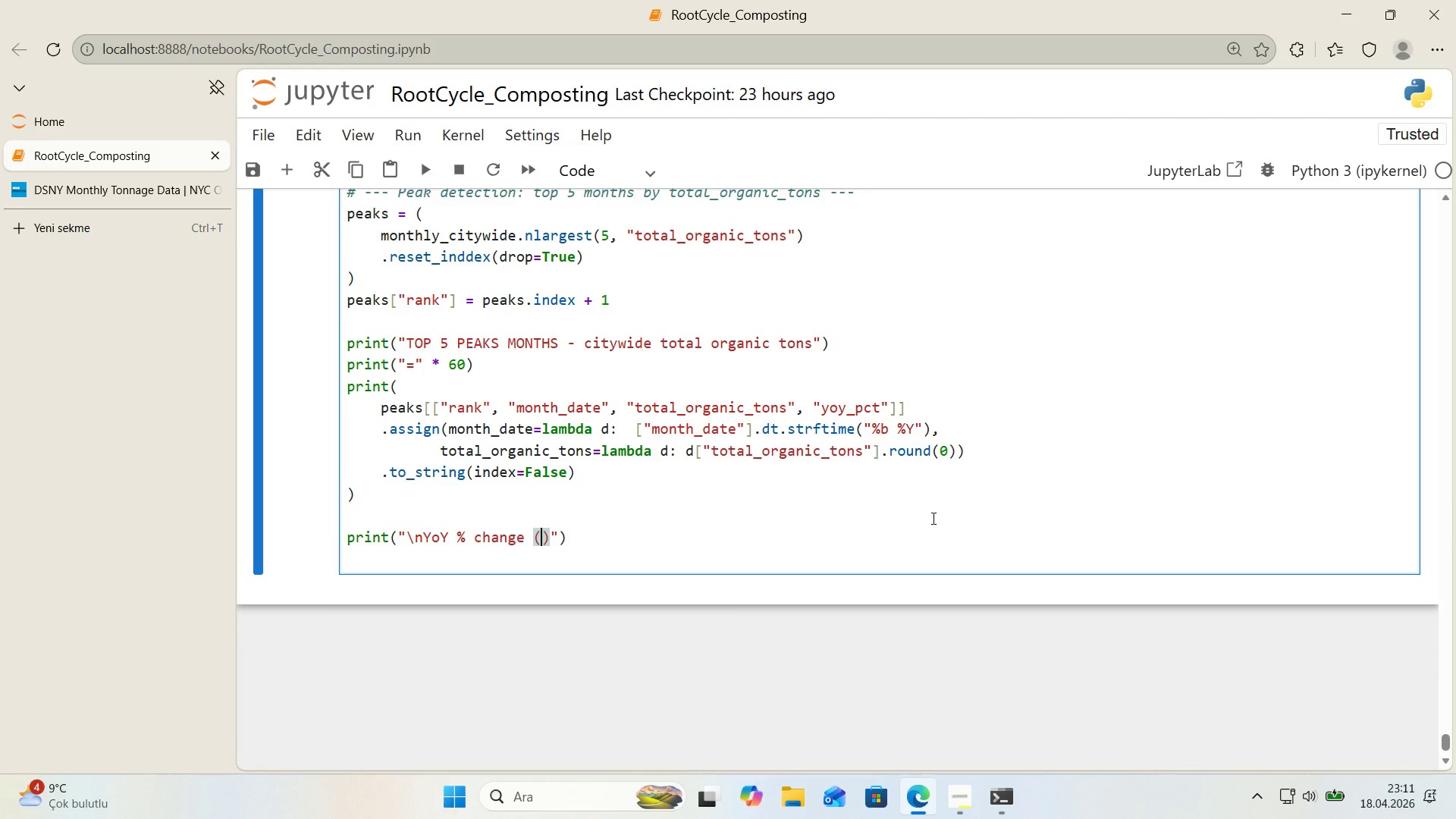 
 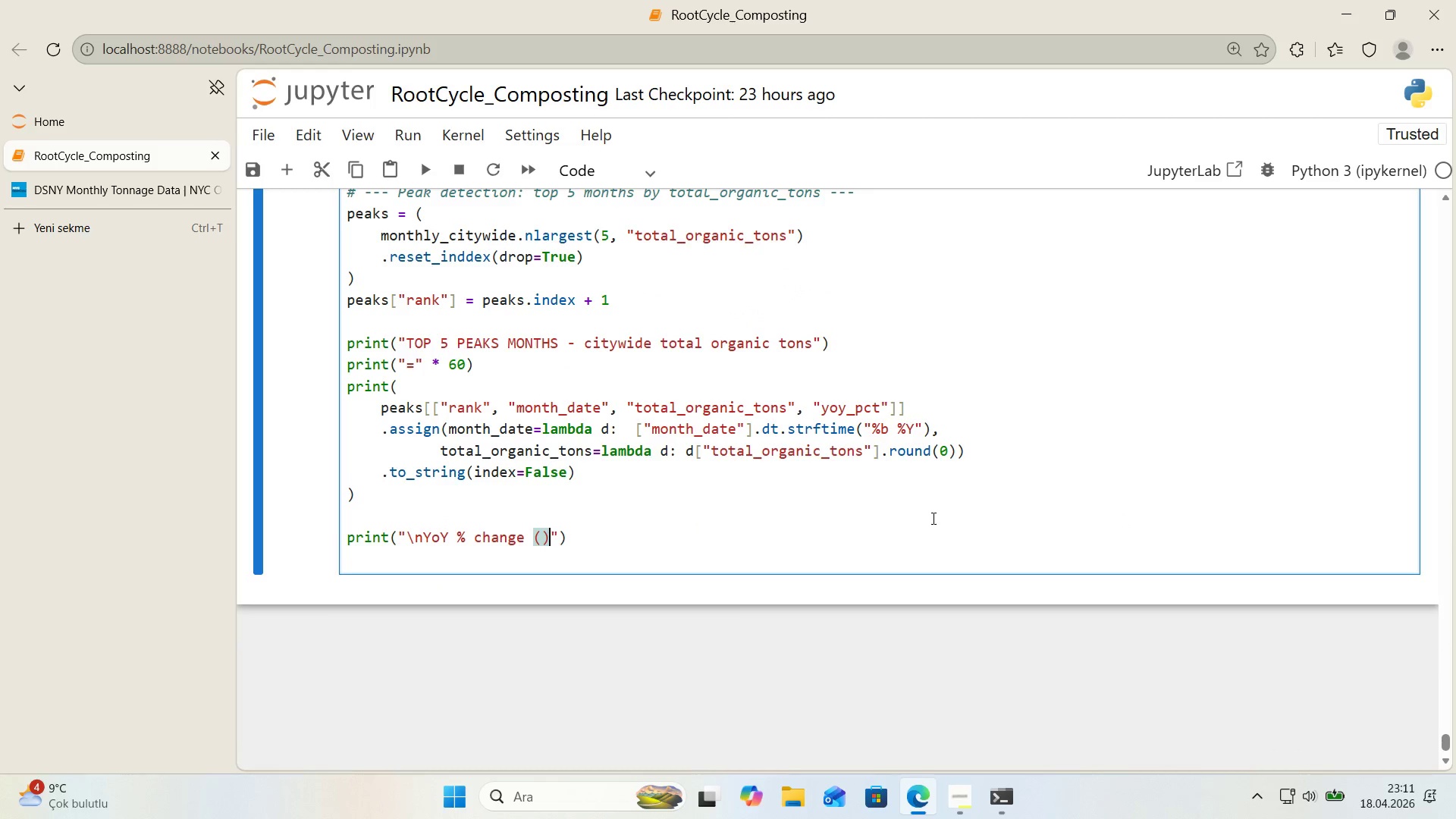 
key(ArrowLeft)
 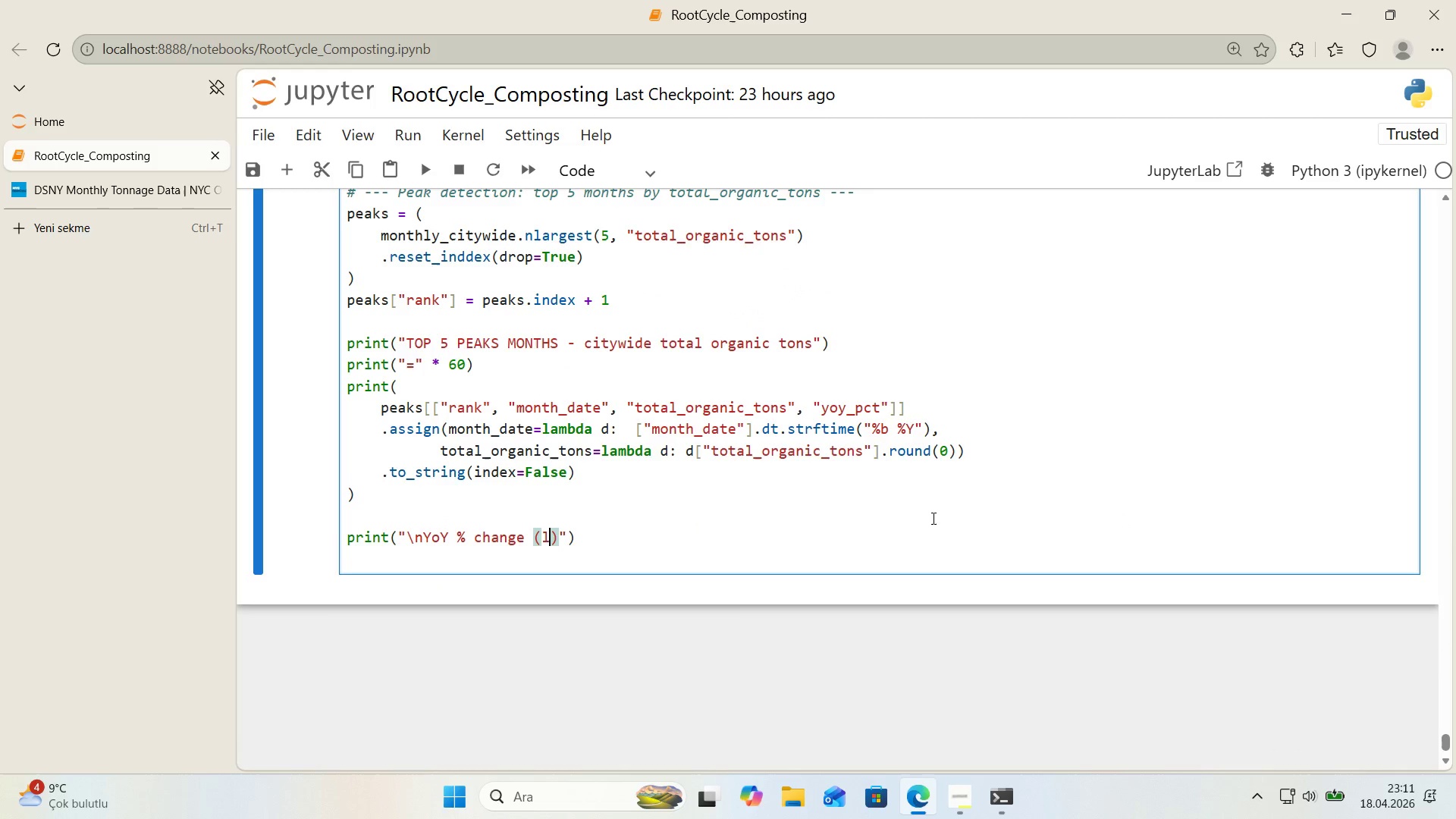 
type(last 21)
key(Backspace)
key(Backspace)
type(12 months of w'ndow)
 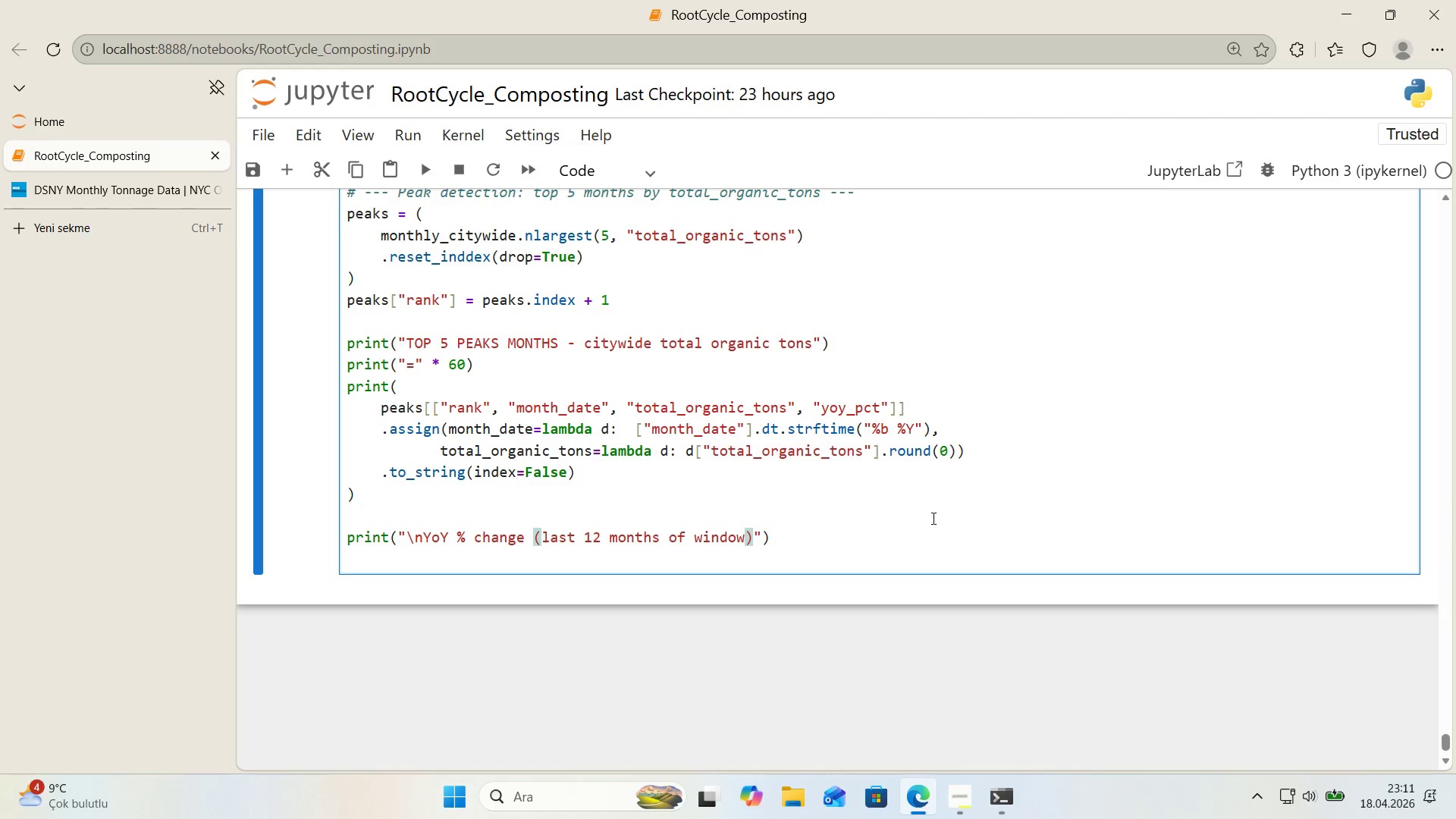 
key(ArrowRight)
 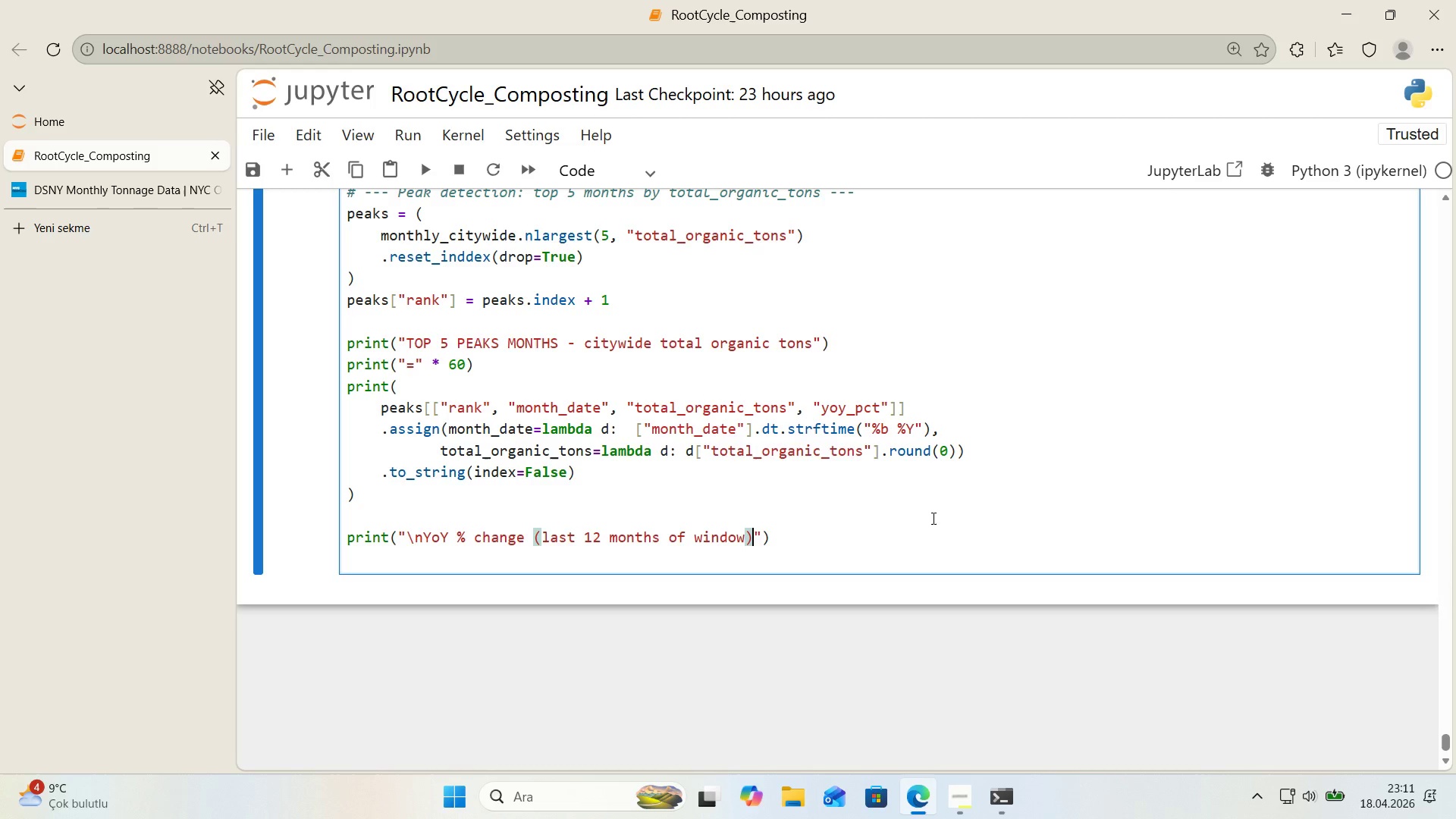 
key(Shift+Period)
 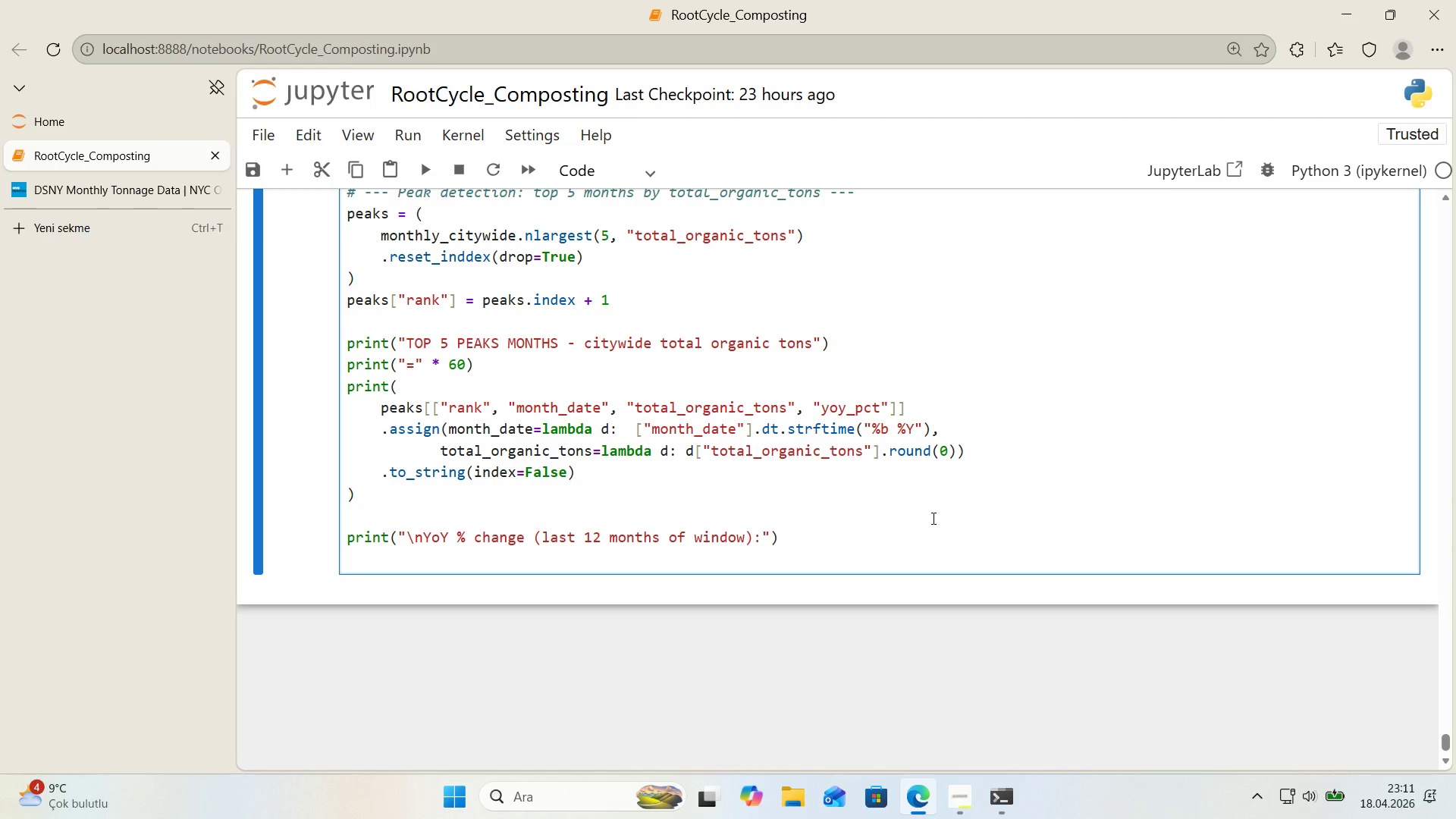 
key(ArrowRight)
 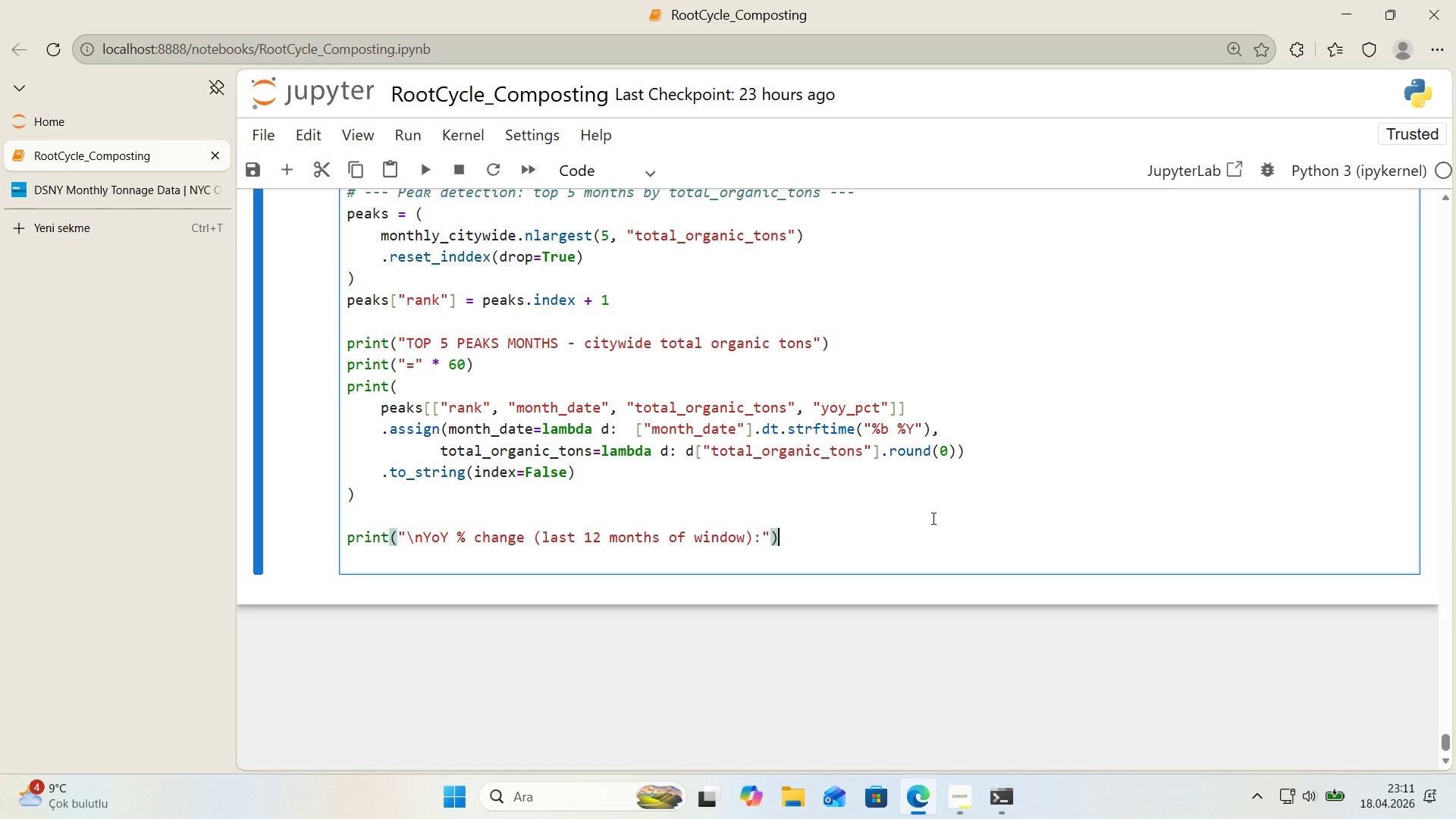 
key(ArrowRight)
 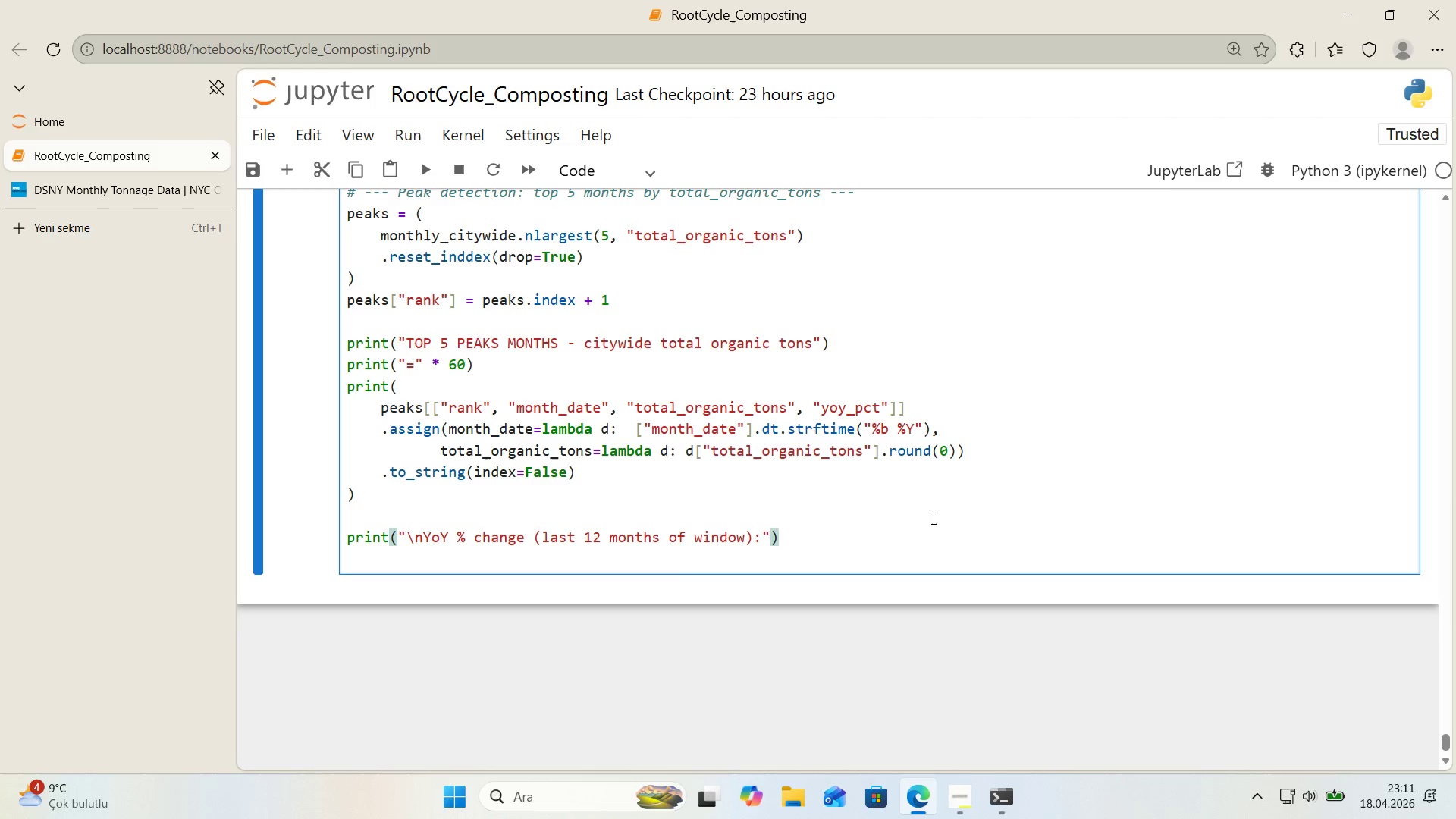 
key(Enter)
 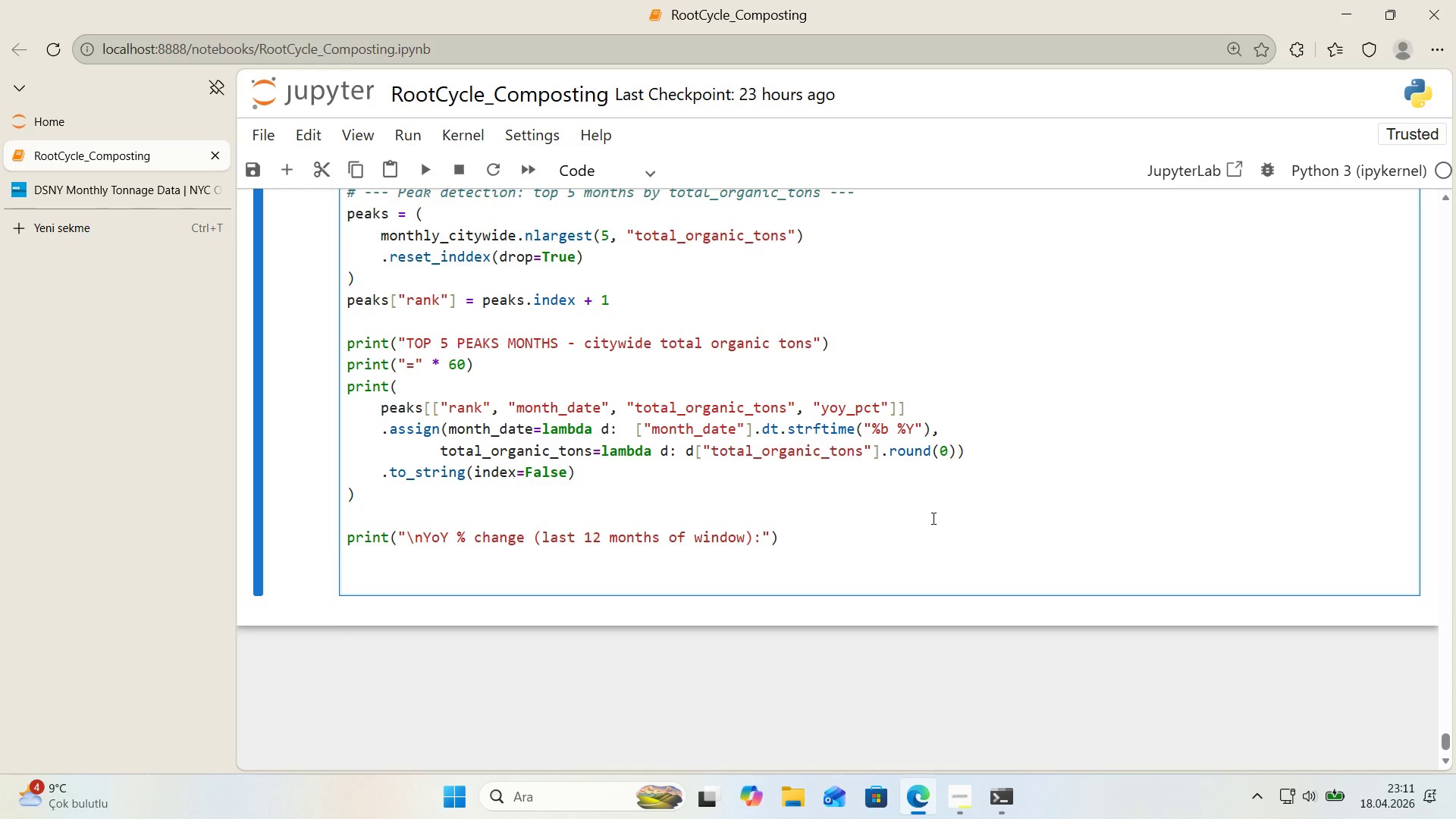 
type(yoy_ta'l ) monthlu)
key(Backspace)
type(y_c'tyw'de.ta'l*)
 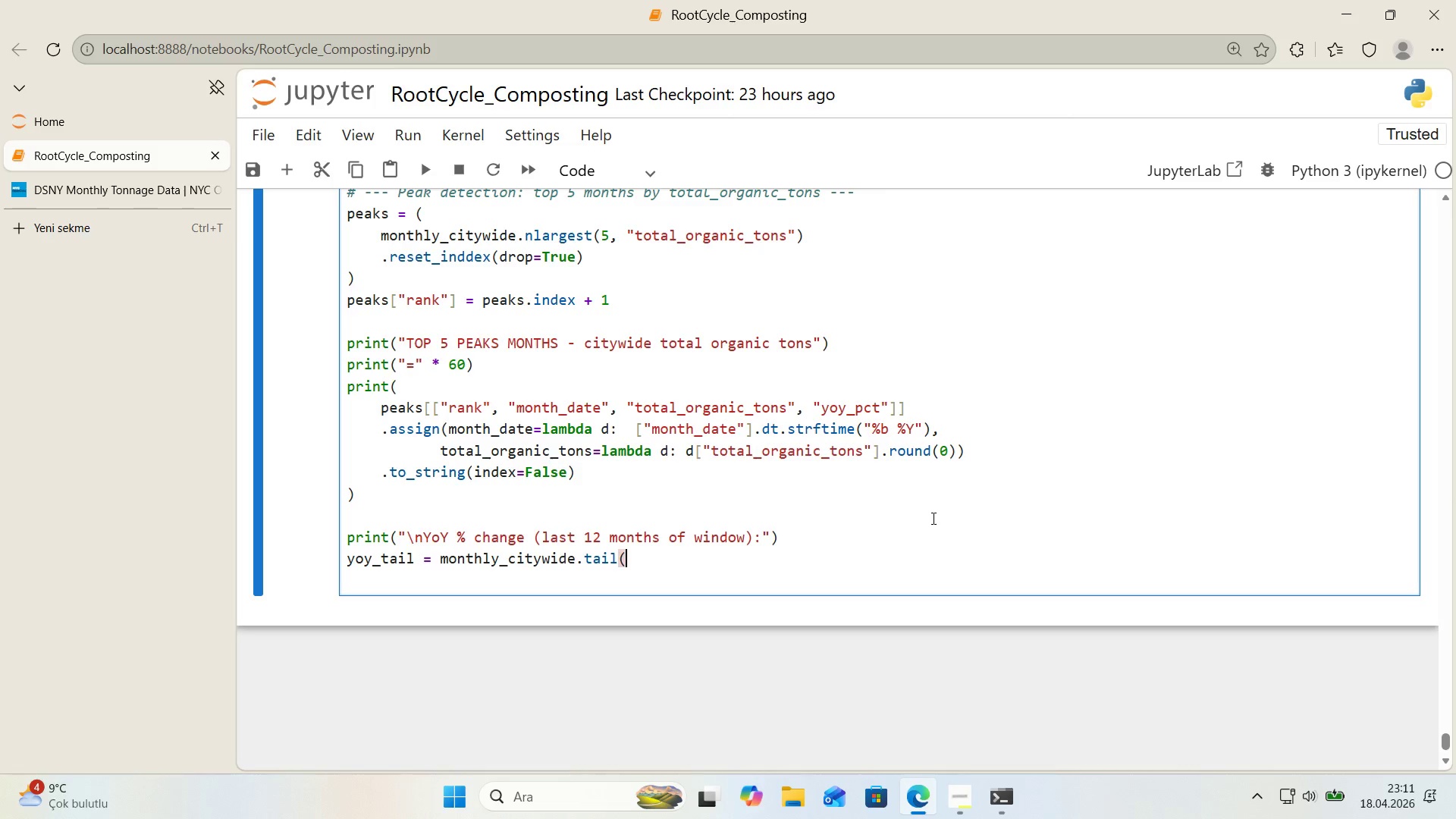 
key(ArrowLeft)
 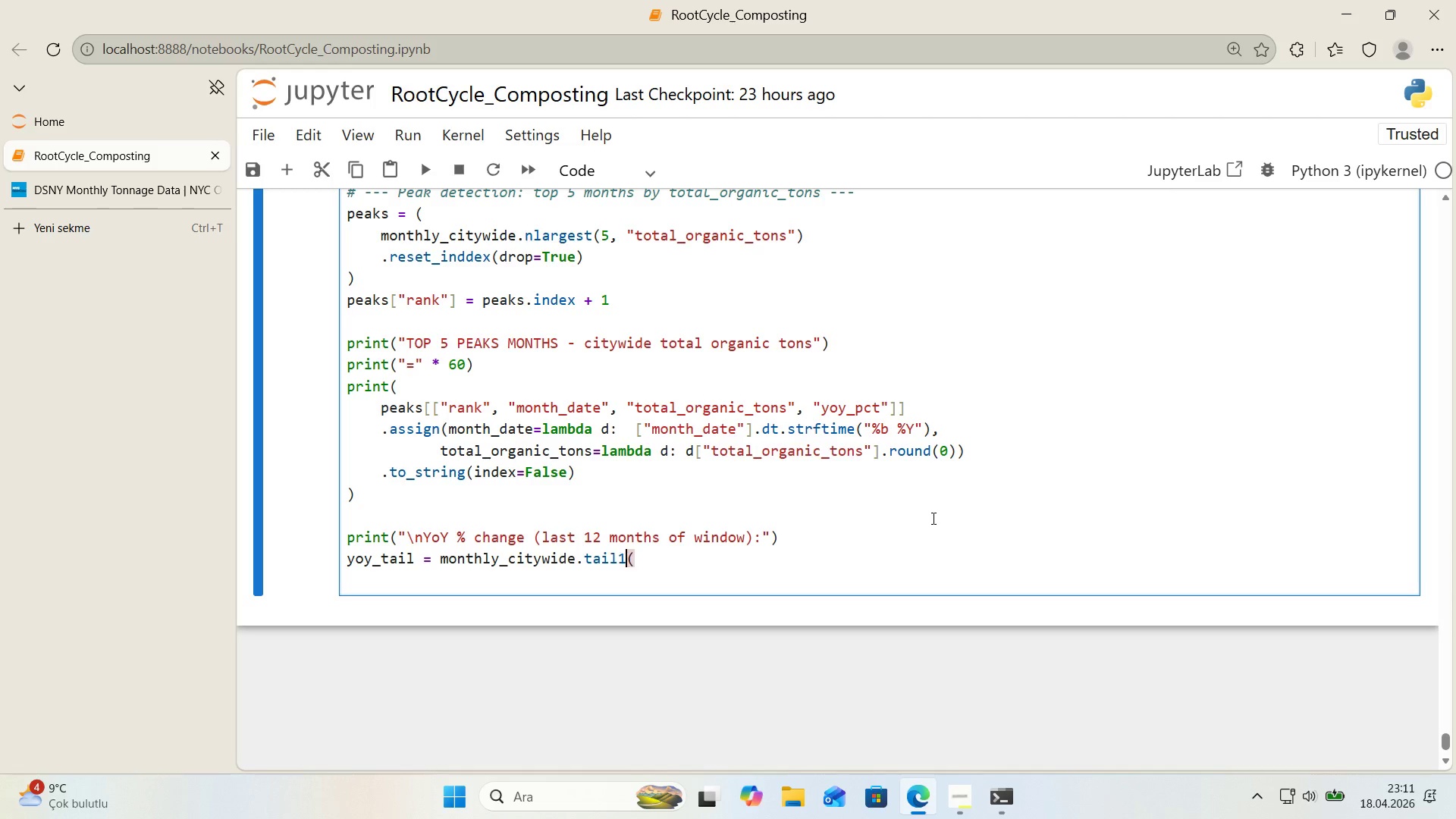 
type(12)
key(Backspace)
key(Backspace)
 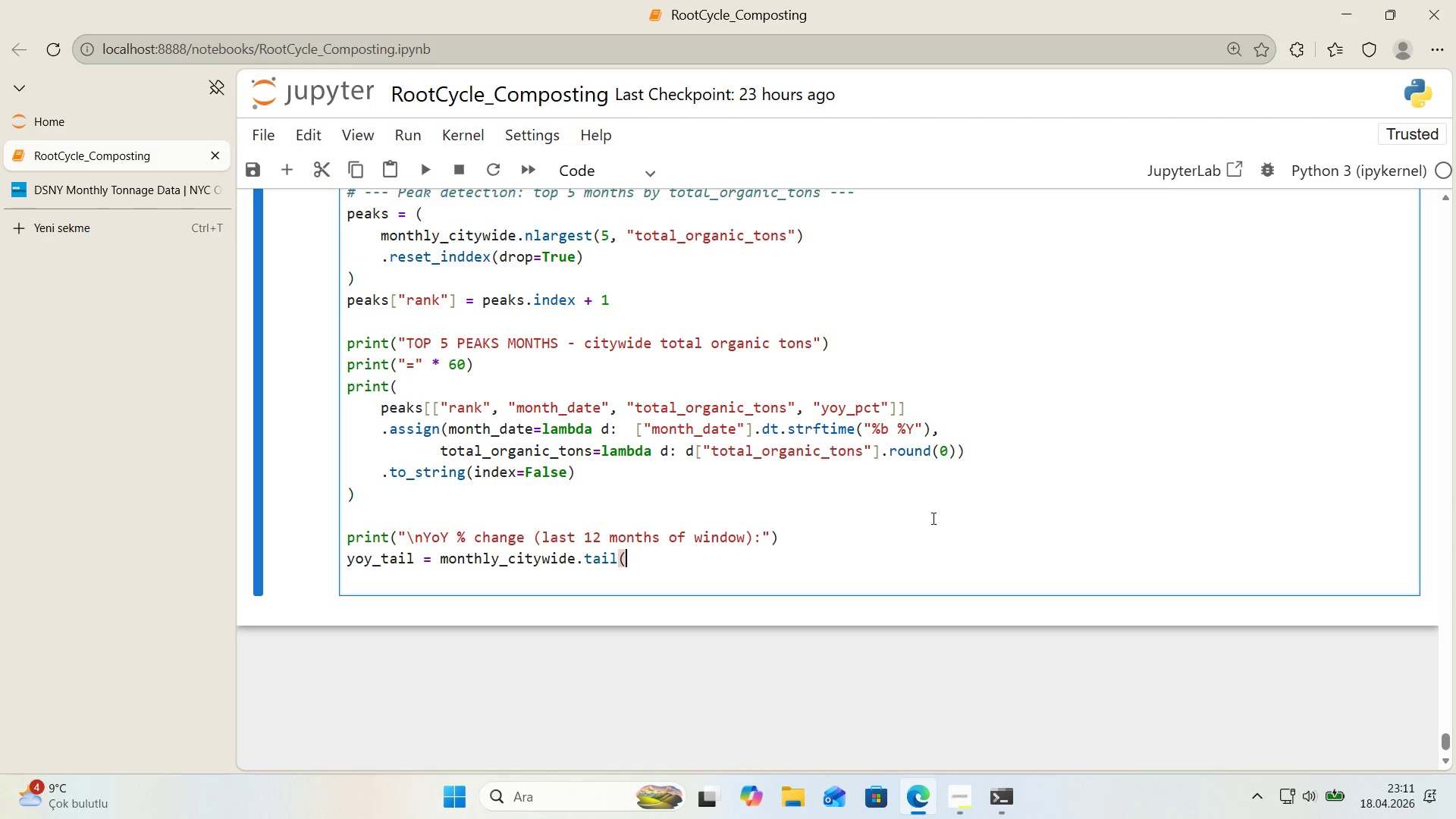 
key(ArrowRight)
 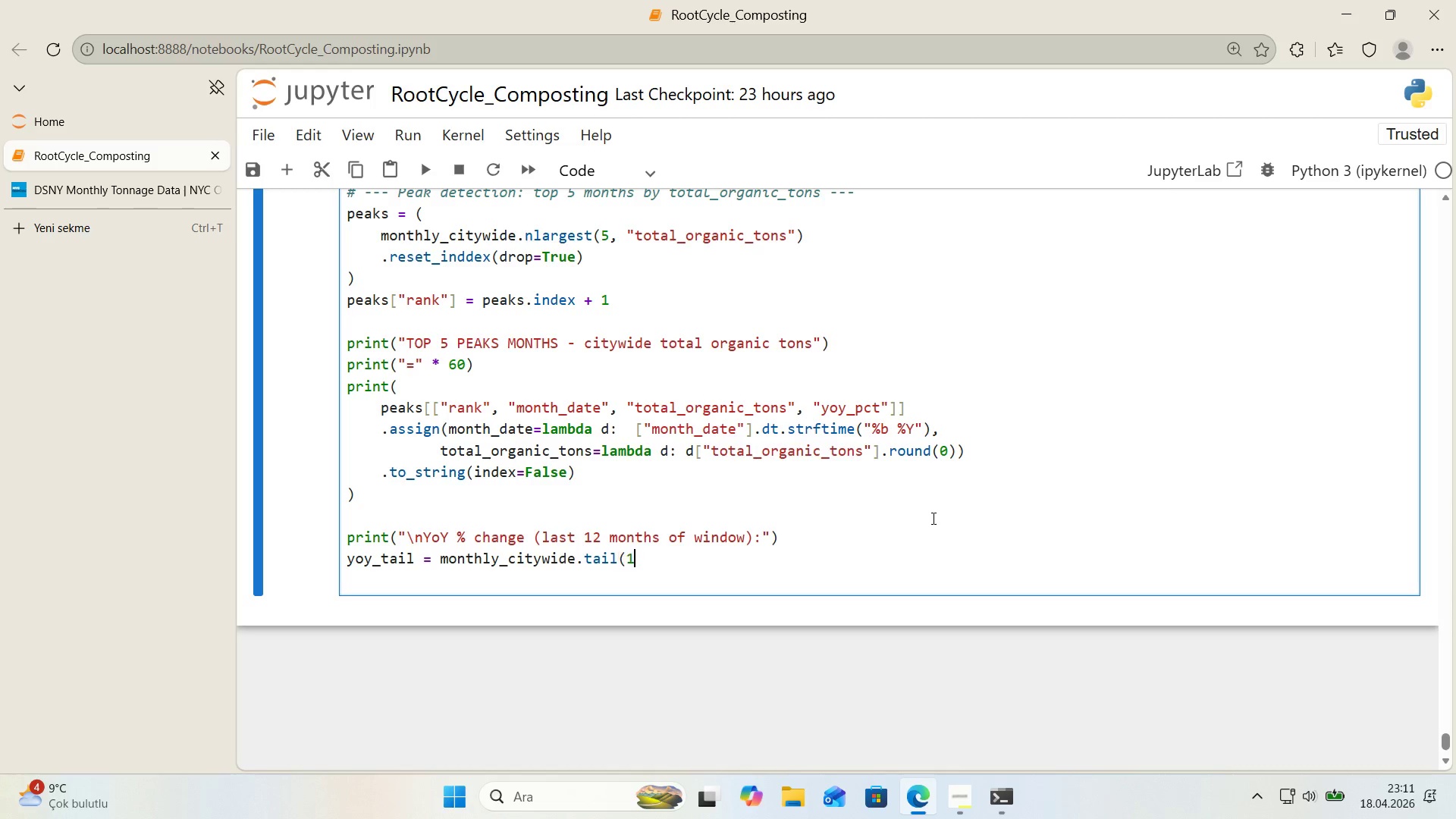 
type(12()
 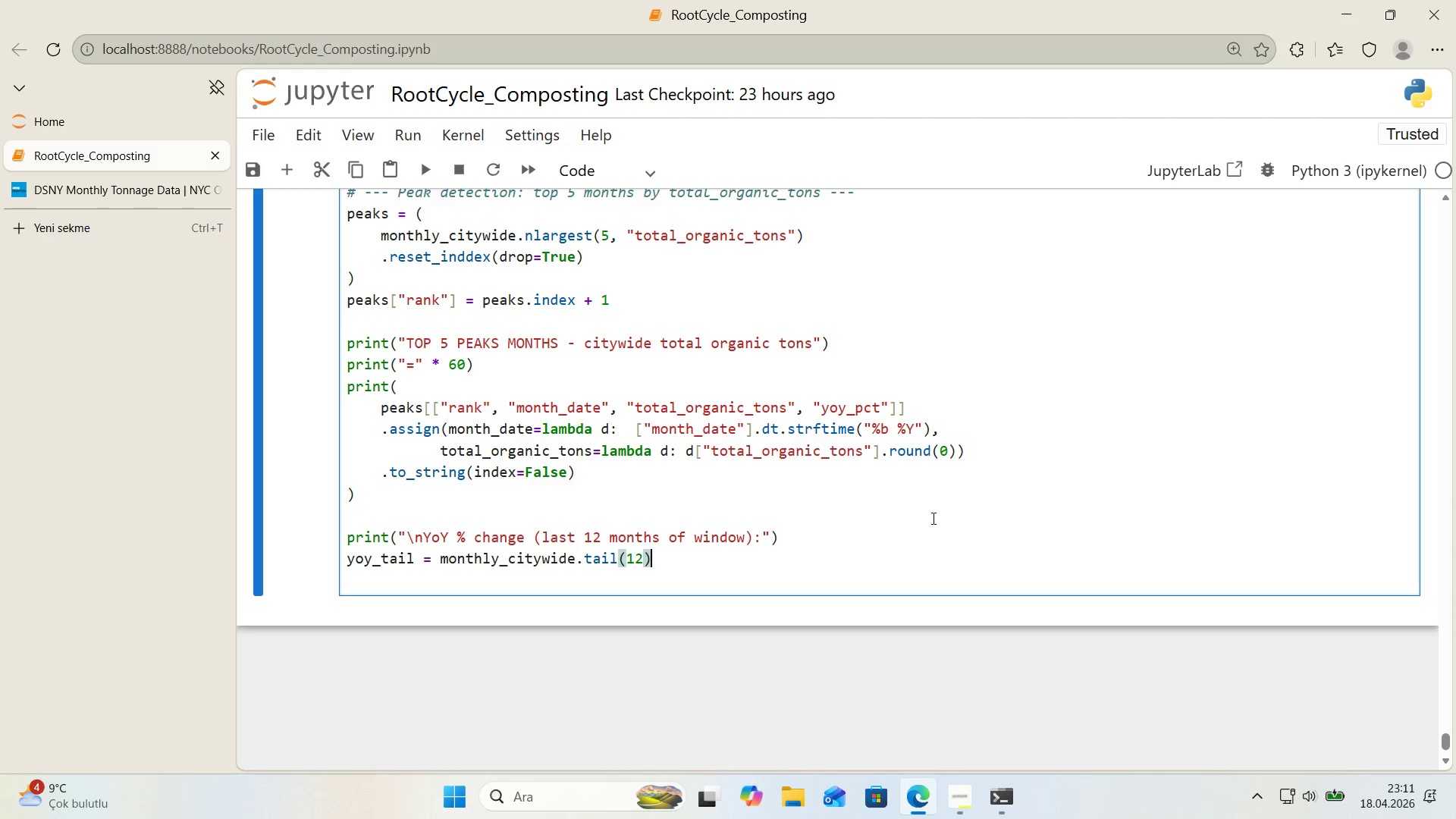 
key(Alt+Control+8)
 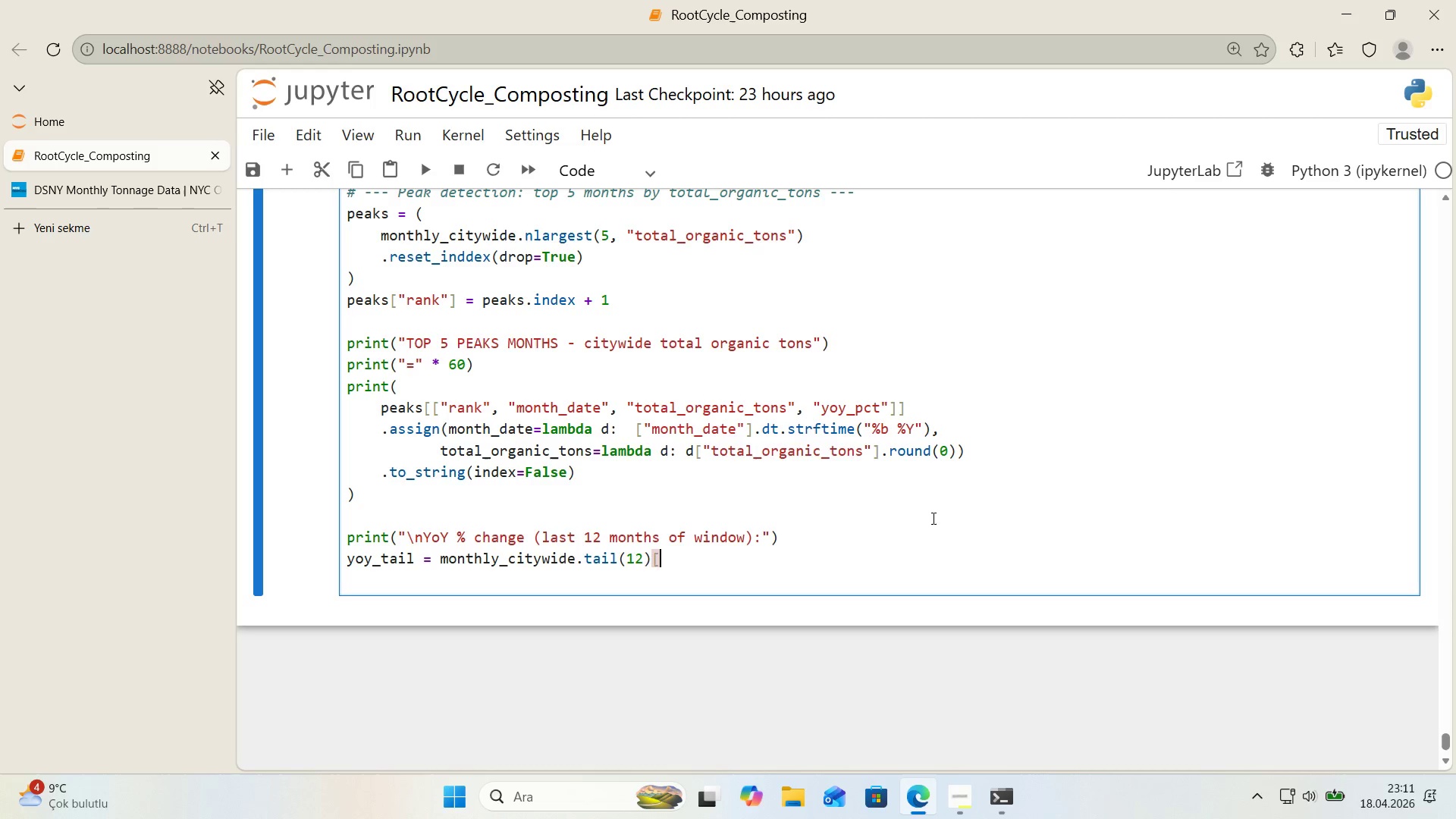 
key(Alt+Control+9)
 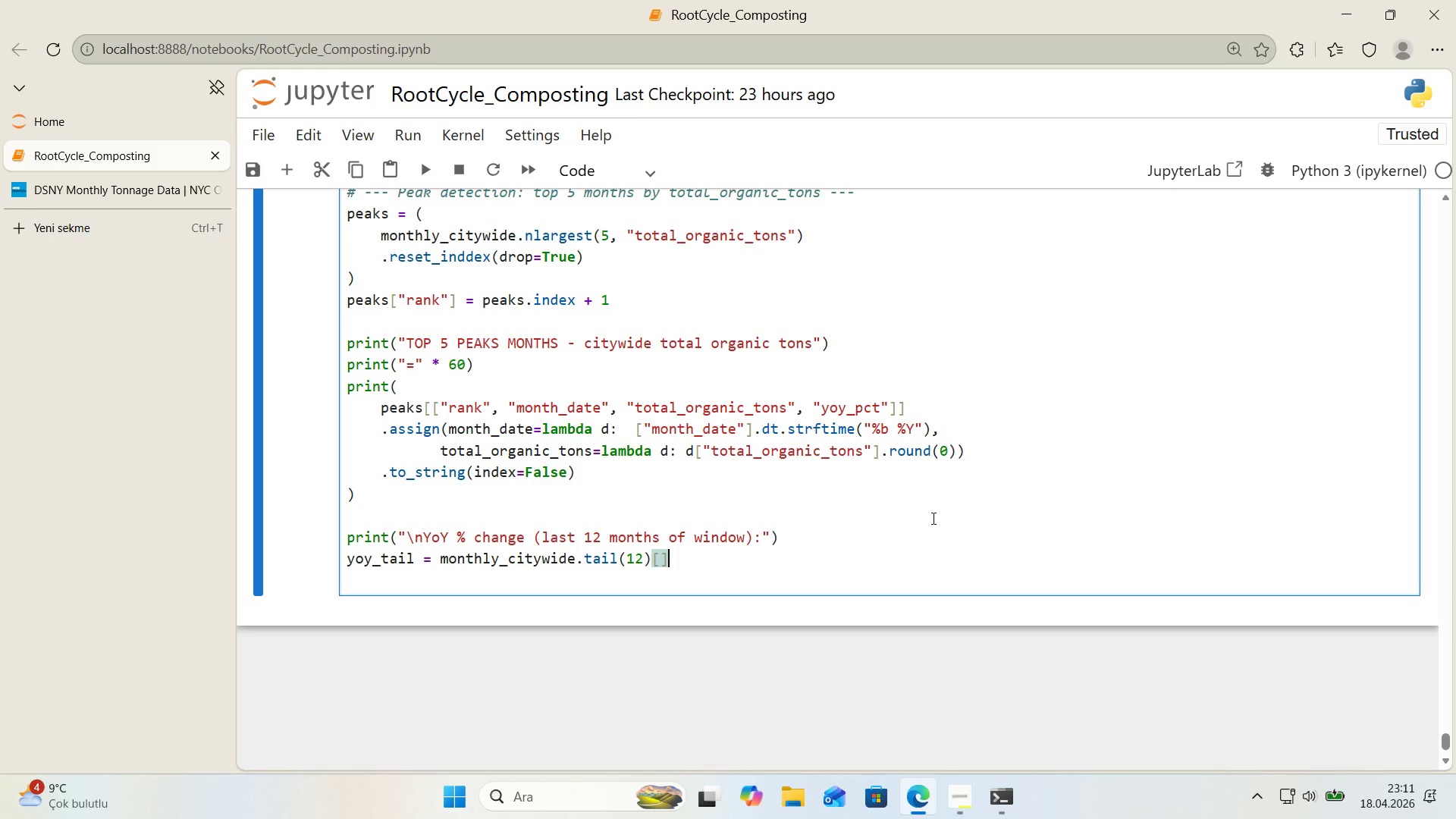 
key(ArrowLeft)
 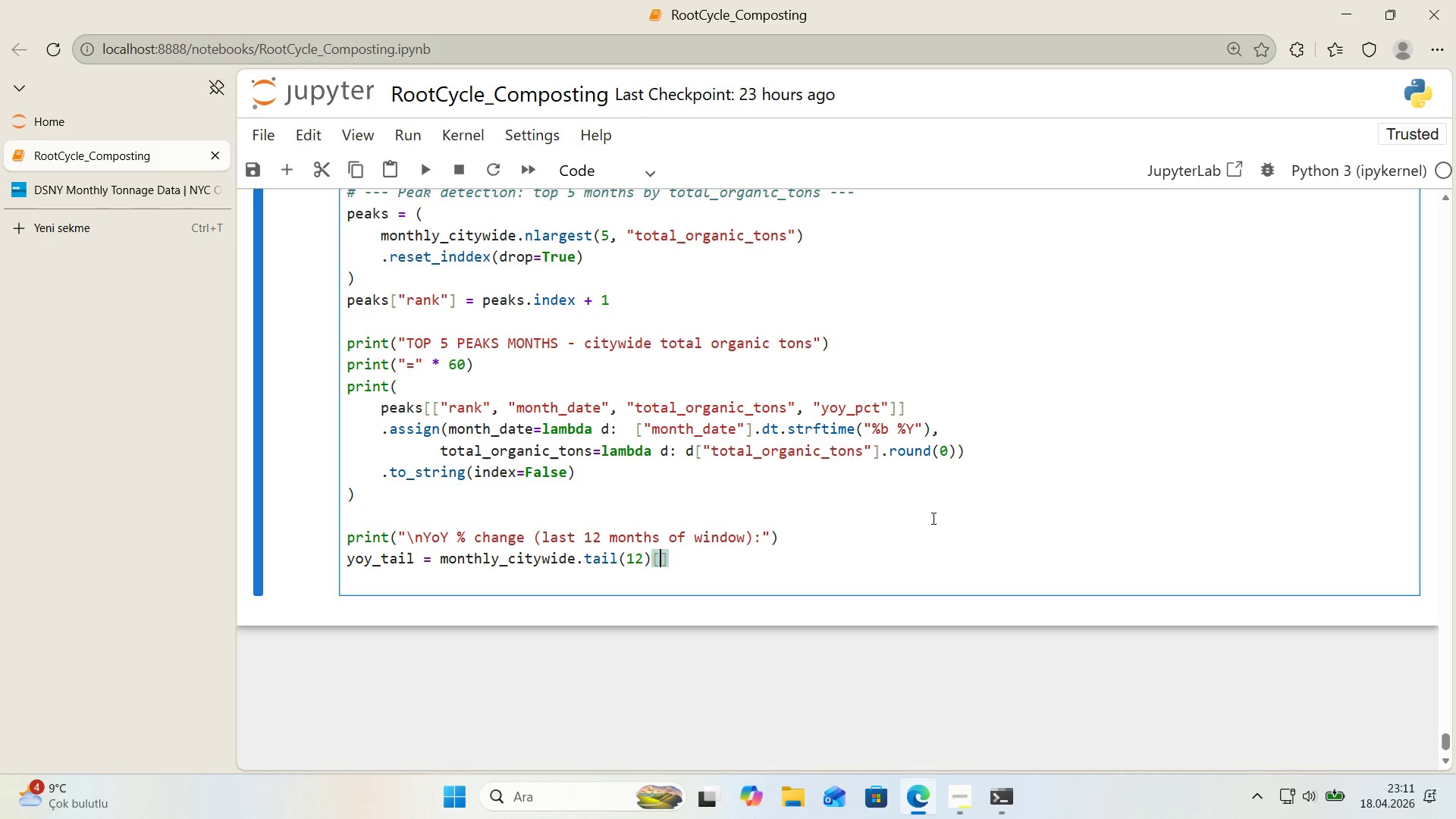 
key(Alt+Control+AltRight)
 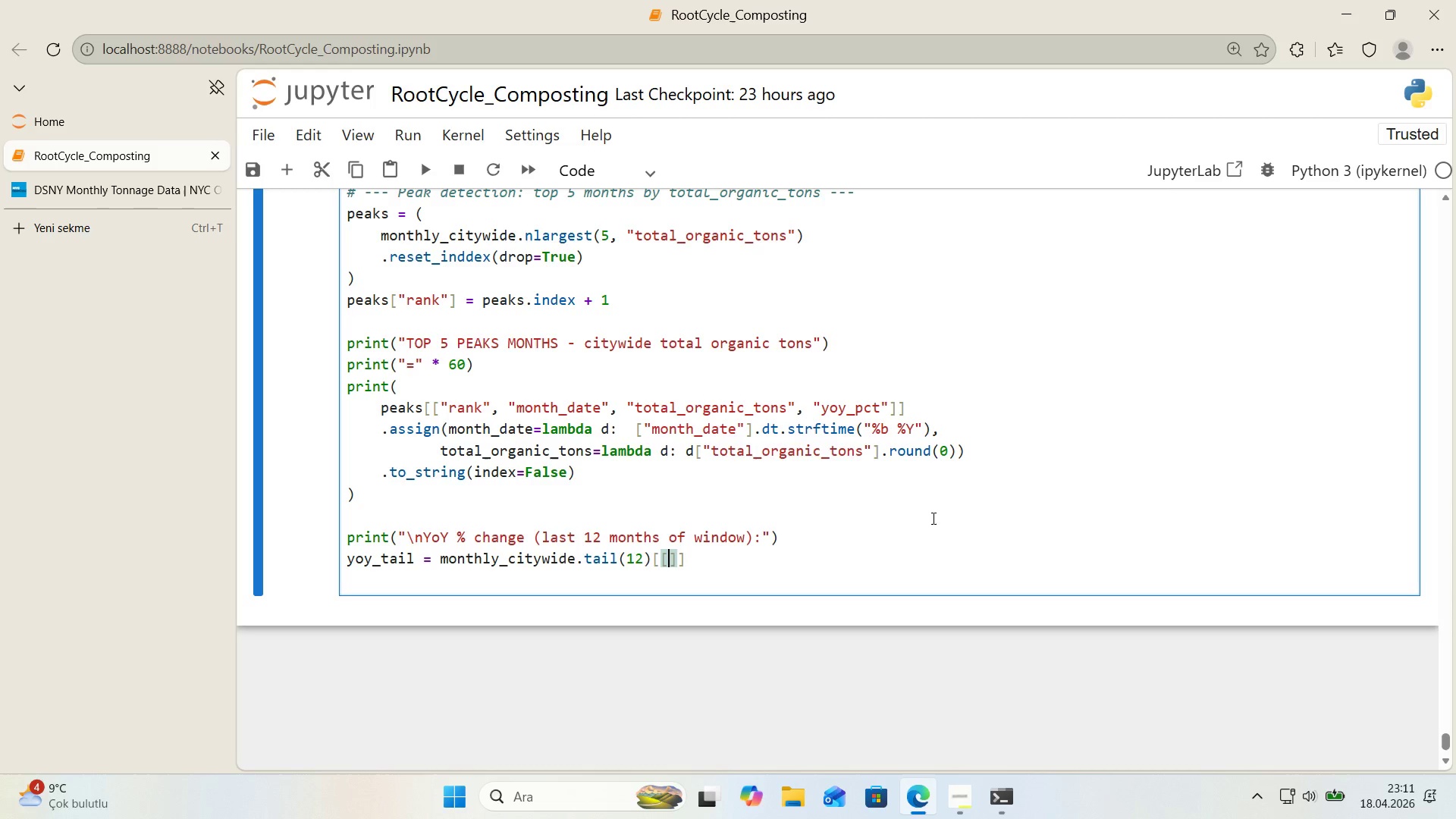 
key(Control+ControlLeft)
 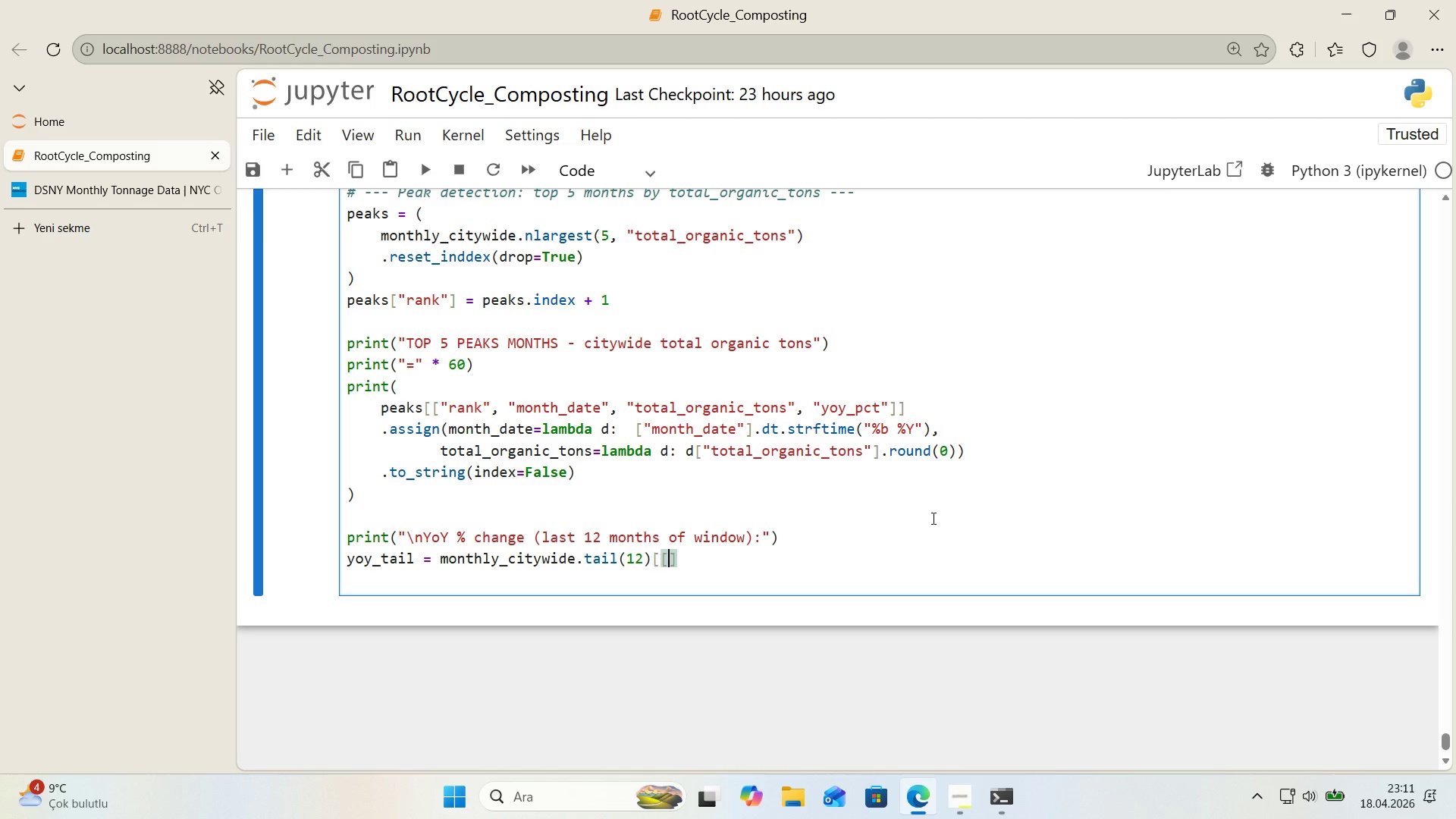 
key(Alt+Control+8)
 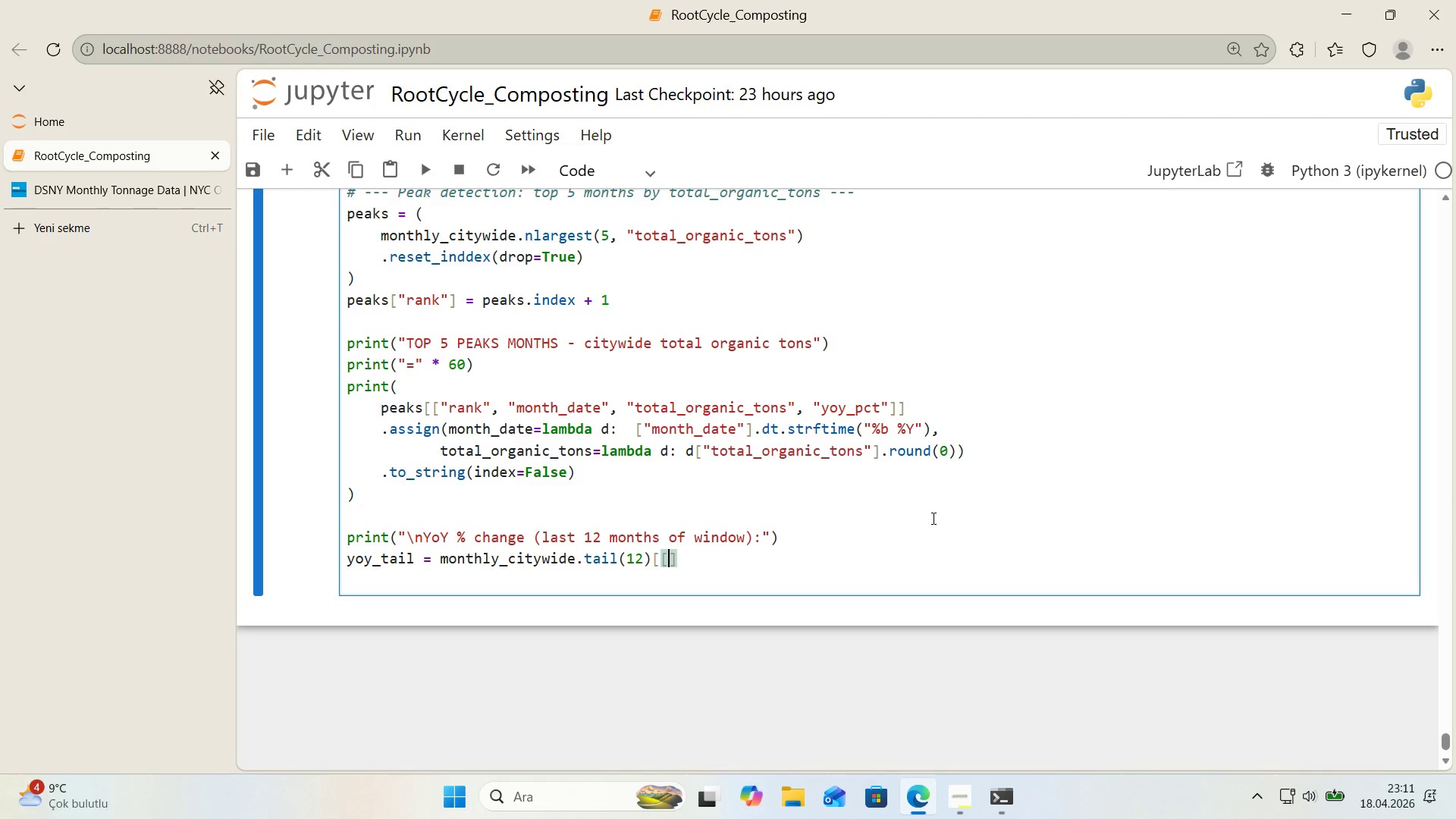 
key(Alt+Control+9)
 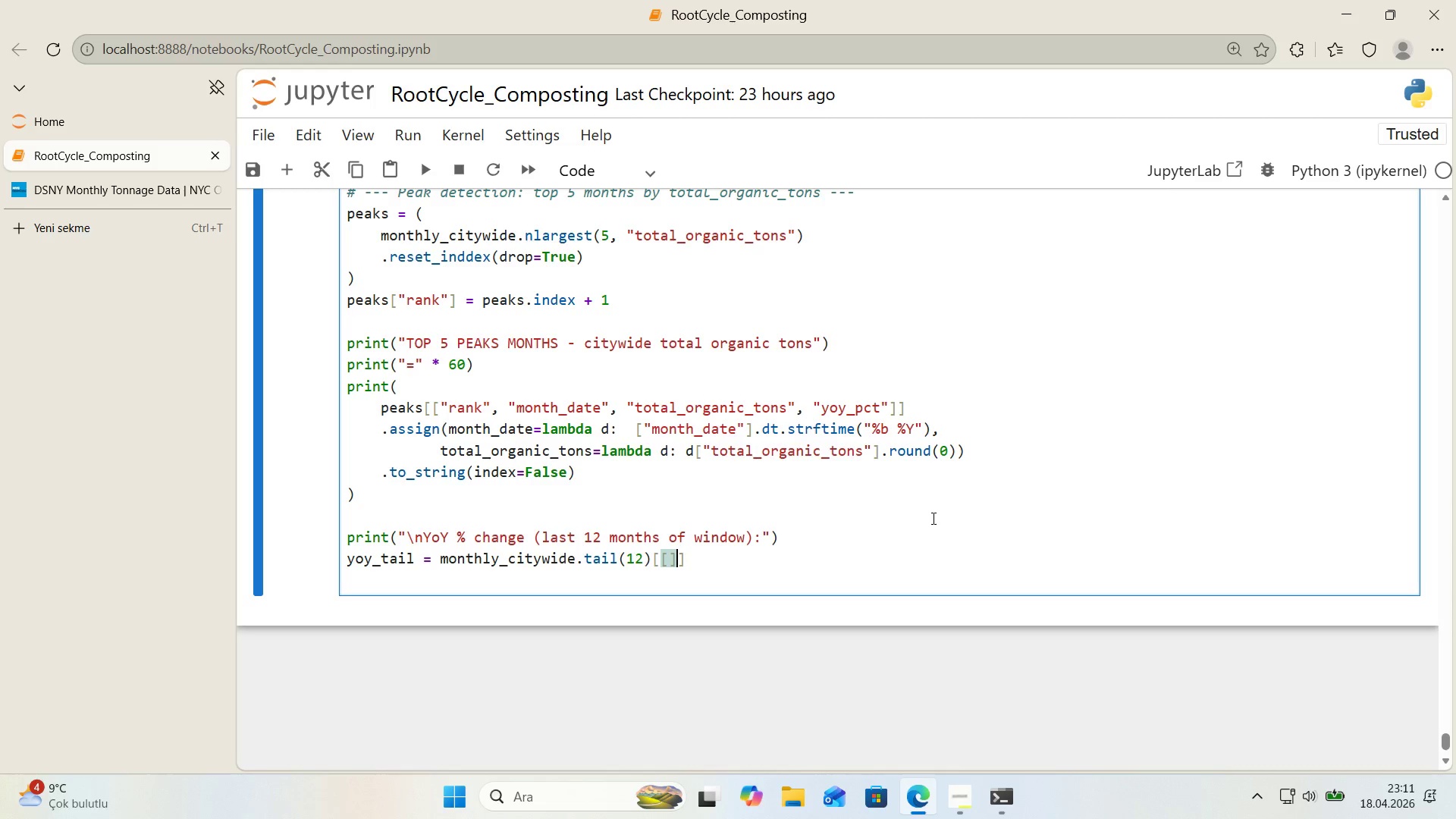 
key(ArrowLeft)
 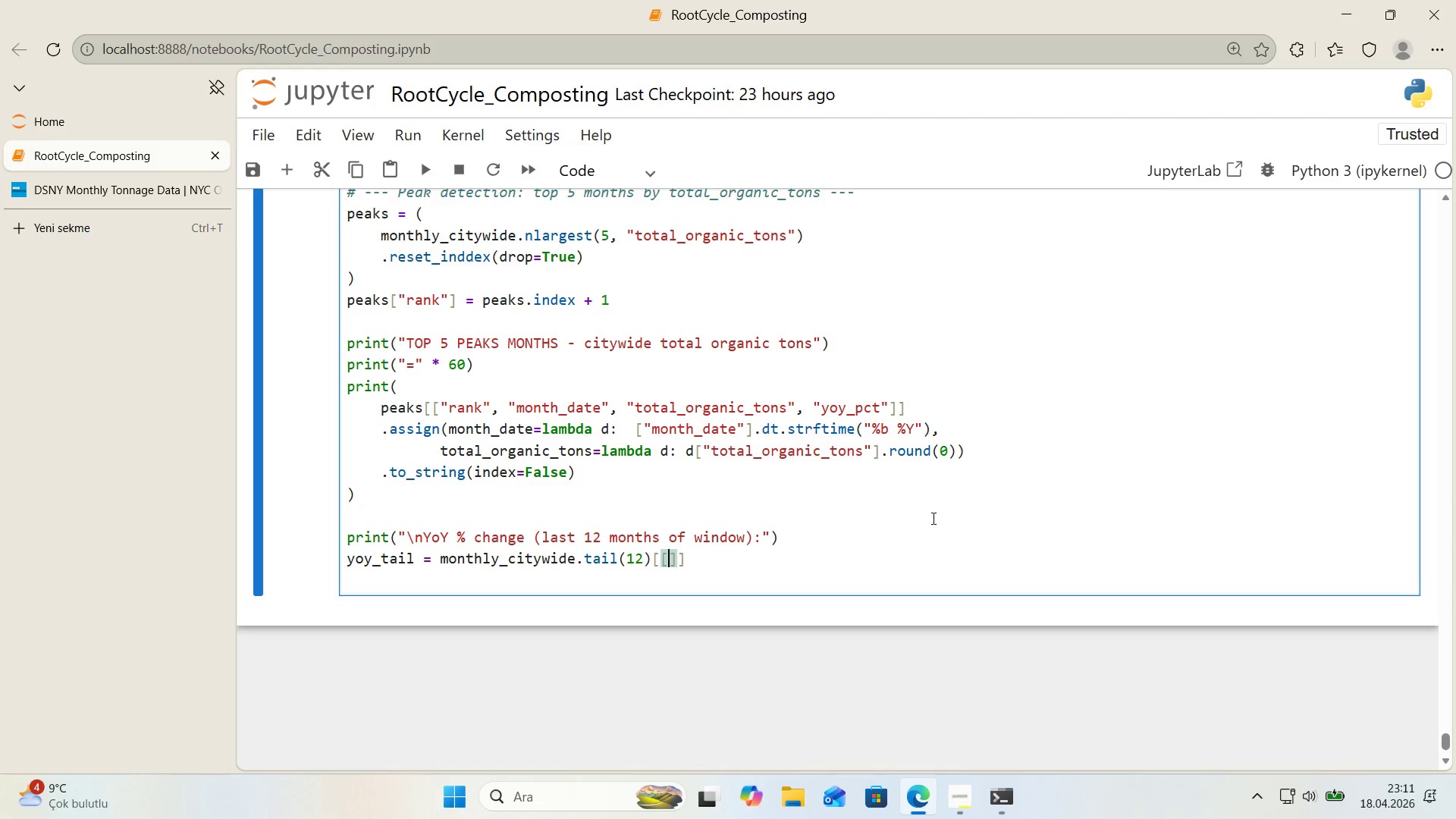 
key(Backquote)
 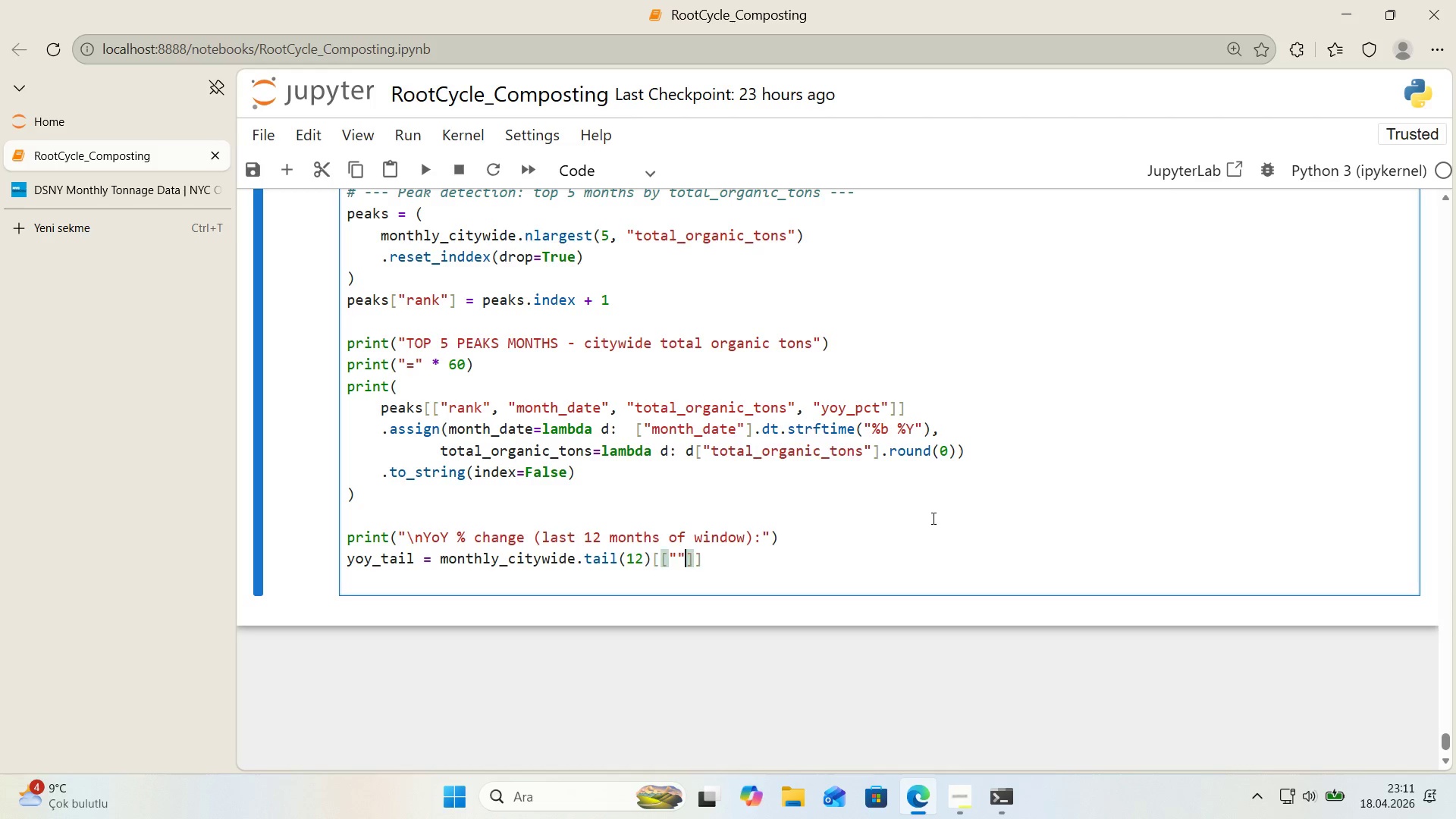 
key(Backquote)
 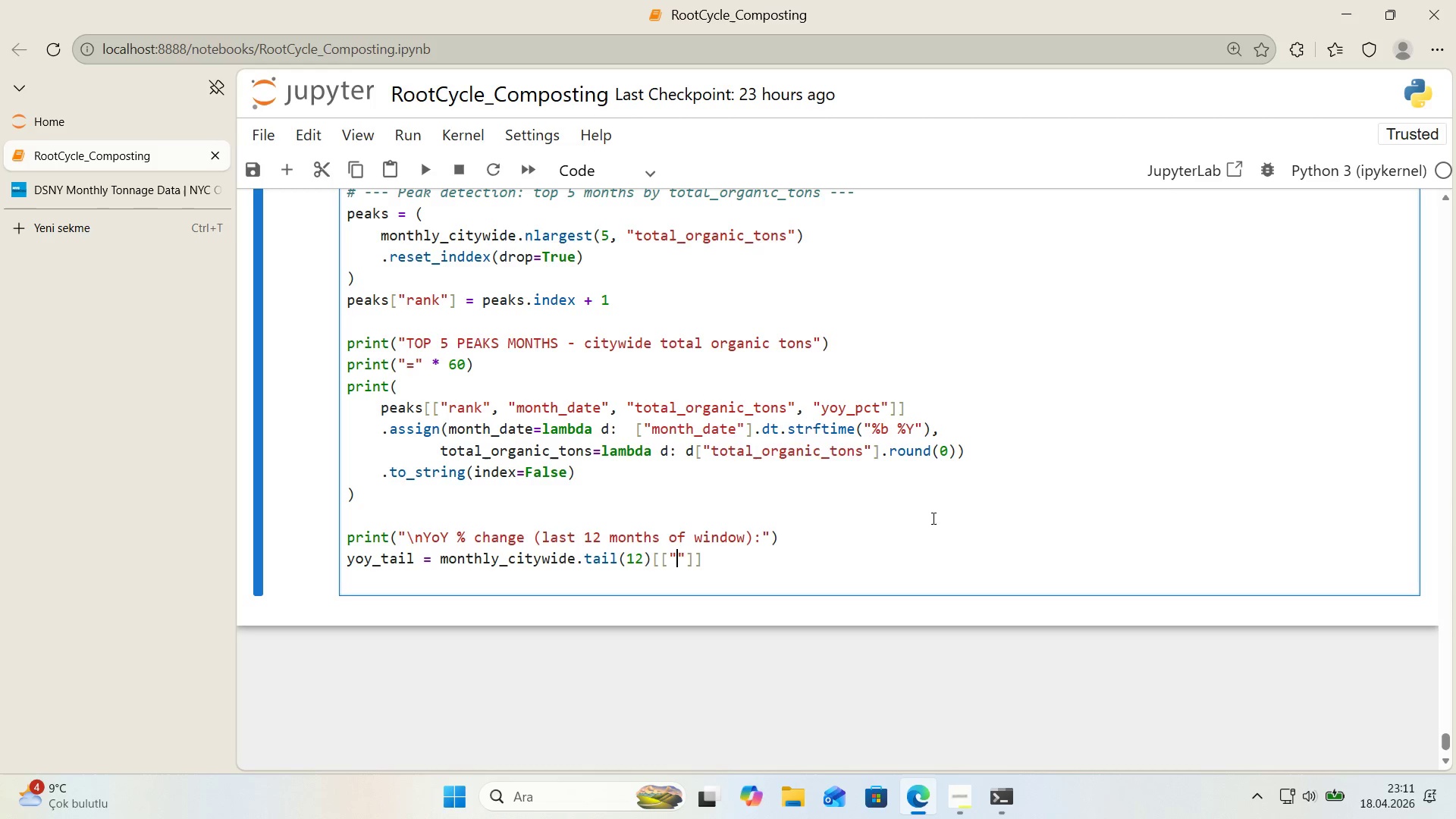 
key(ArrowLeft)
 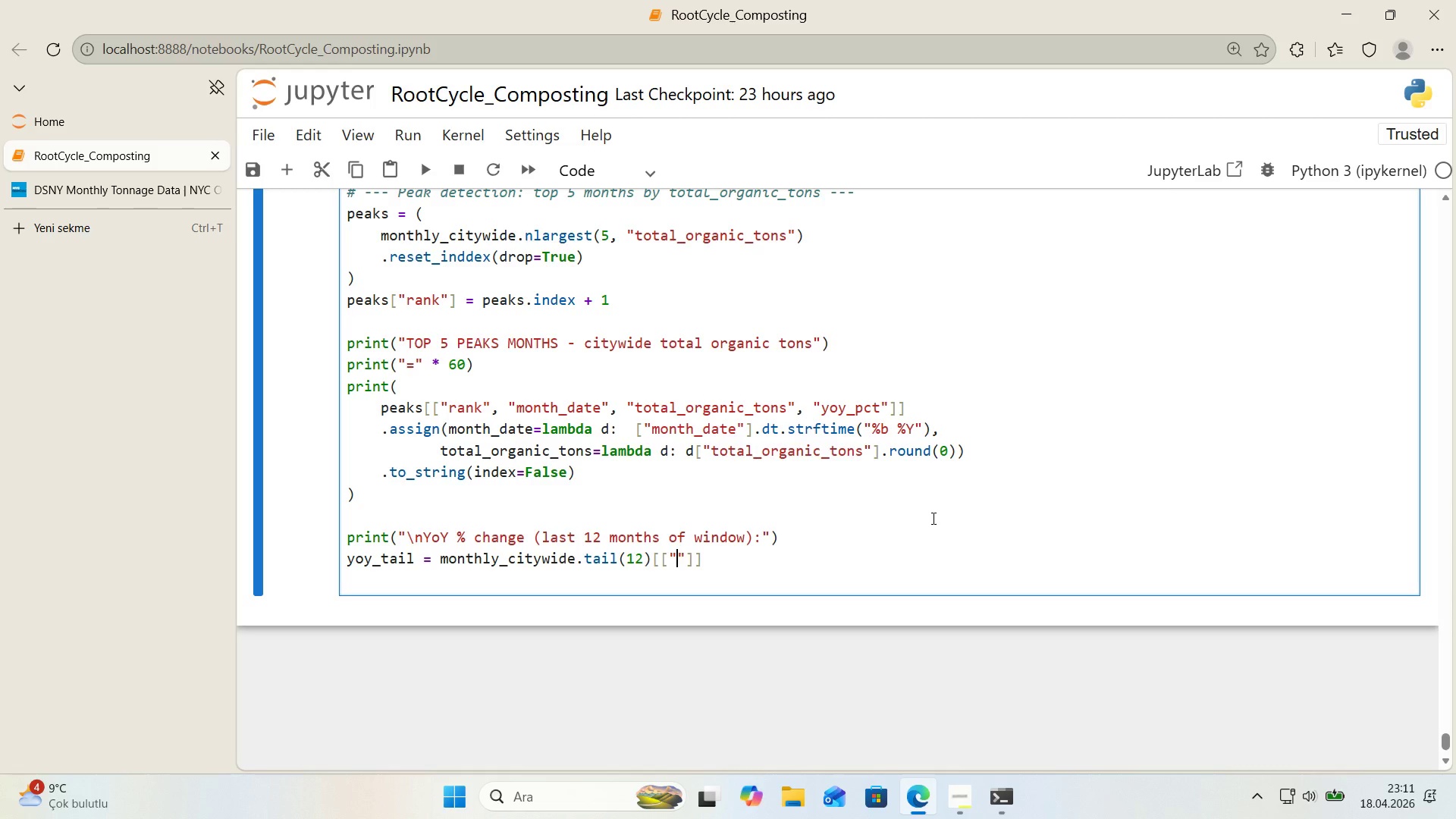 
type(month_date)
 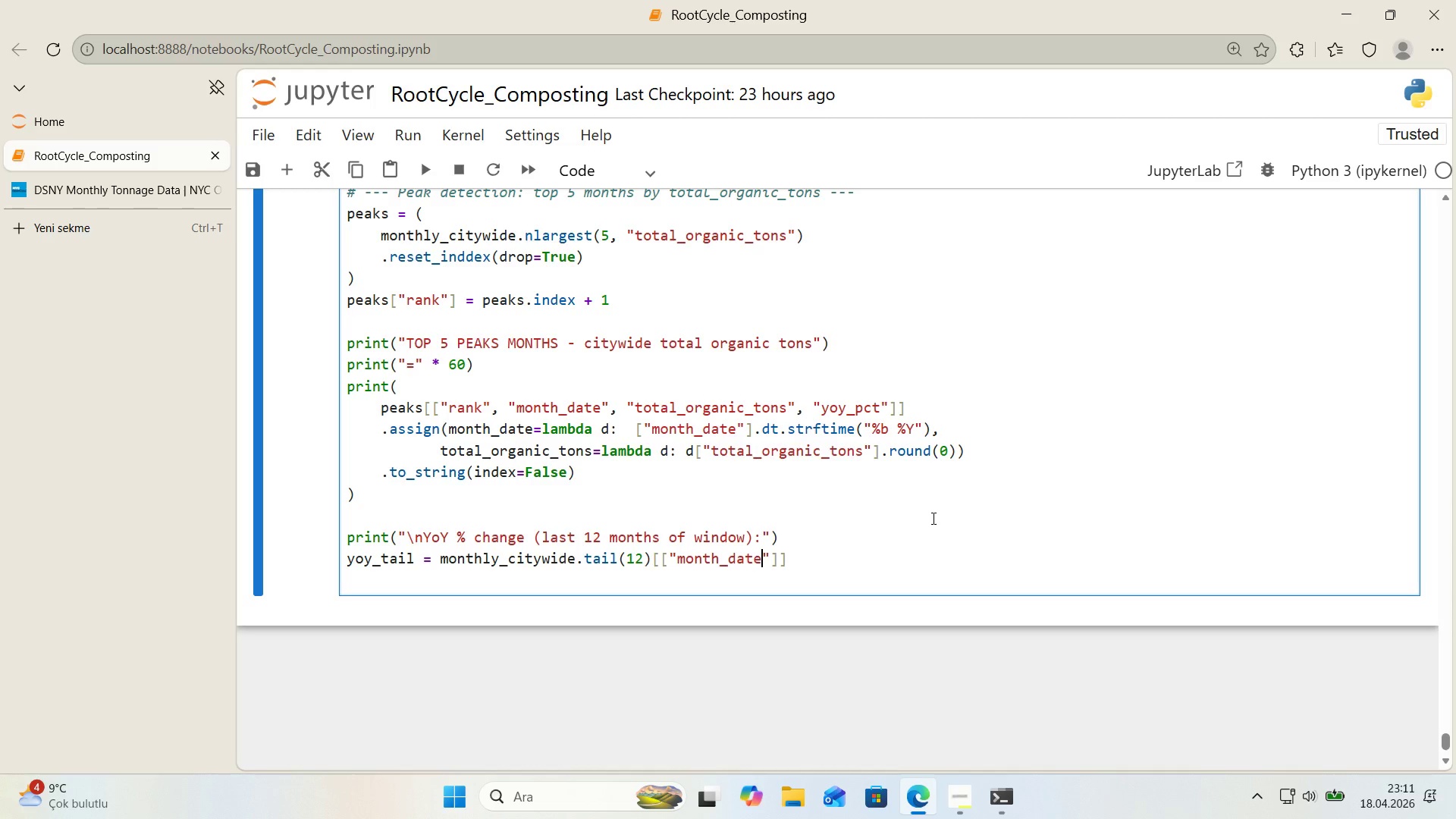 
key(ArrowRight)
 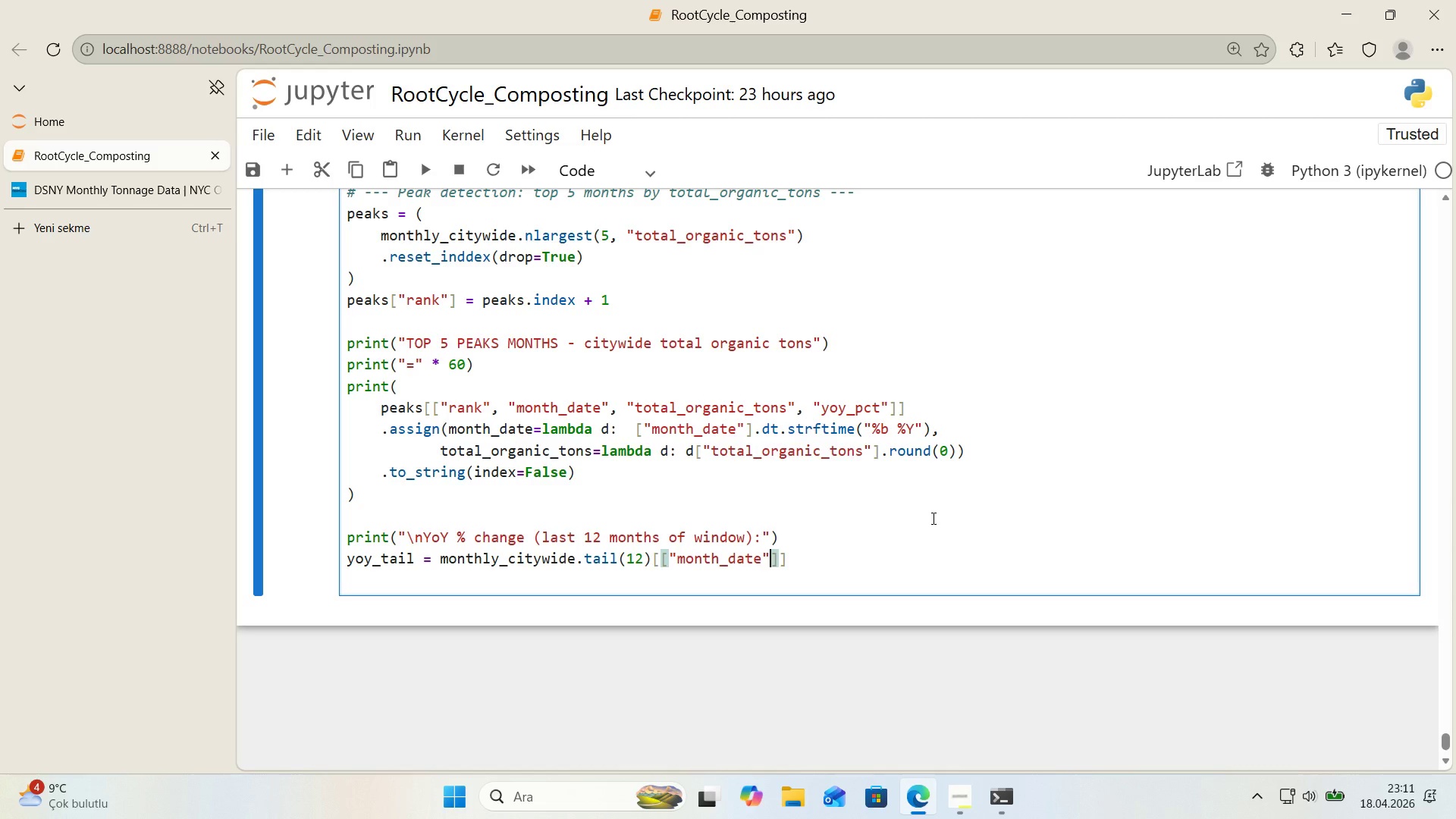 
wait(8.52)
 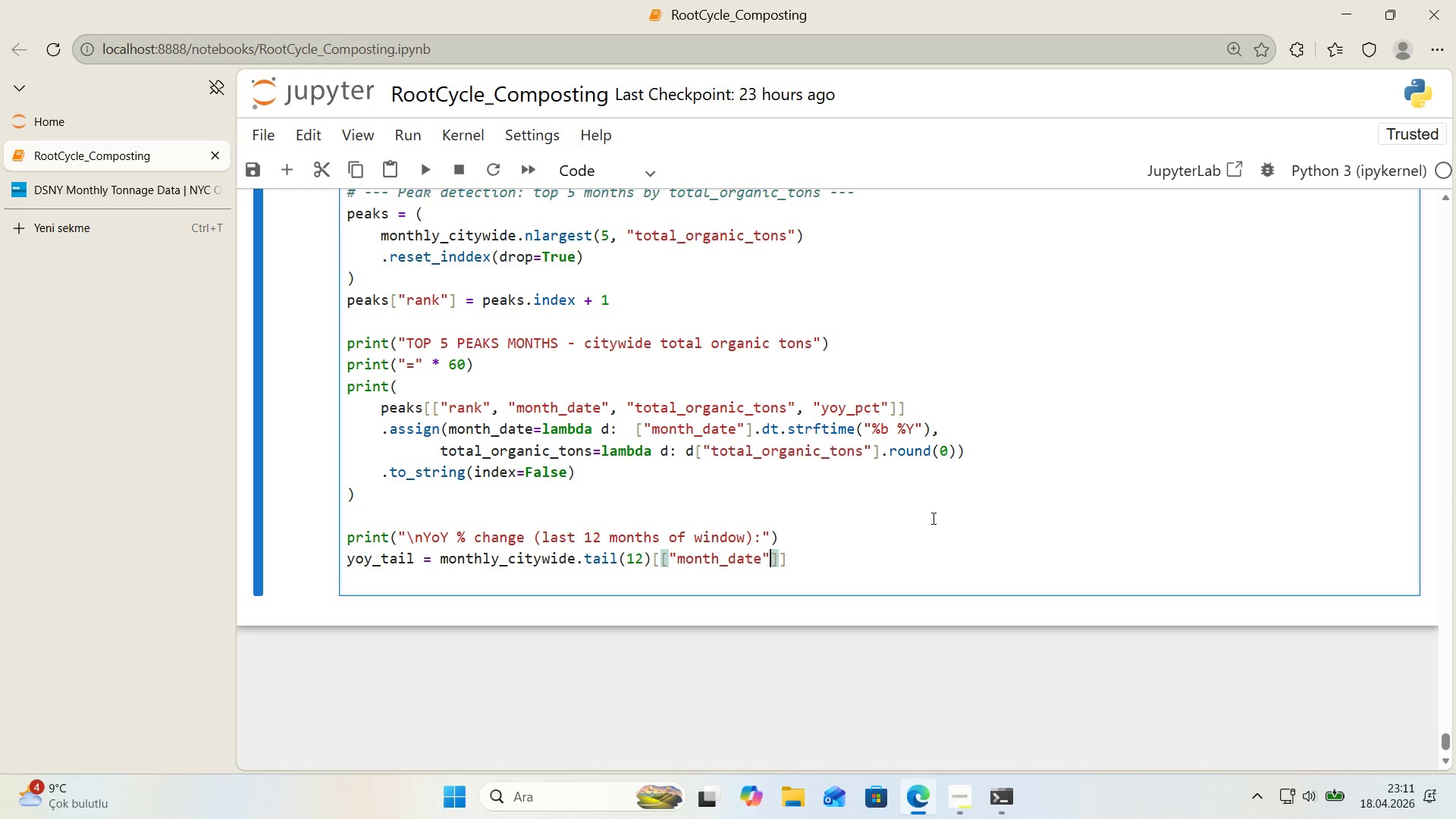 
key(Comma)
 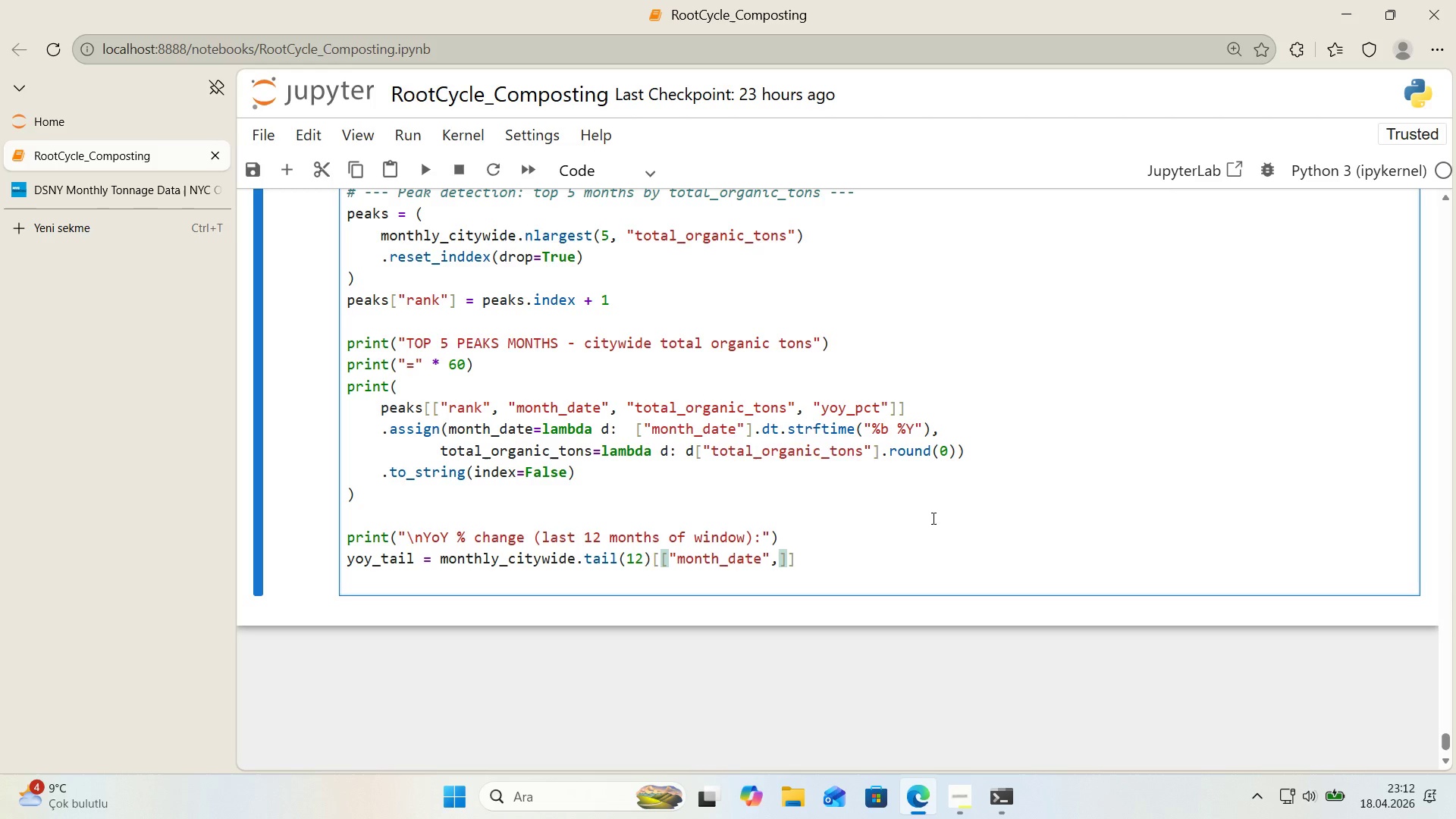 
key(Backquote)
 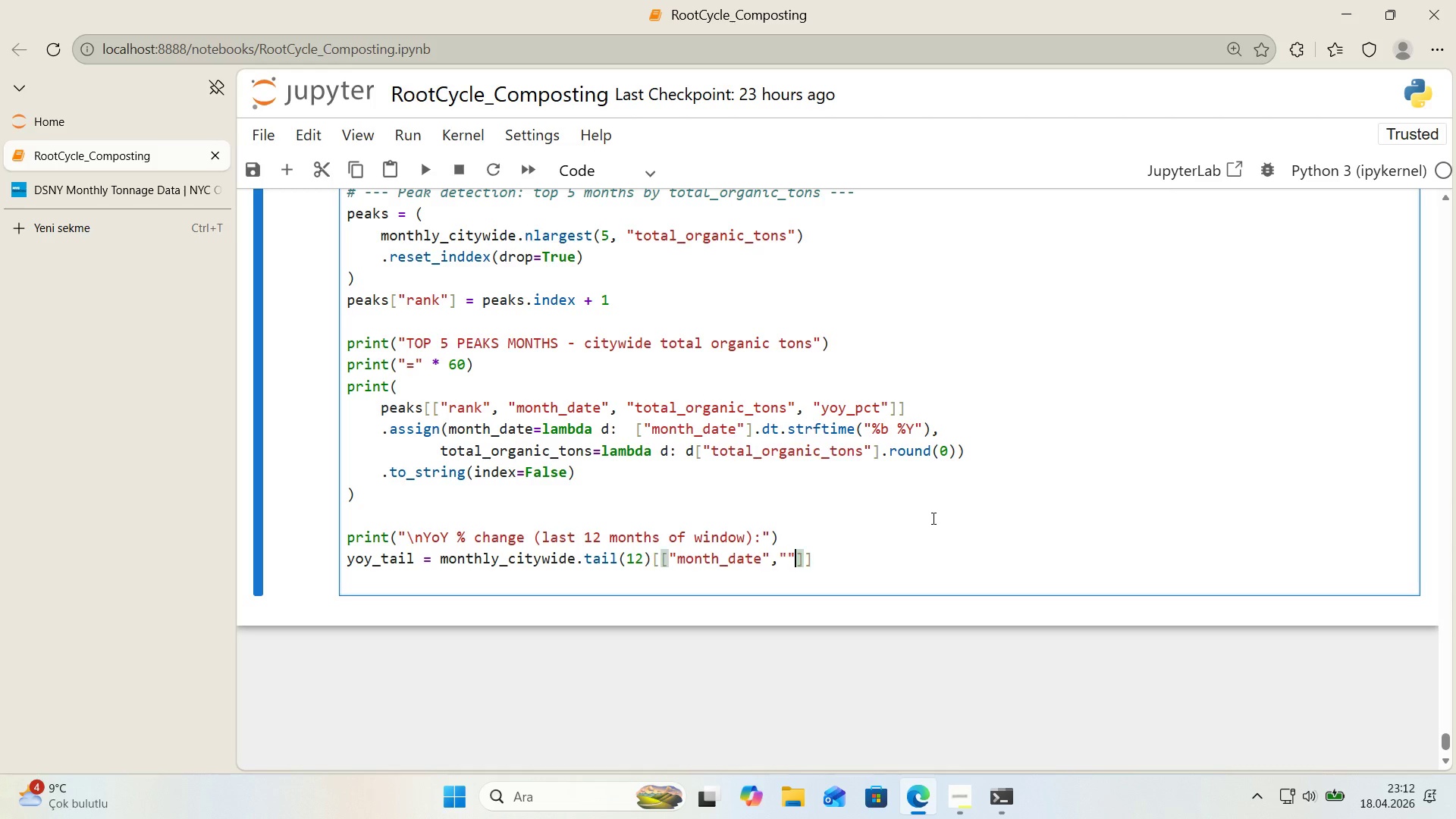 
key(Backquote)
 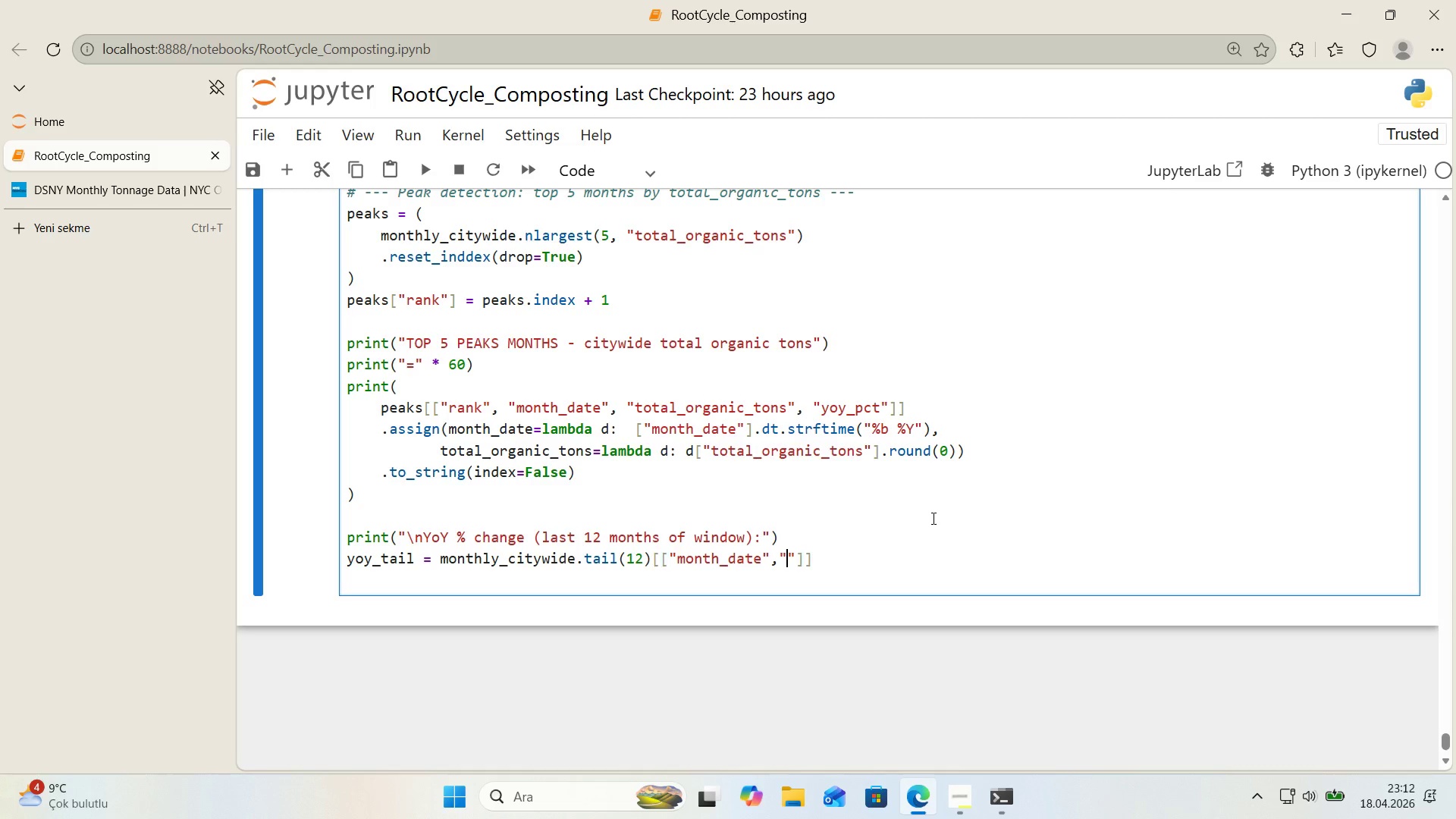 
key(ArrowLeft)
 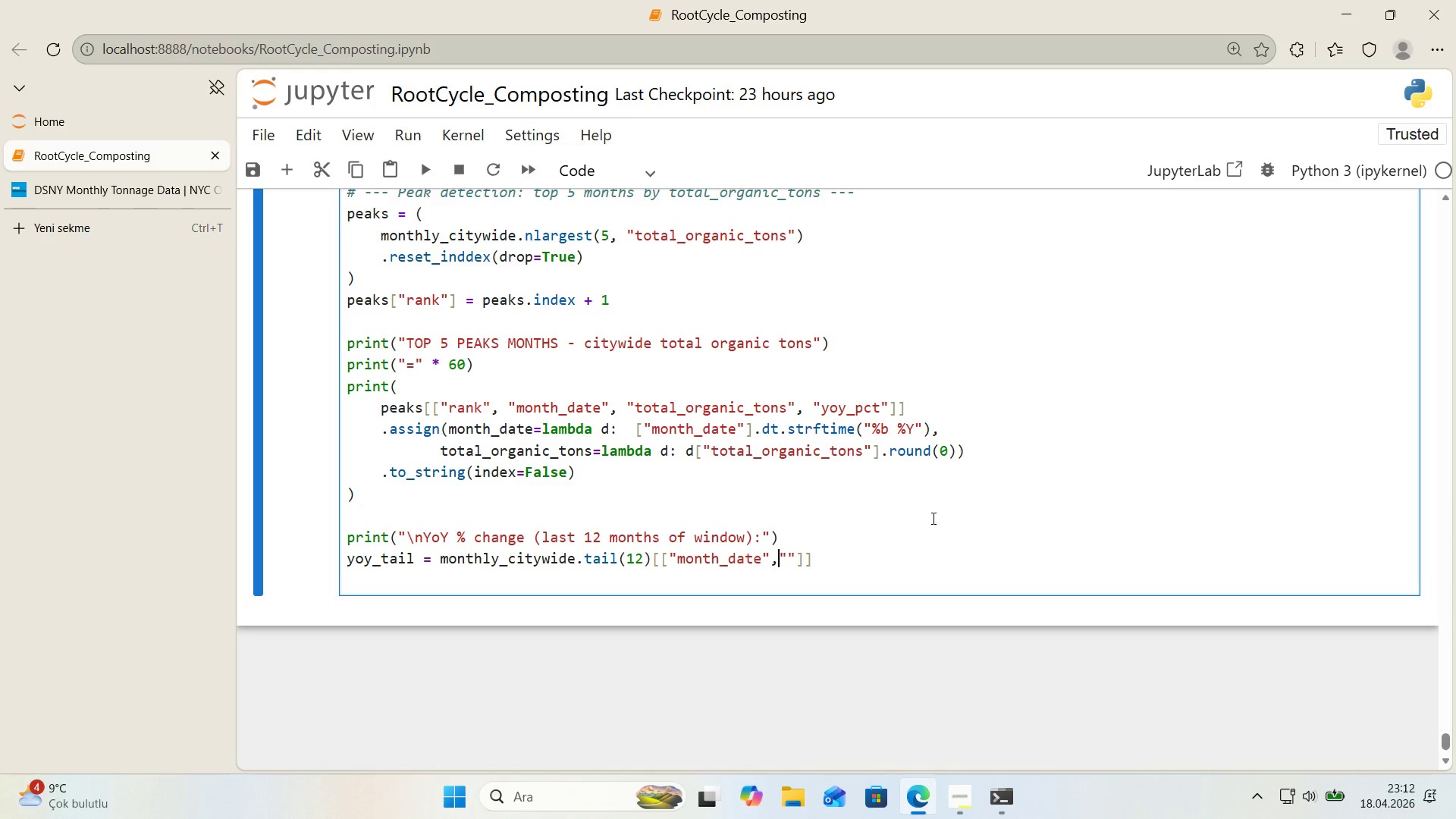 
key(ArrowLeft)
 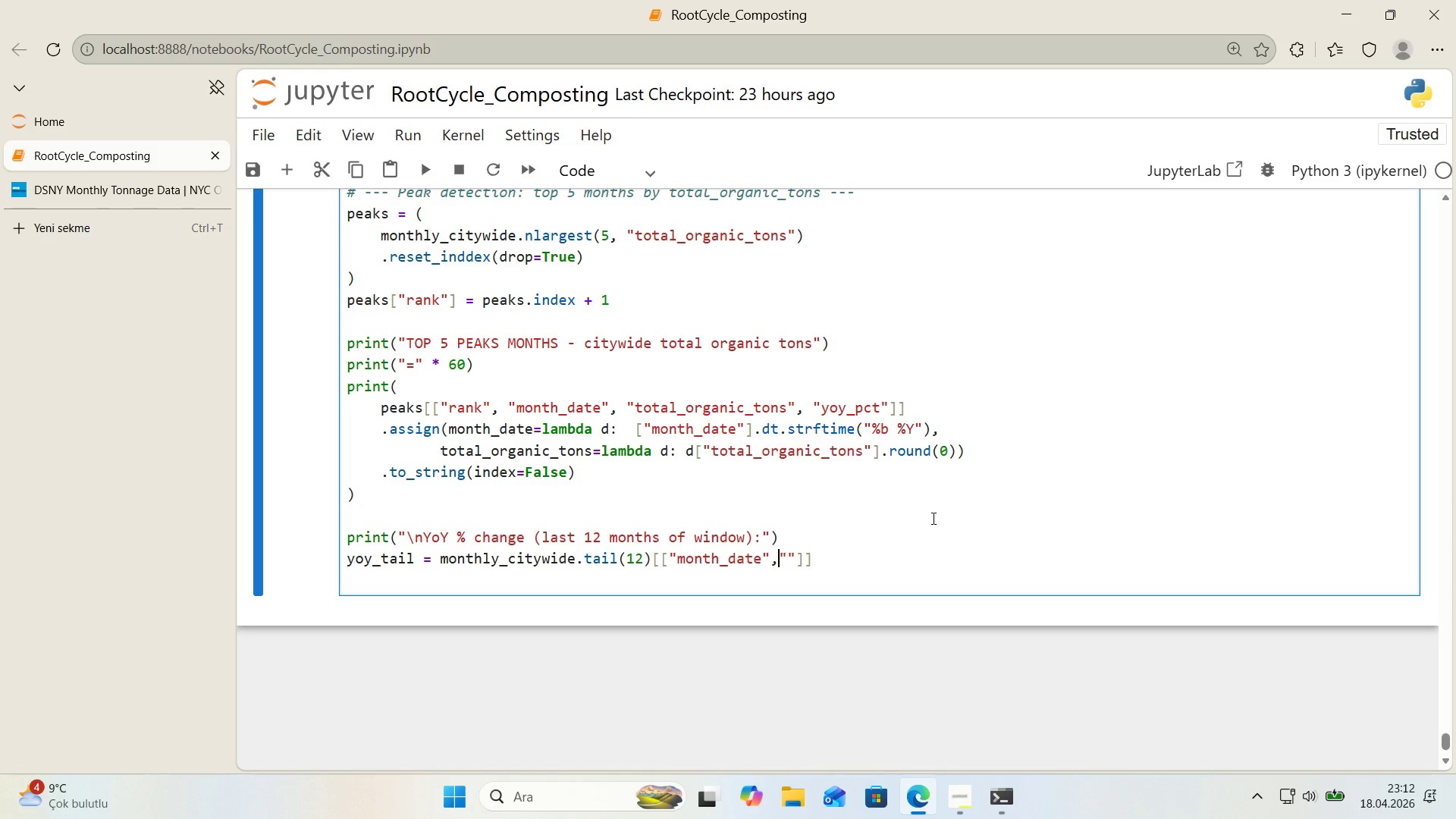 
key(Space)
 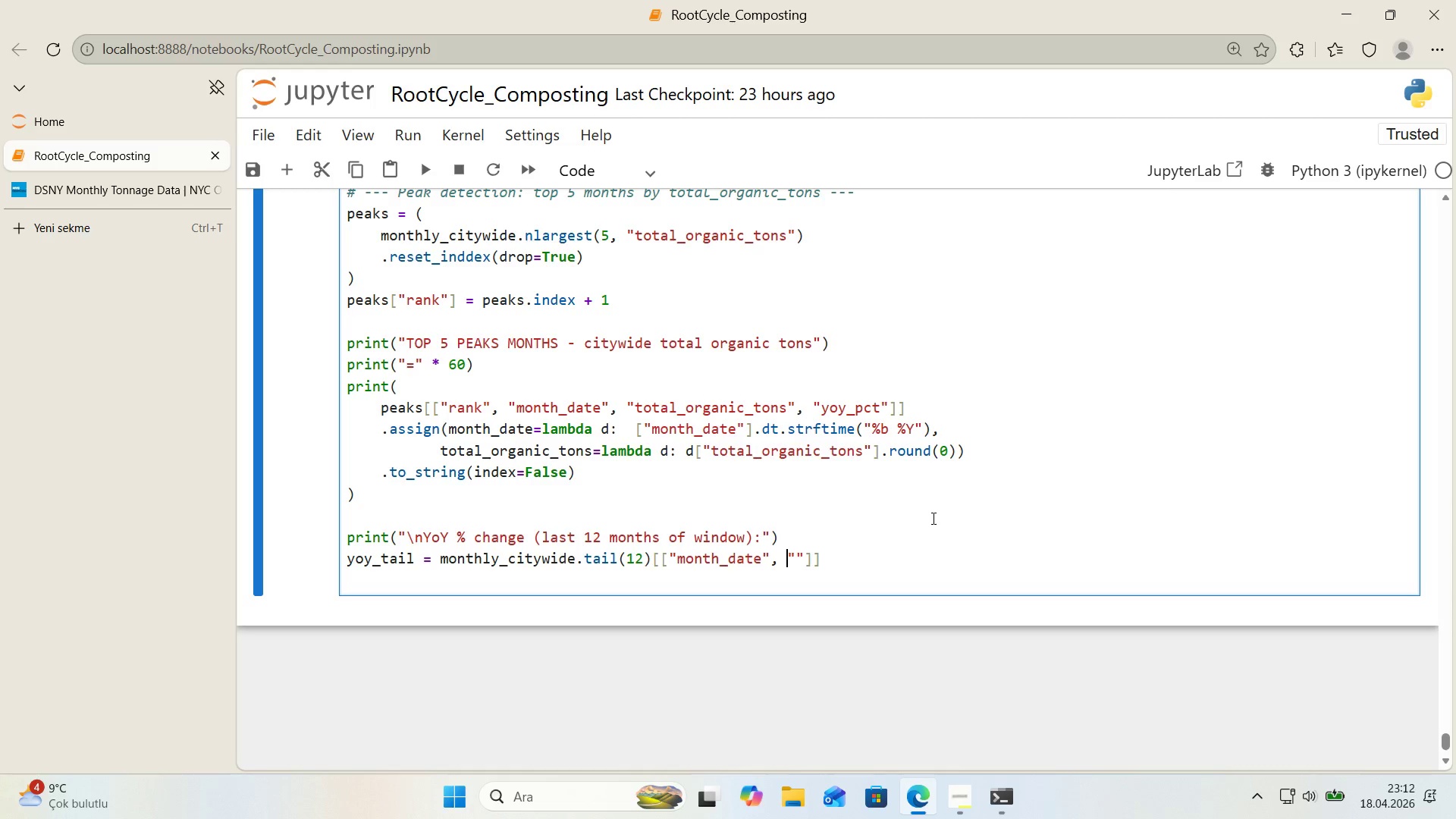 
key(ArrowDown)
 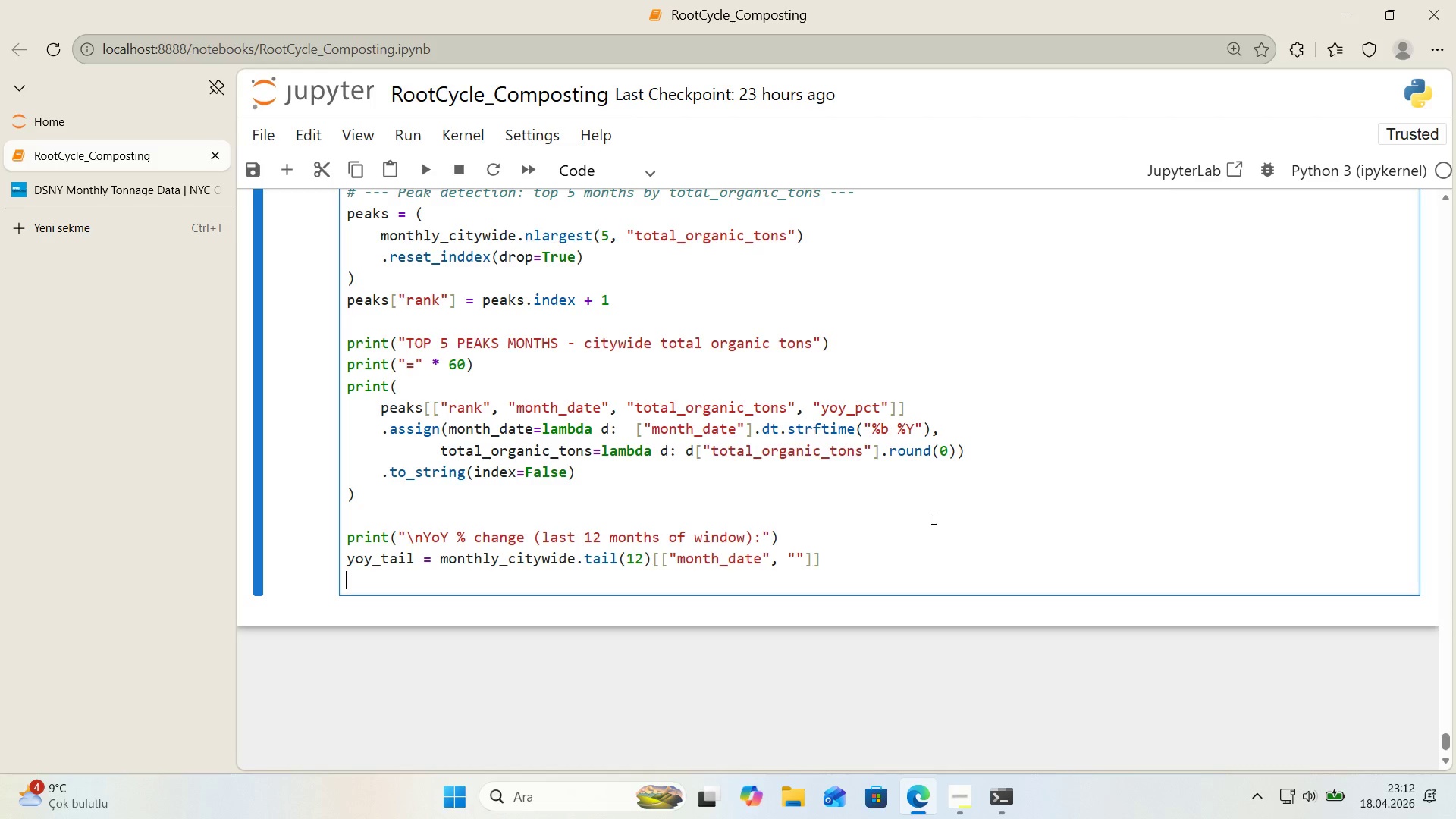 
key(ArrowLeft)
 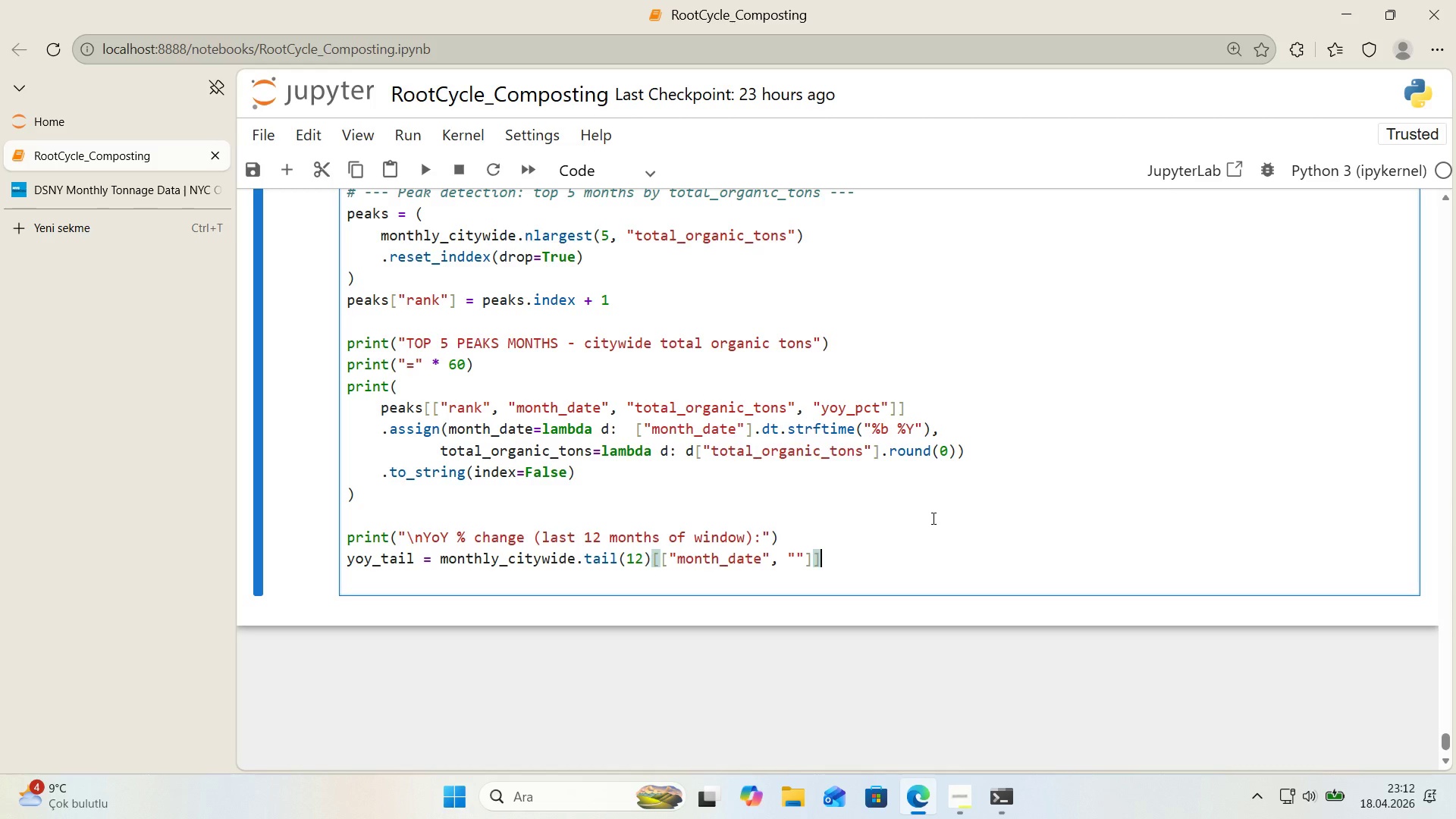 
key(ArrowLeft)
 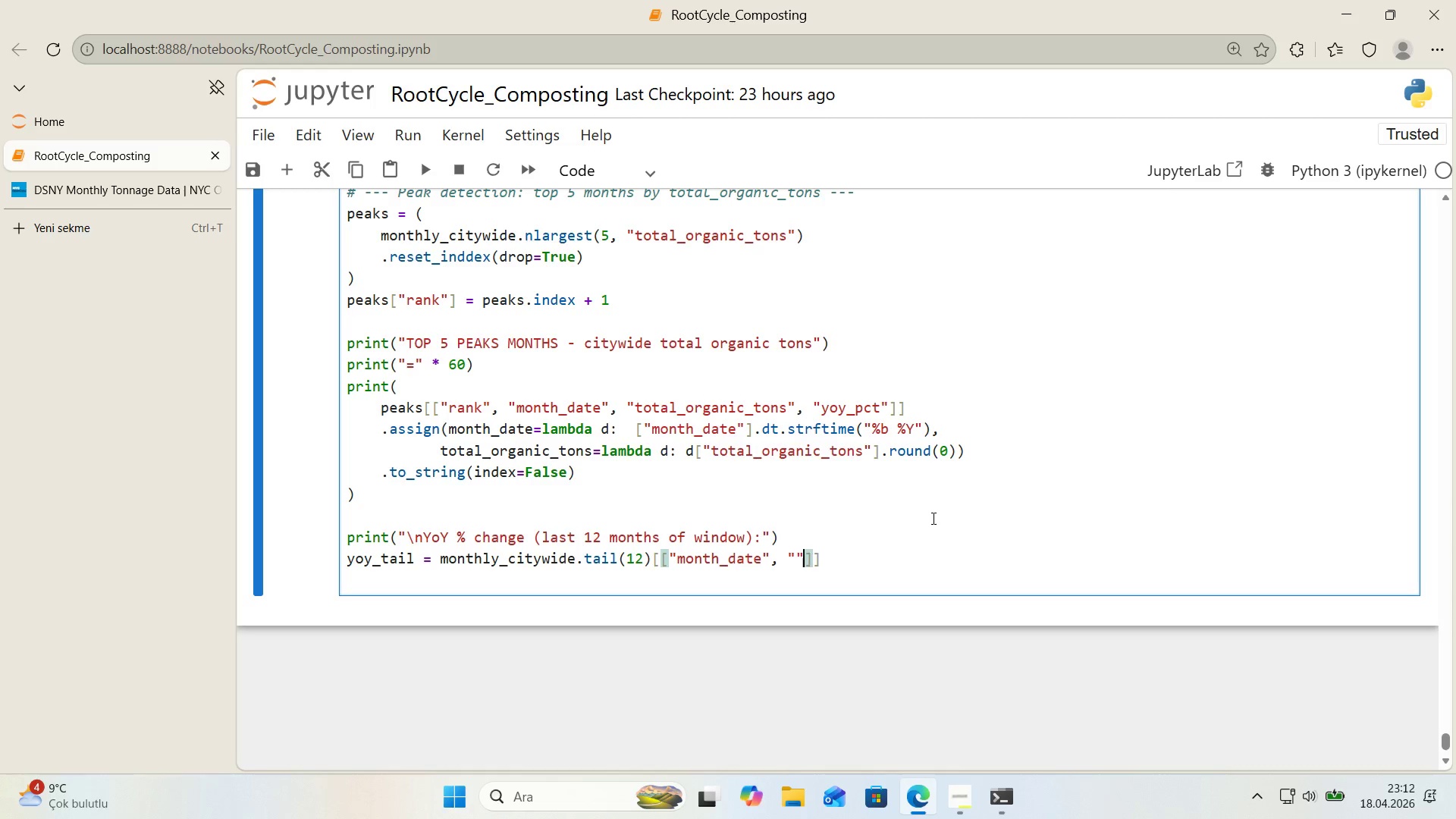 
key(ArrowLeft)
 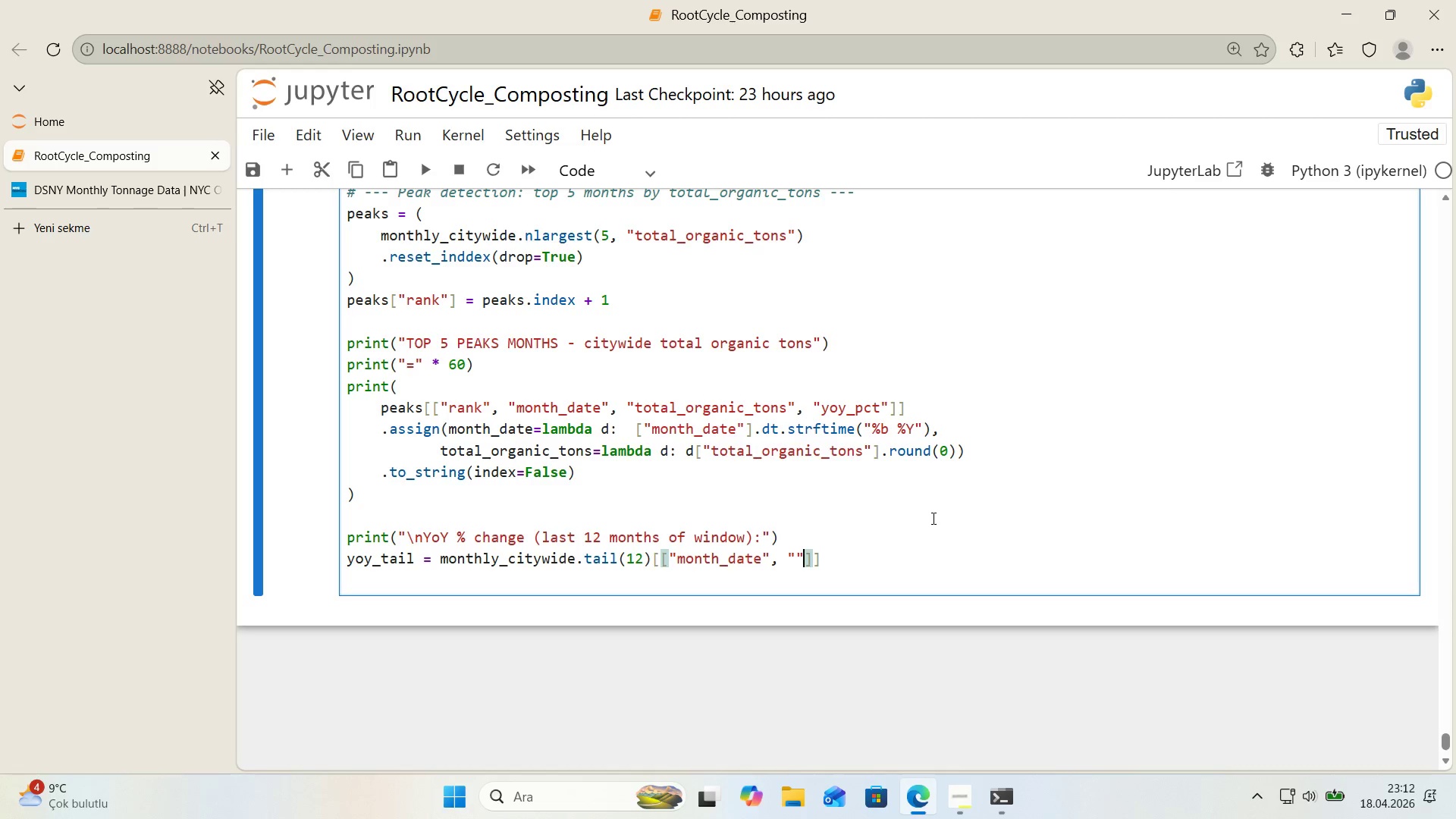 
key(ArrowLeft)
 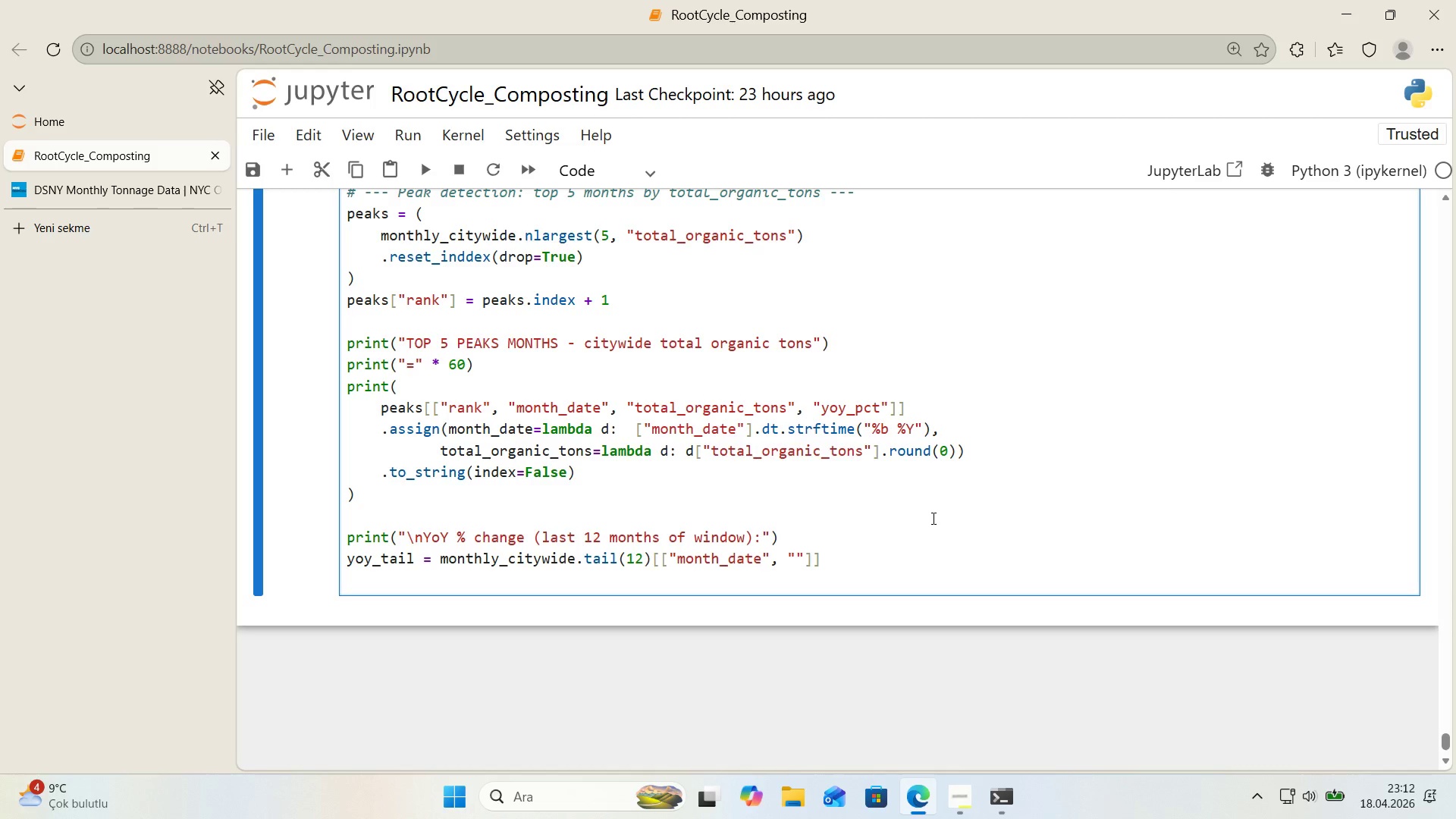 
type(total_organ'c_tos)
key(Backspace)
type(ns)
 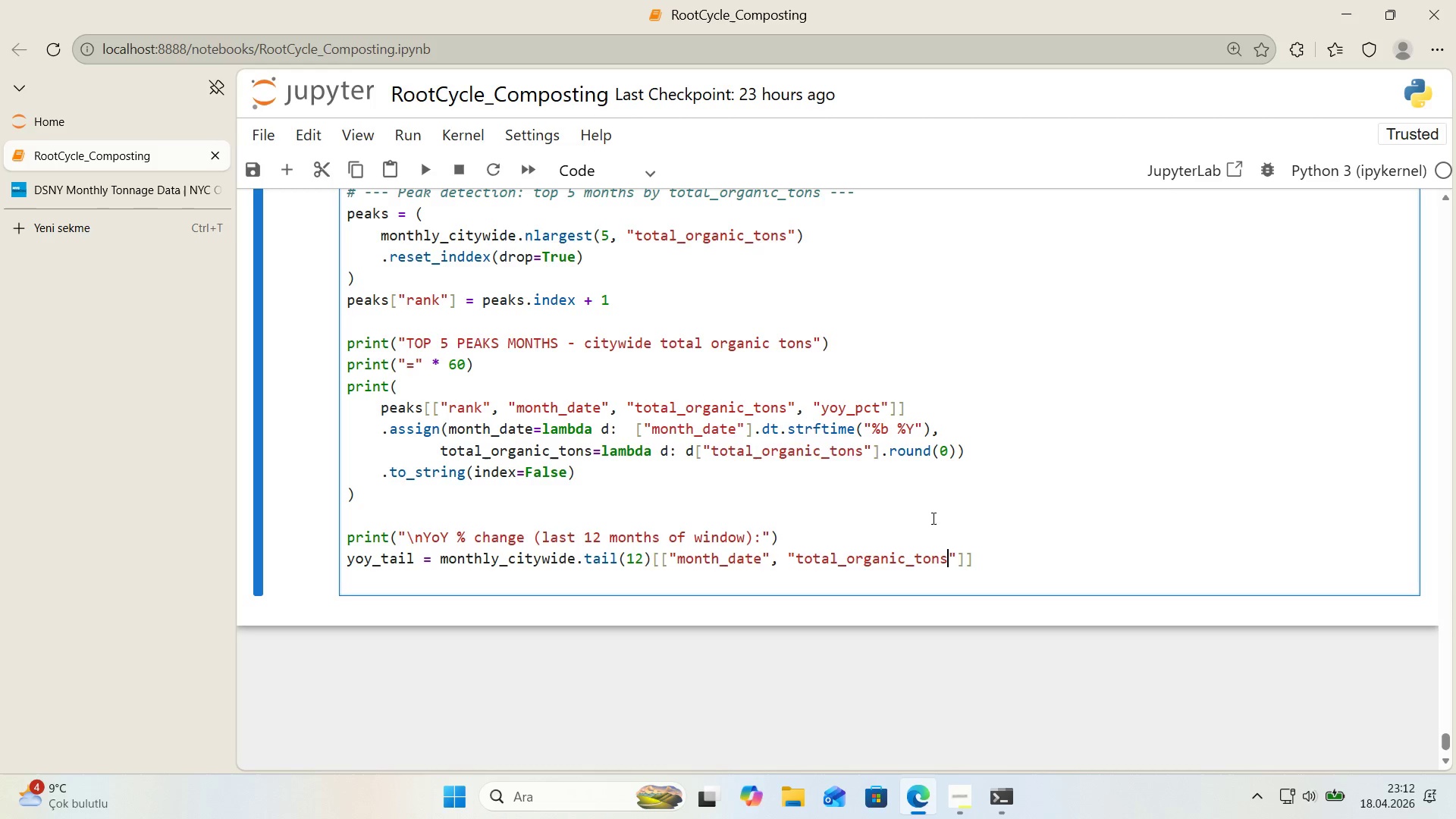 
key(ArrowRight)
 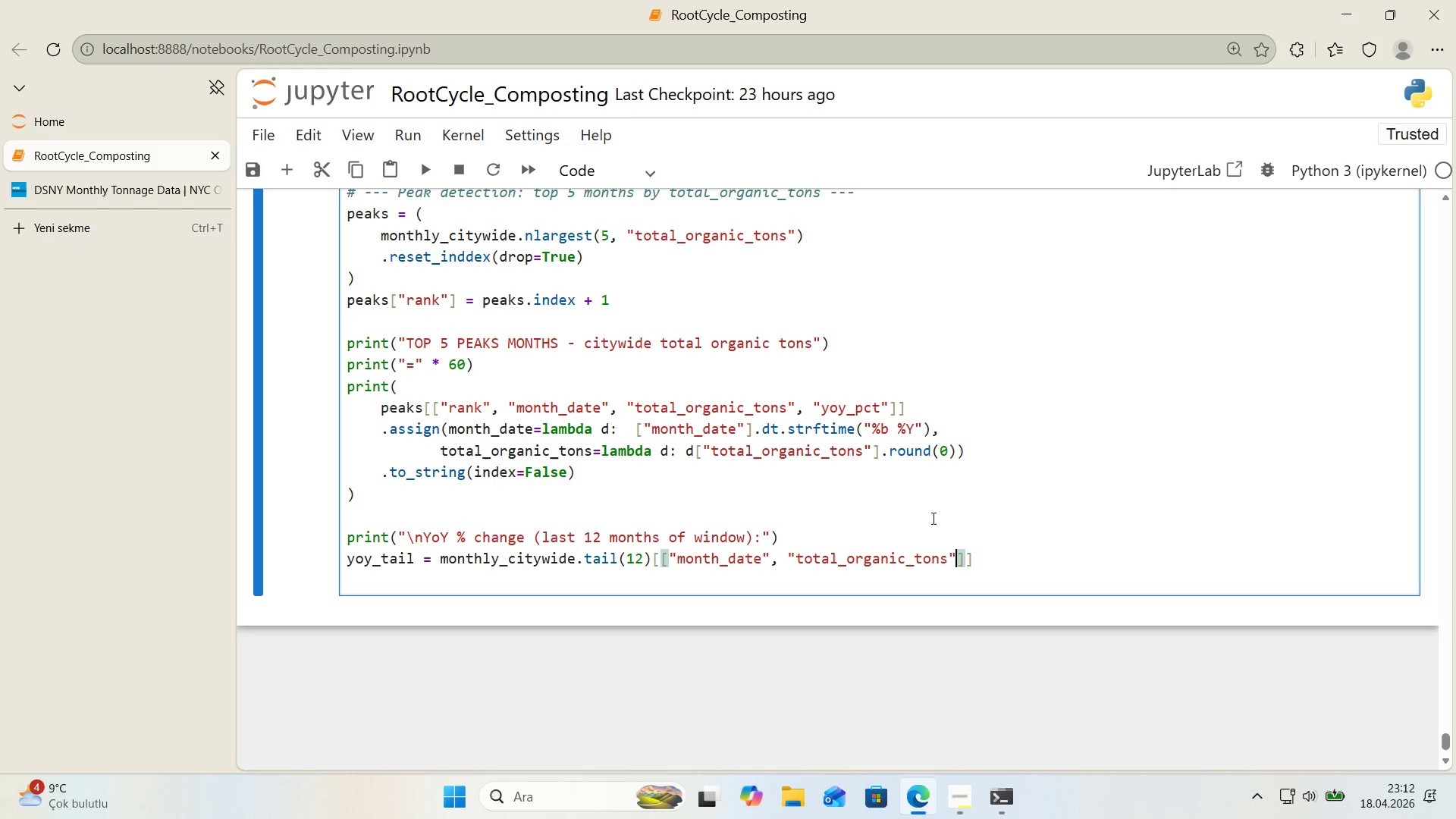 
key(Comma)
 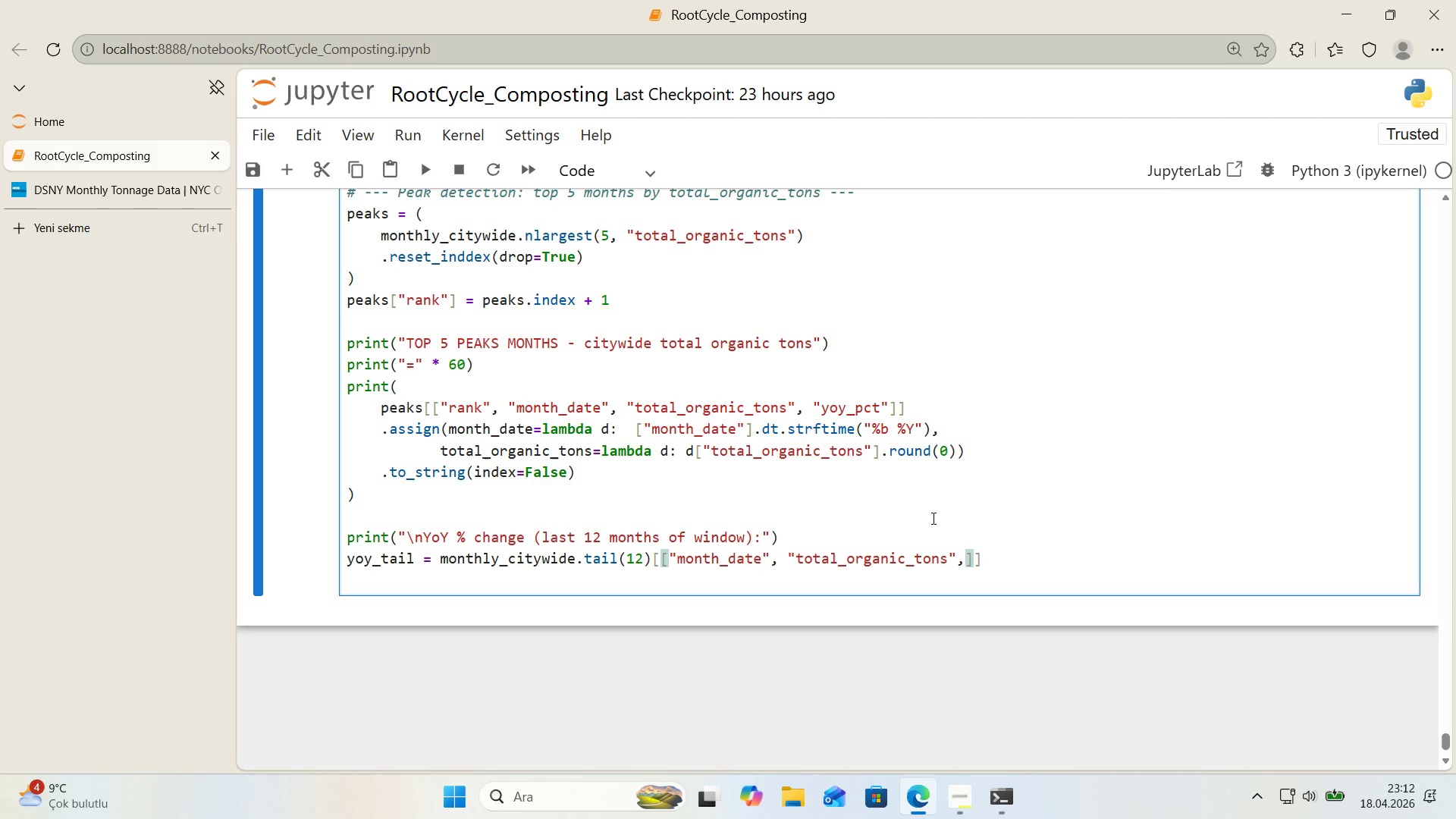 
key(Space)
 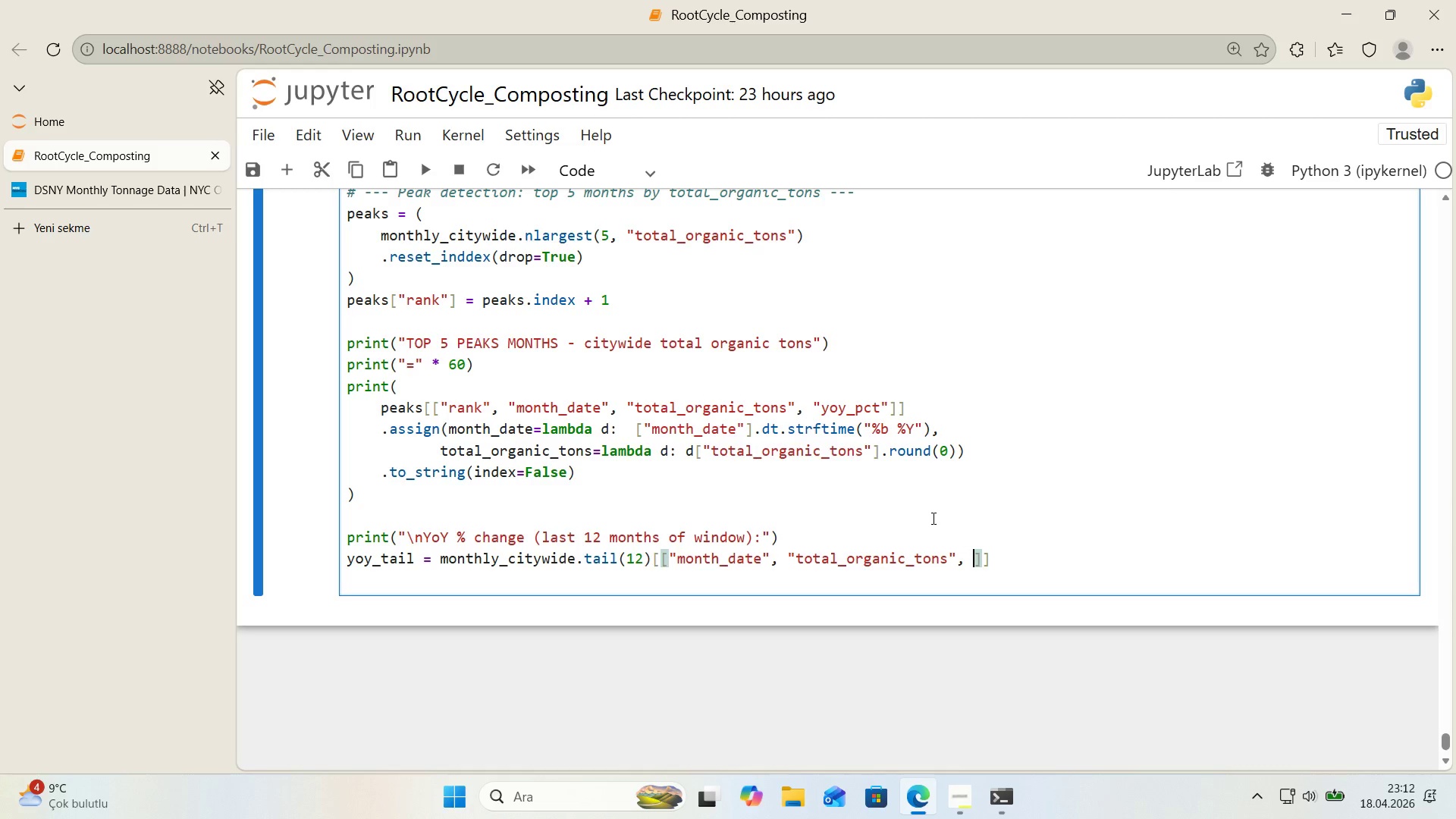 
key(Backquote)
 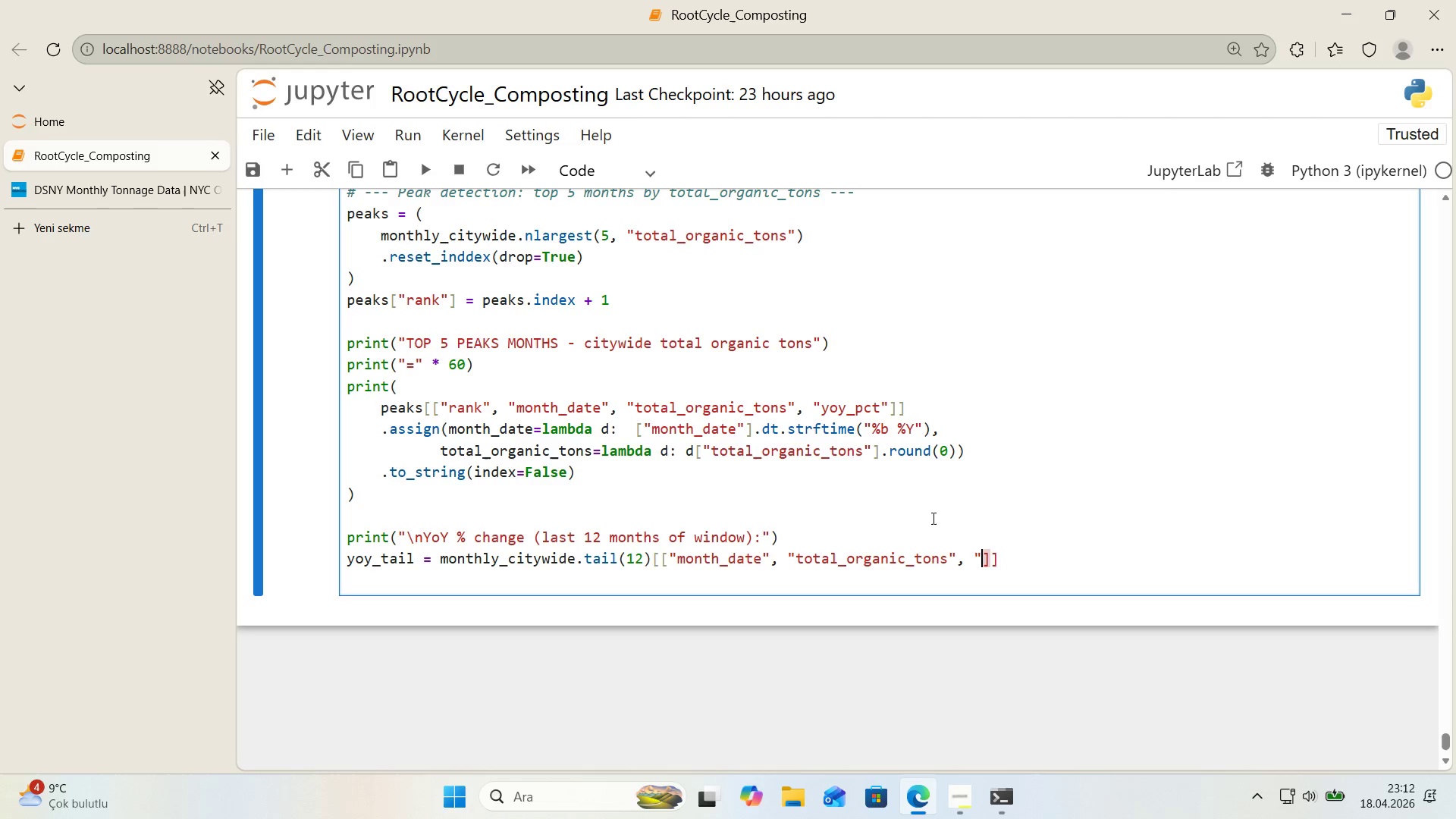 
key(Backquote)
 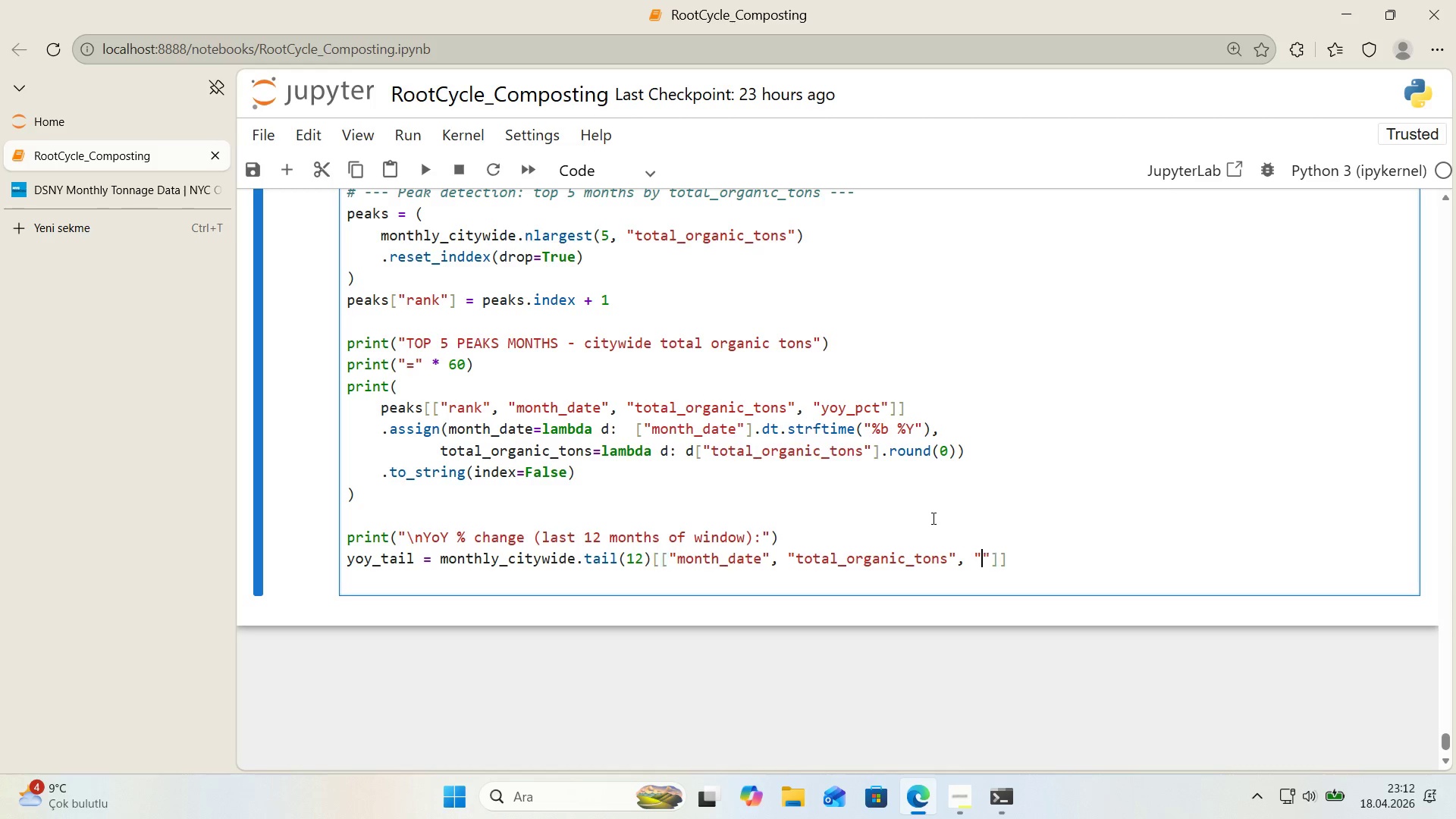 
key(ArrowLeft)
 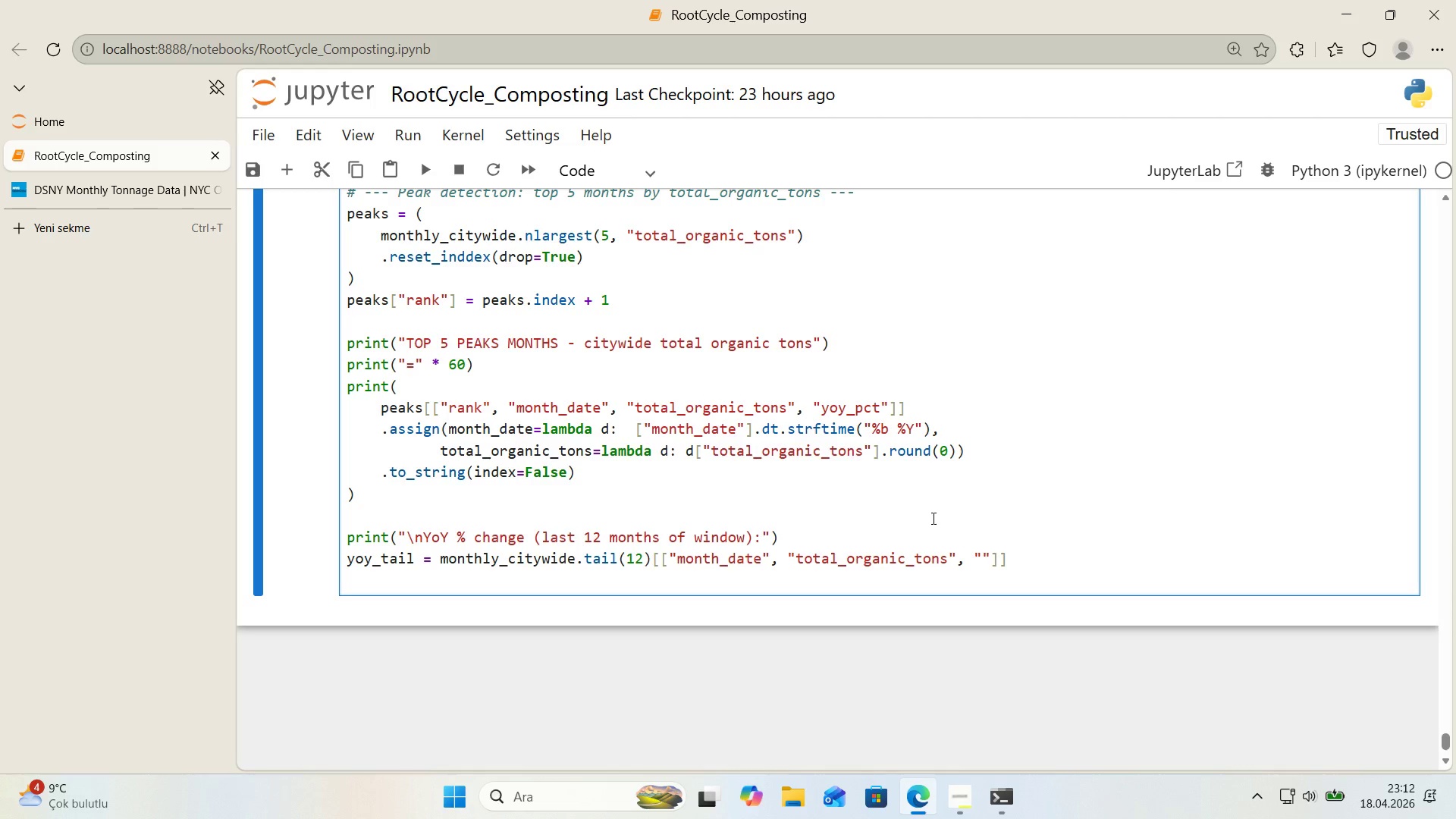 
type(yoy_pct)
 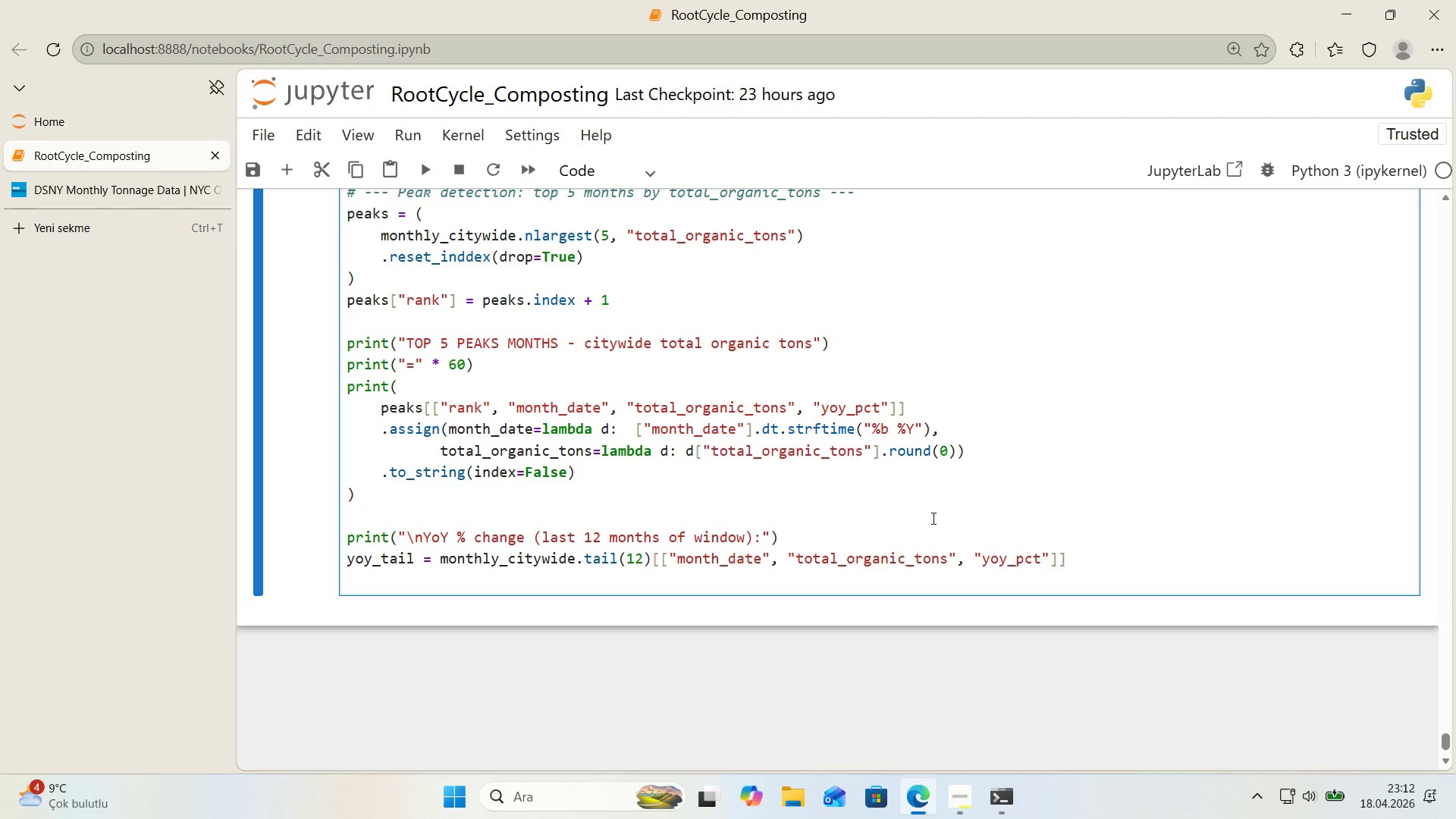 
key(ArrowRight)
 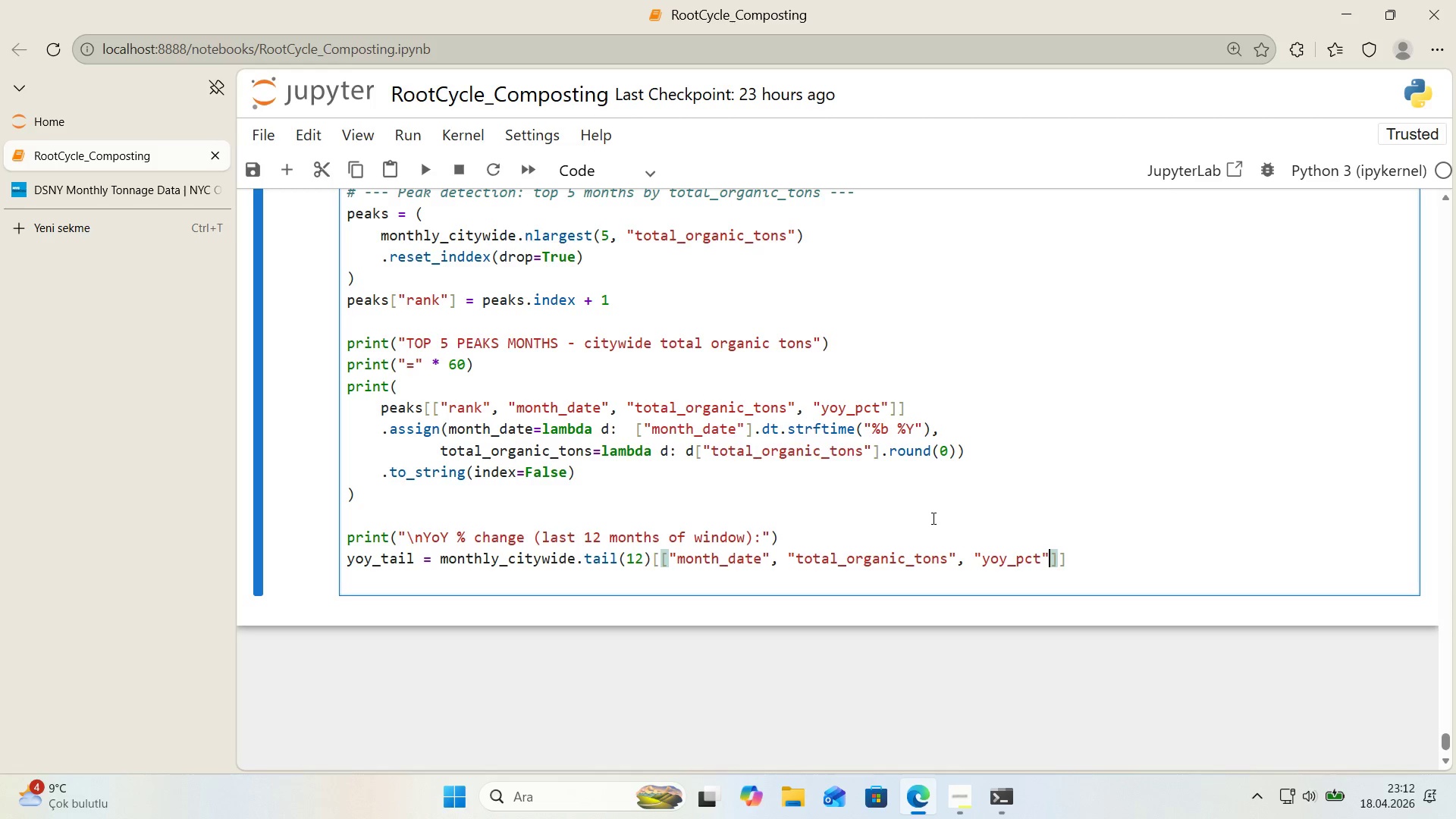 
key(ArrowRight)
 